 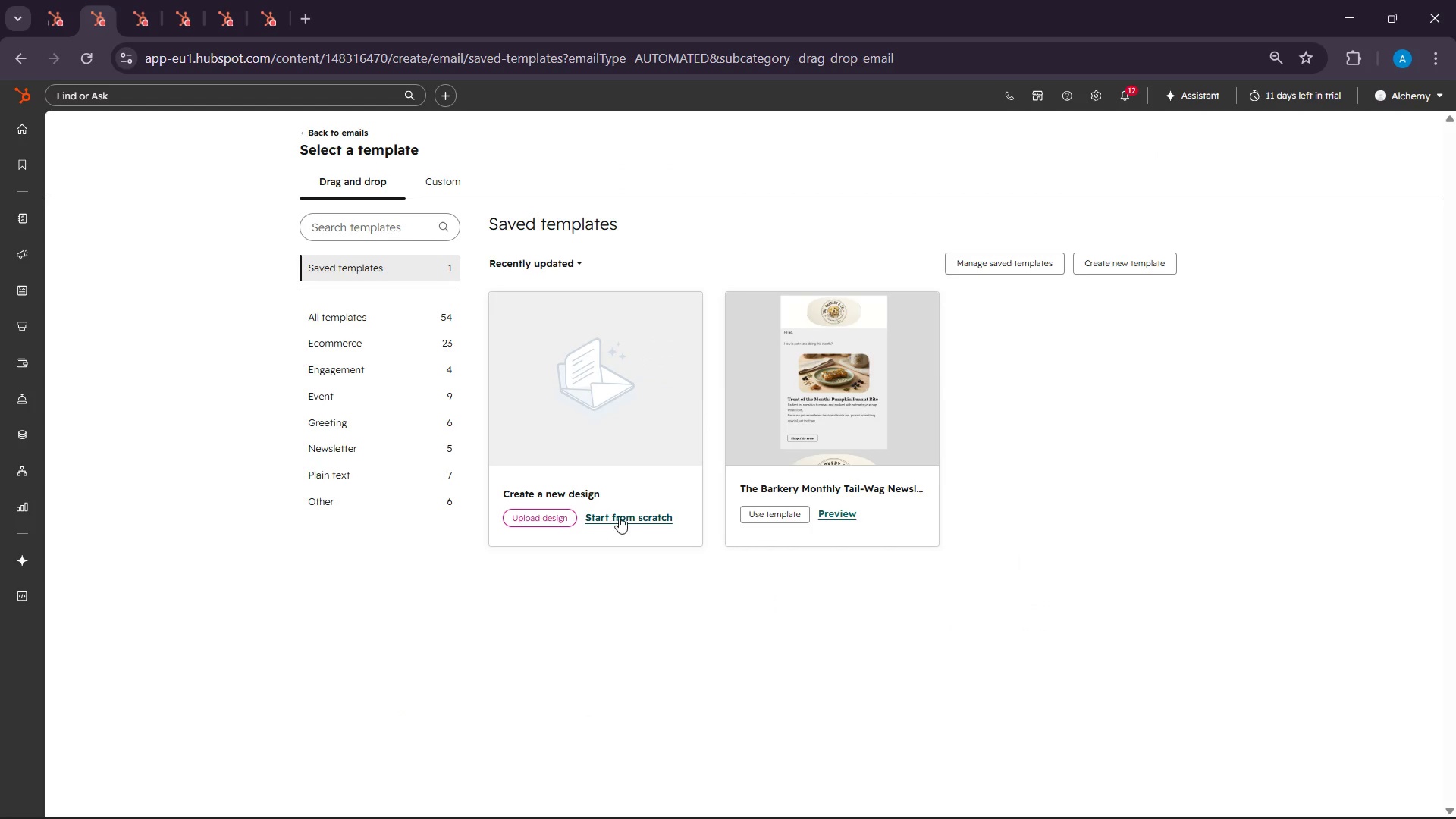 
mouse_move([1360, 795])
 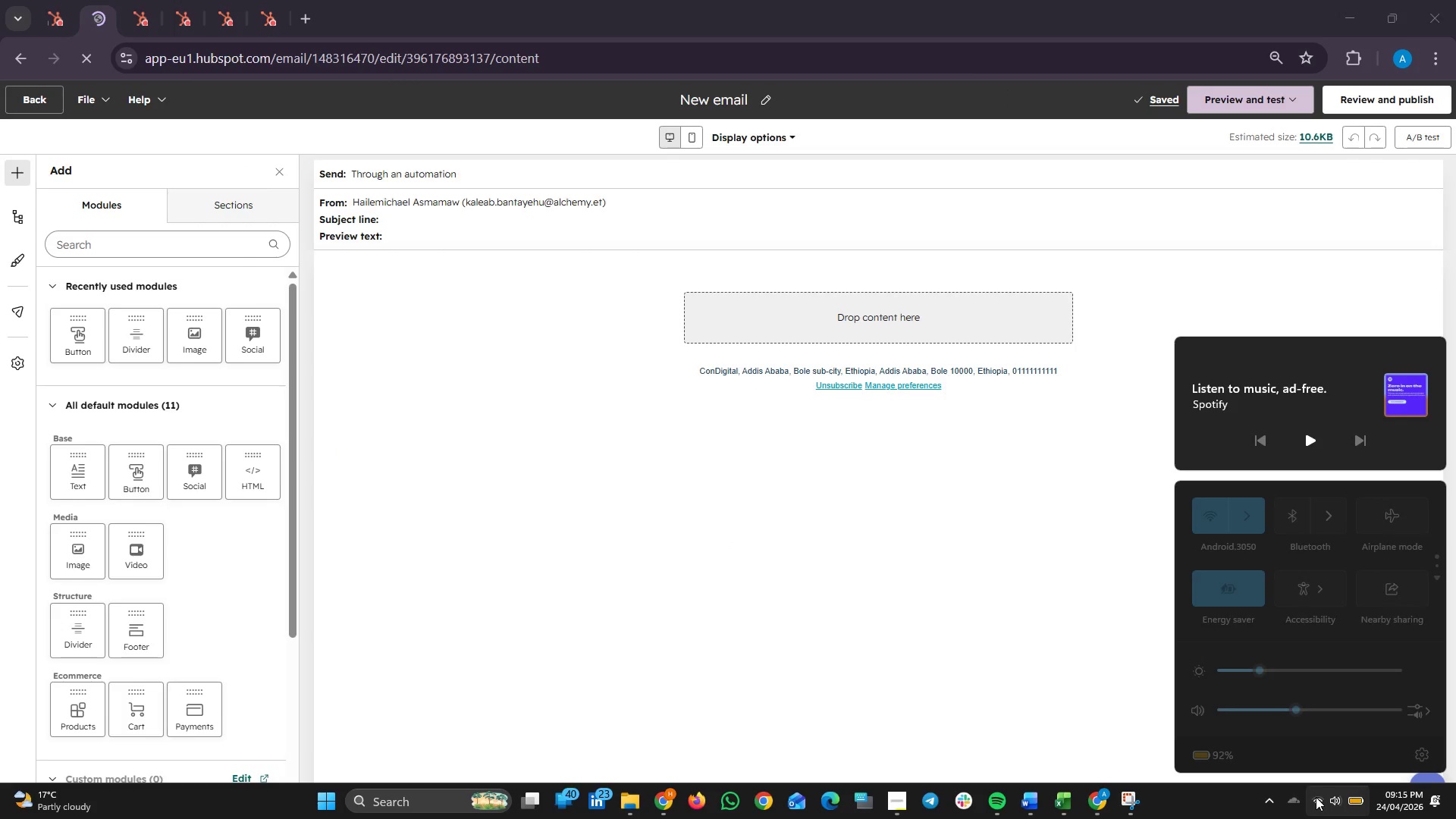 
left_click([1310, 441])
 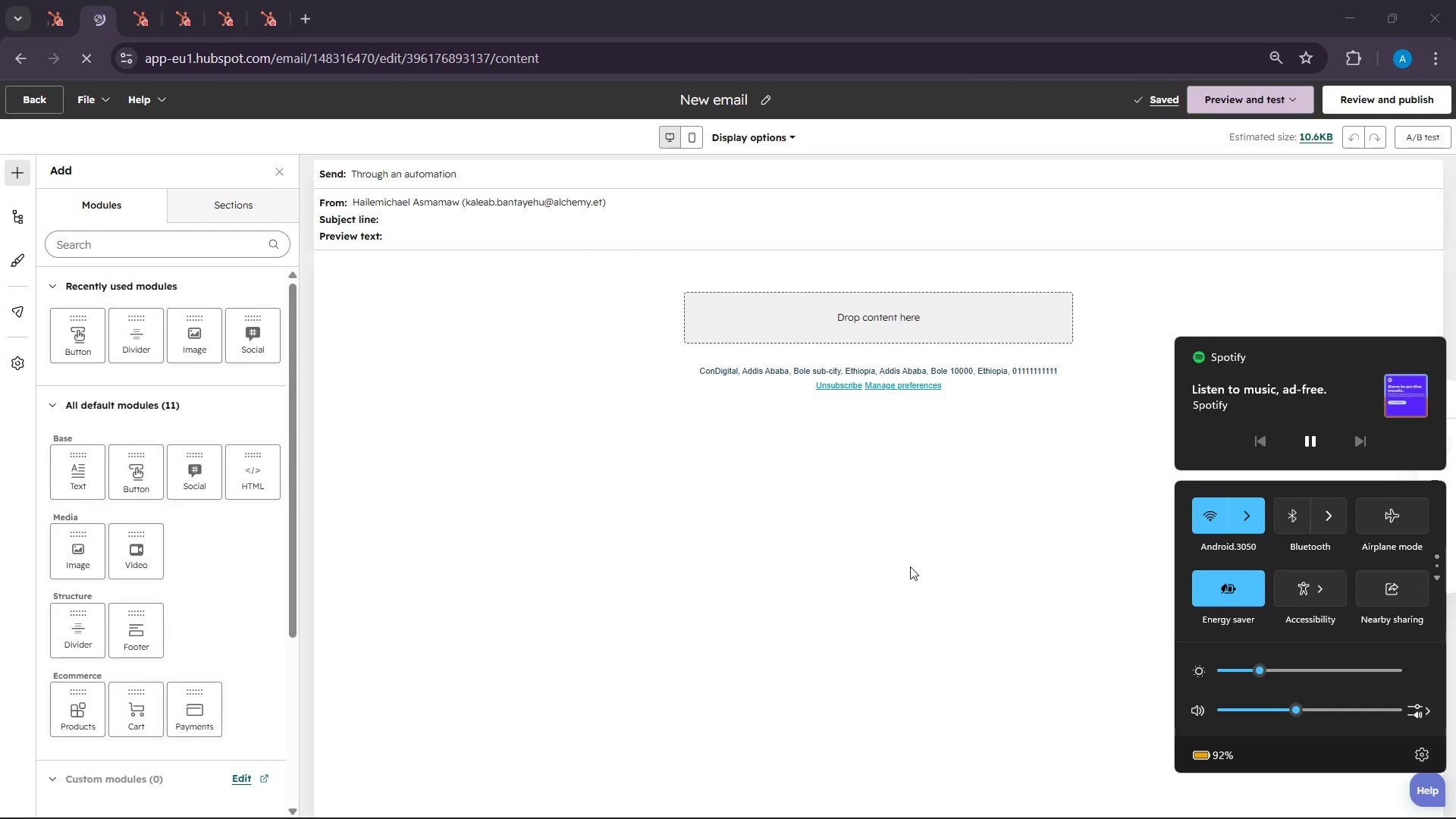 
left_click([910, 569])
 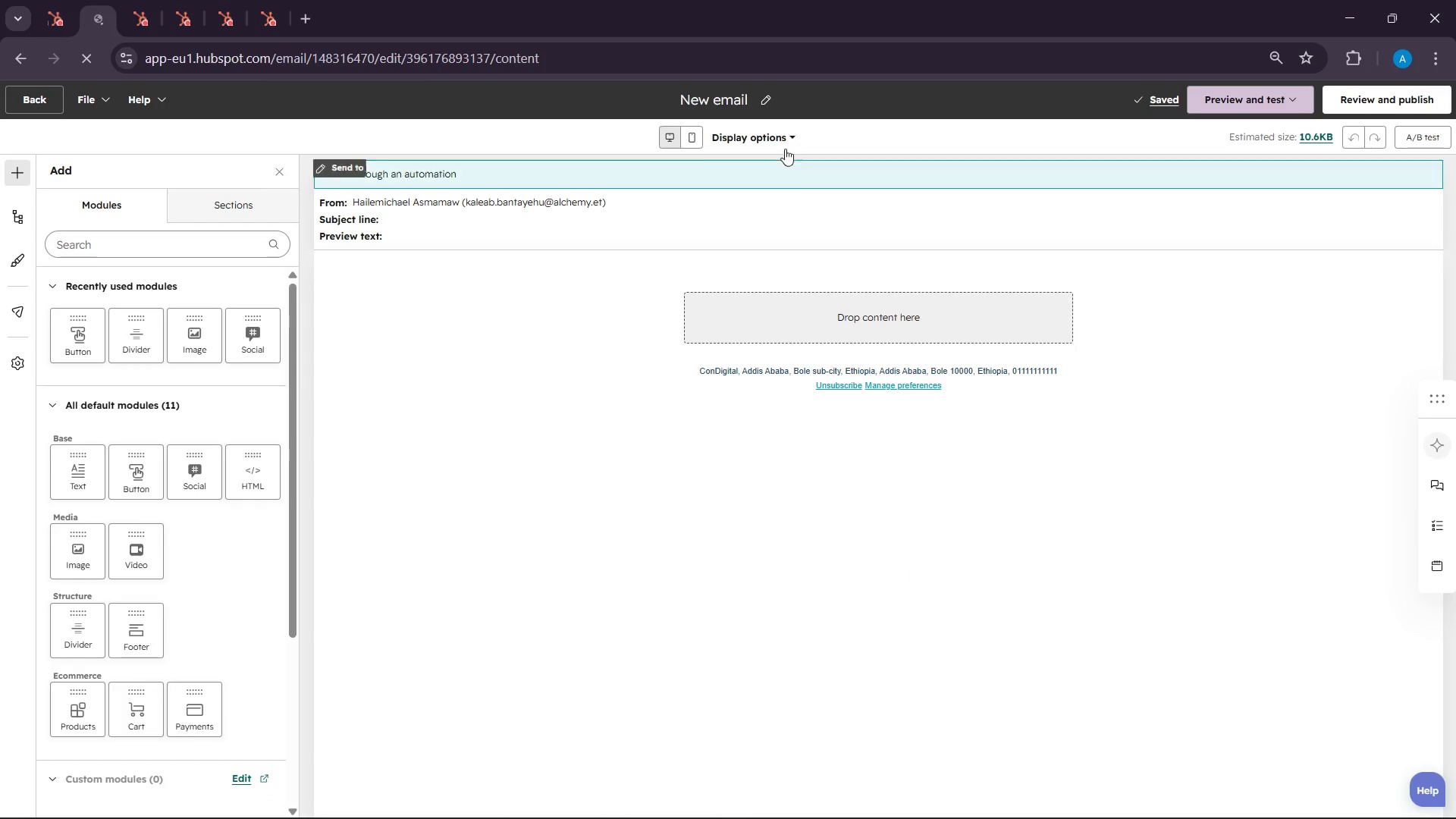 
left_click([763, 101])
 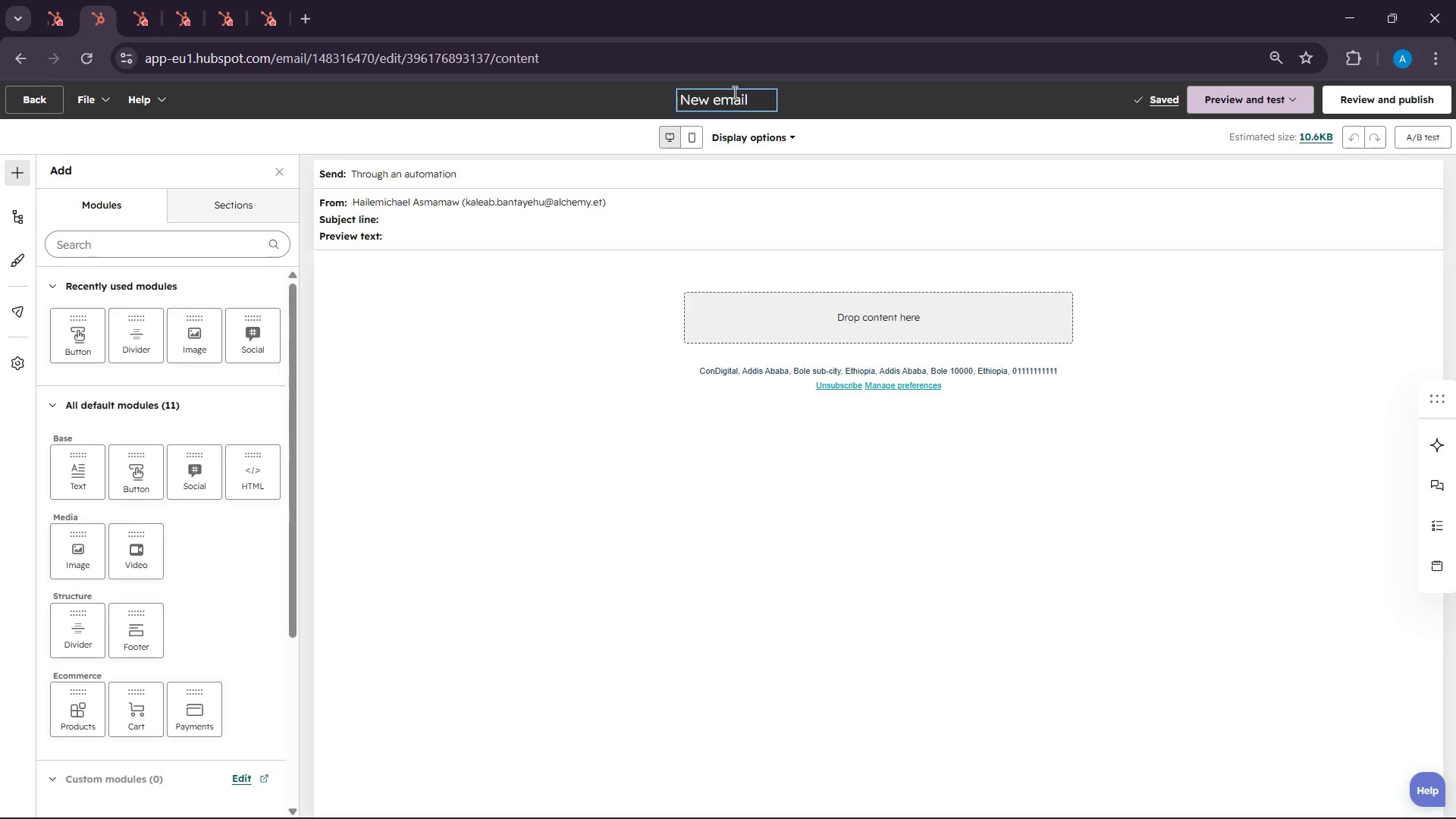 
double_click([733, 92])
 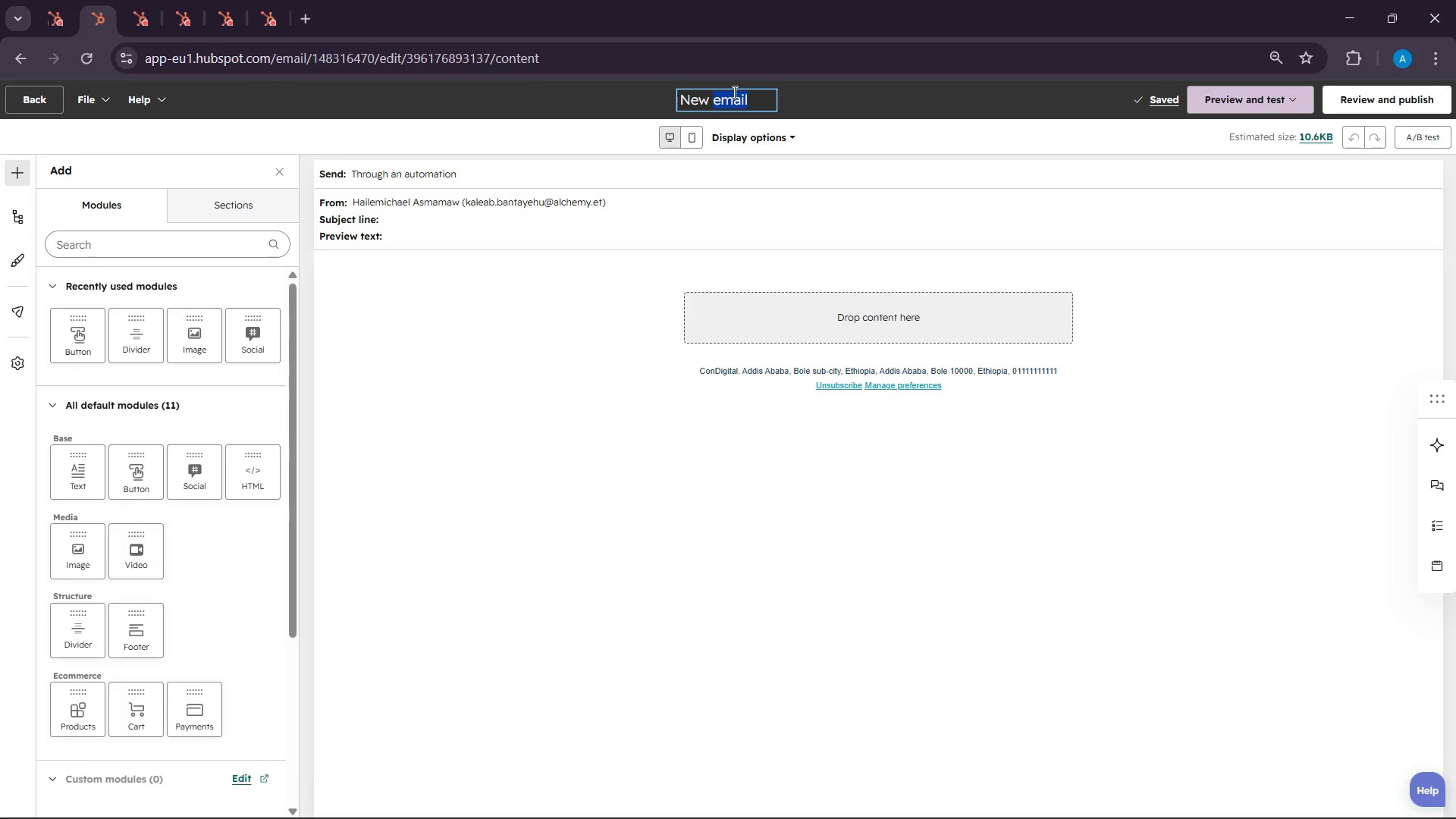 
triple_click([733, 92])
 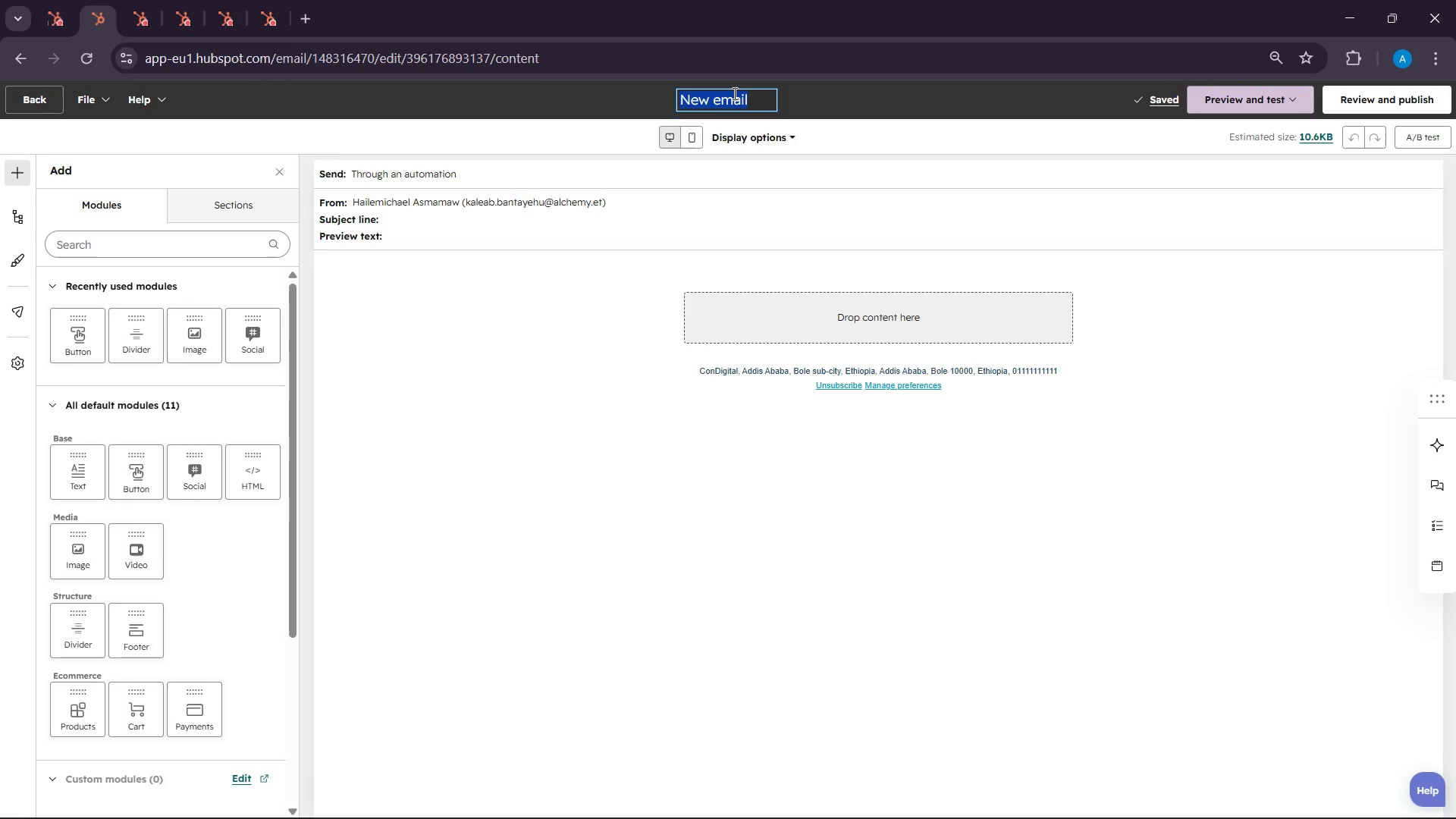 
type(W)
key(Backspace)
type(Eami )
key(Backspace)
key(Backspace)
key(Backspace)
key(Backspace)
type(mail 1 : )
 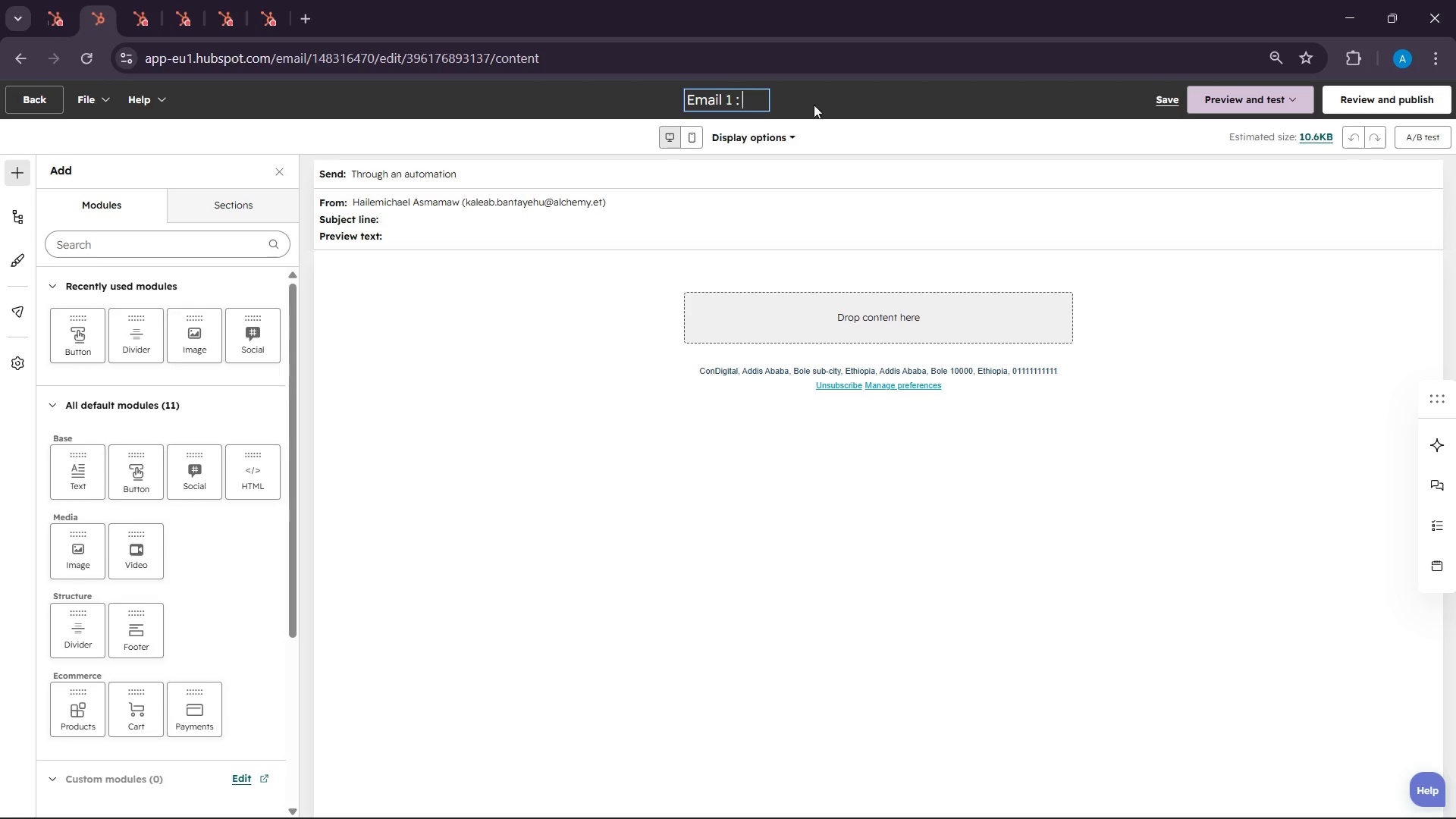 
type(BRanch A )
 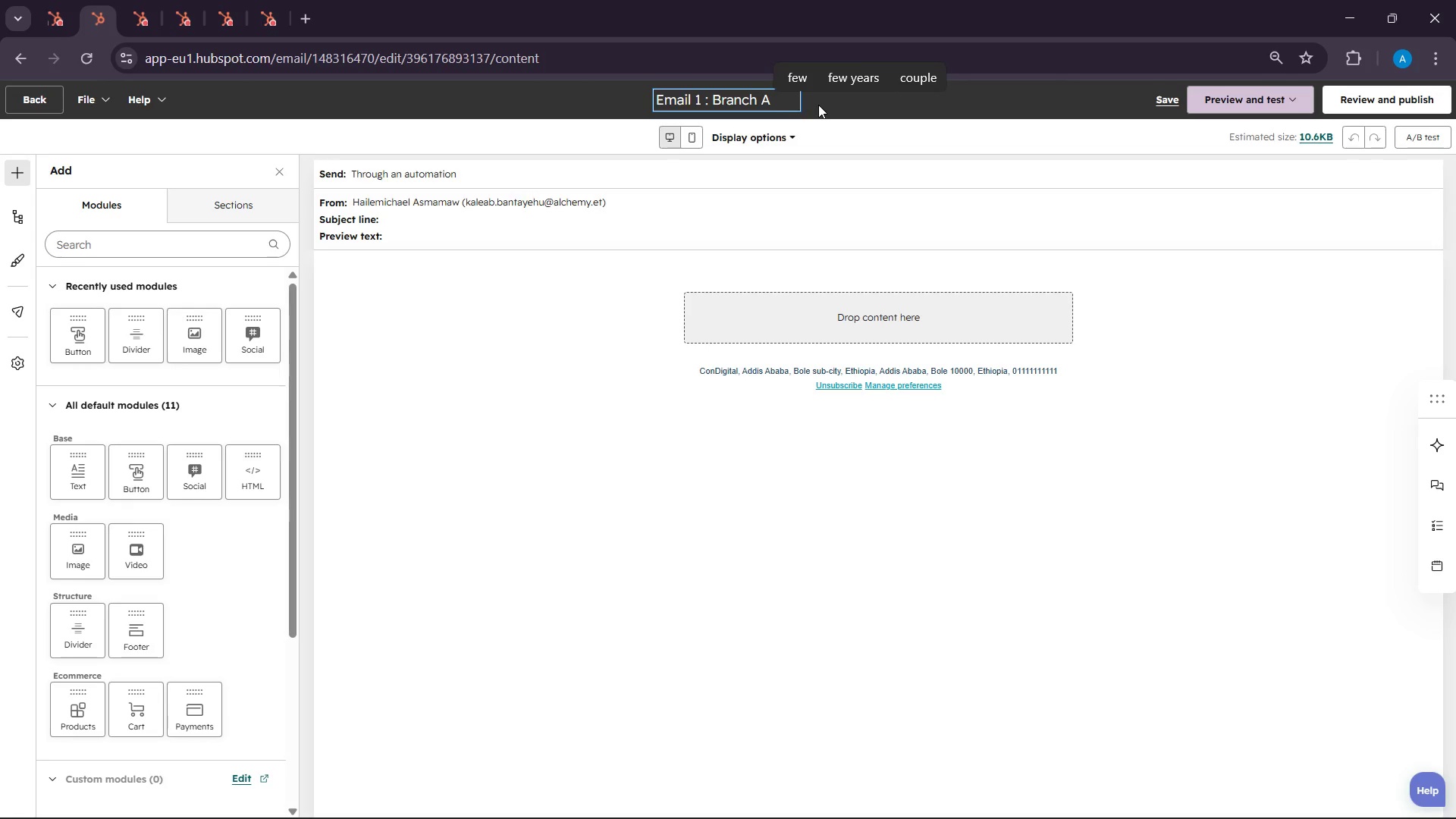 
type(( Uncertifi)
 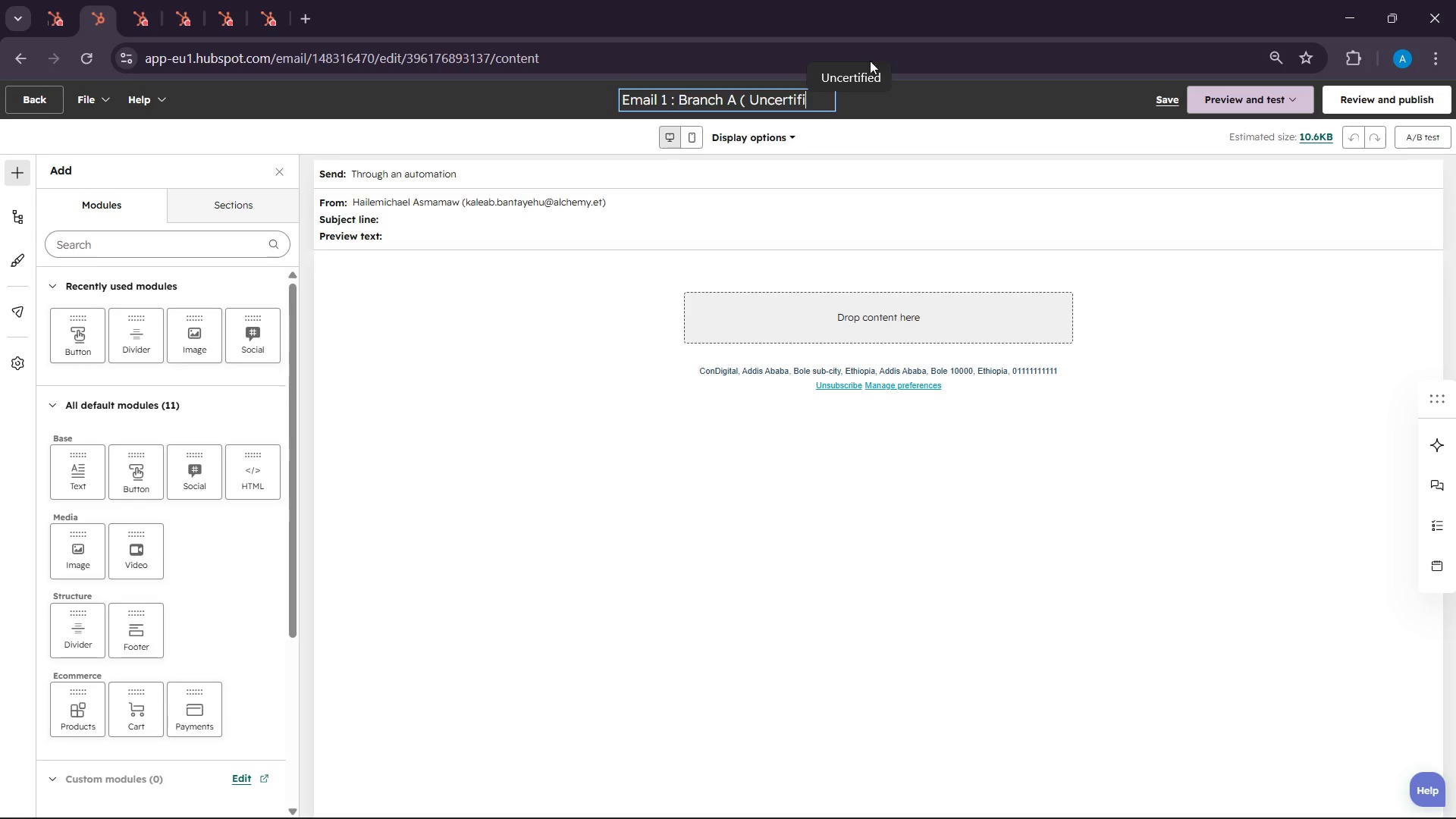 
left_click([863, 65])
 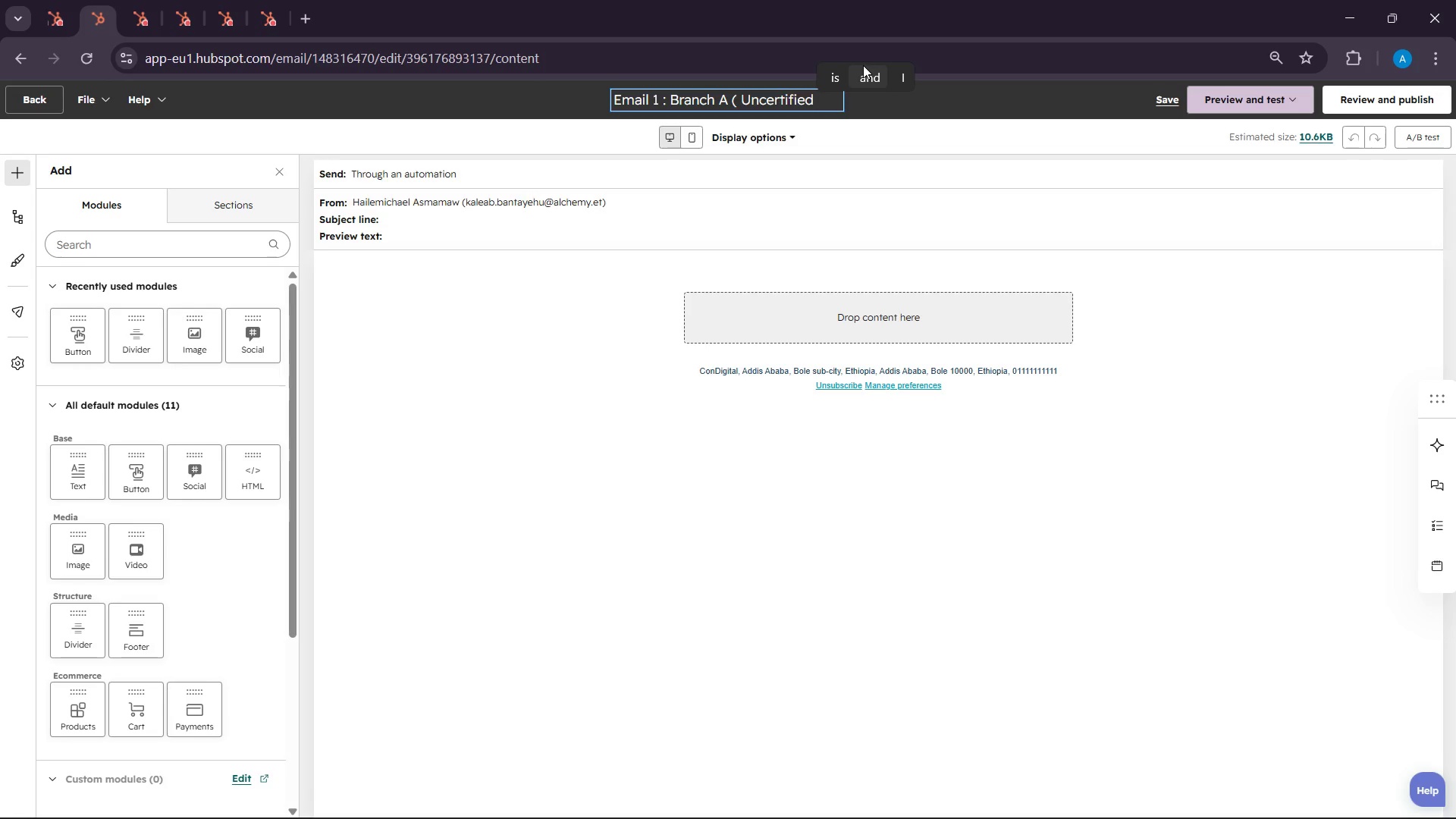 
type(Leas ))
 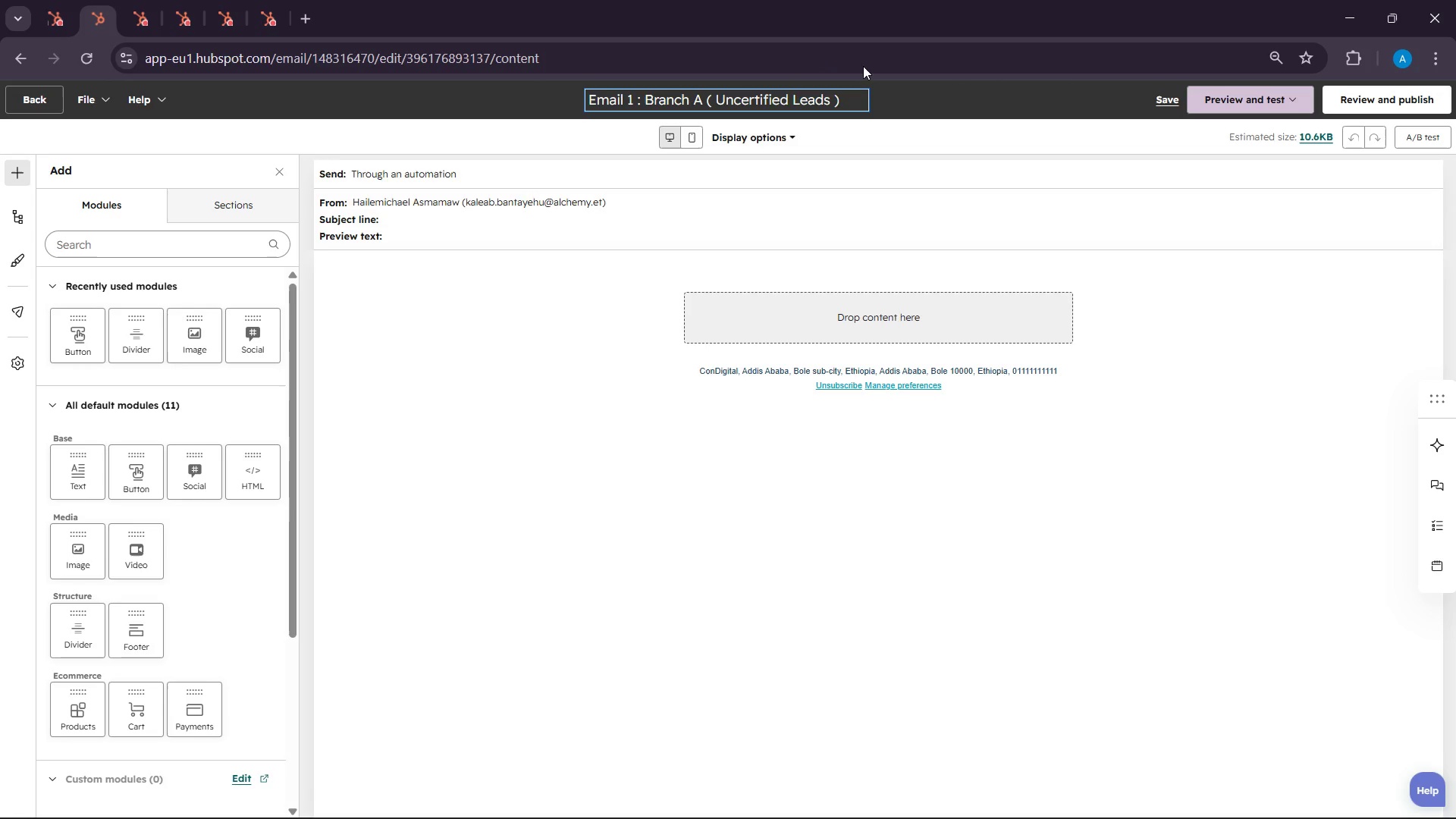 
left_click([741, 212])
 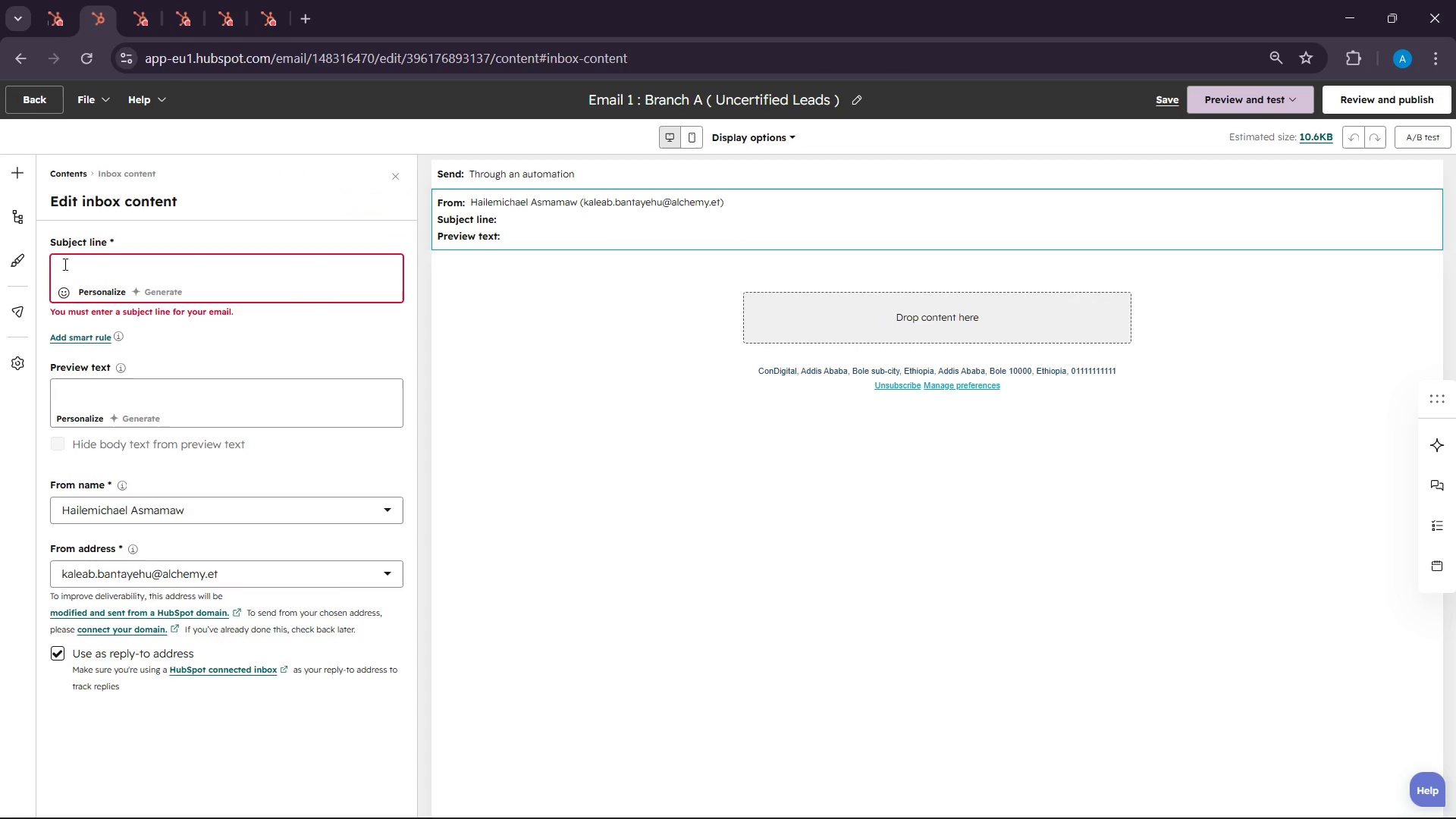 
left_click([147, 268])
 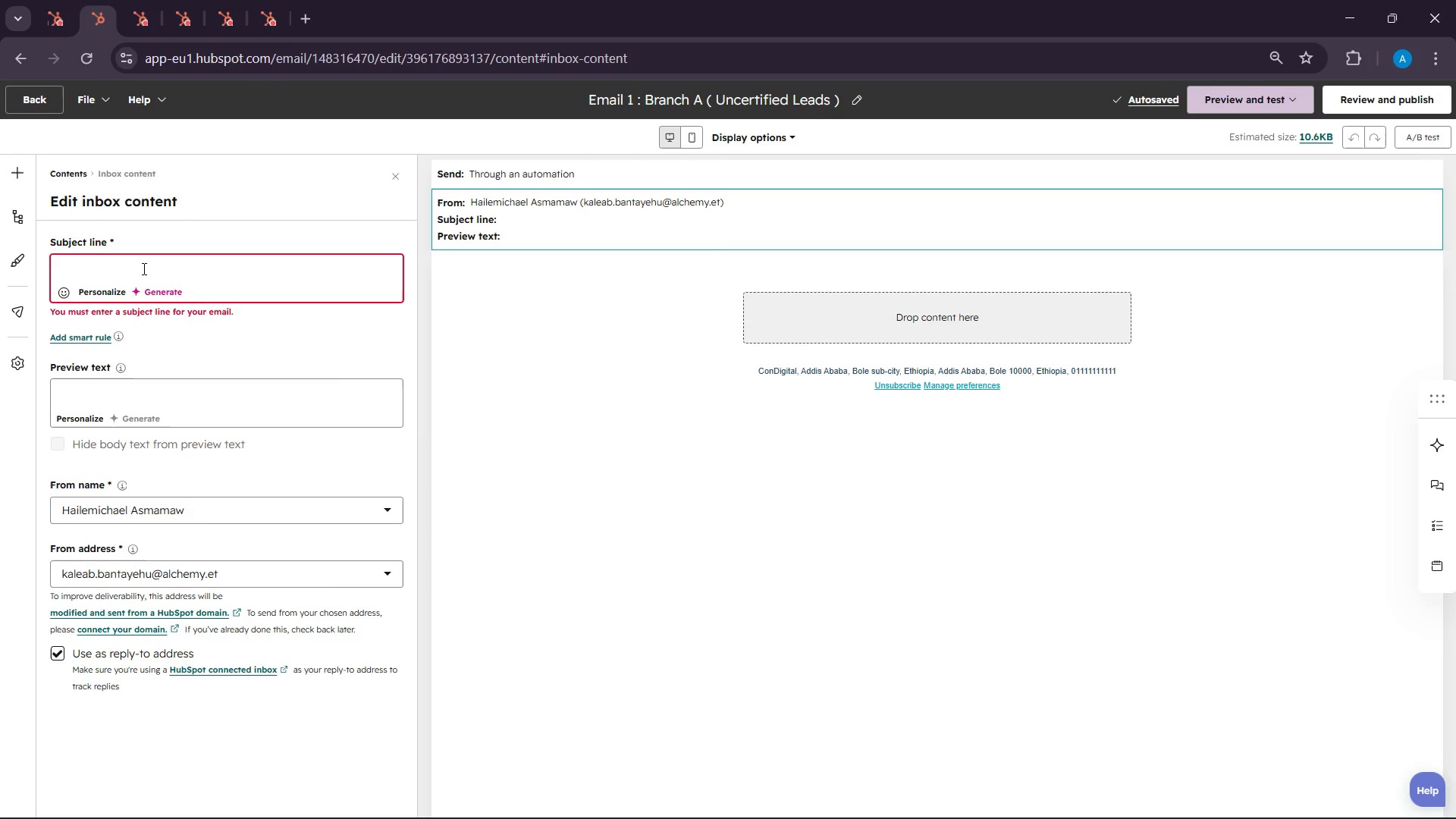 
wait(7.72)
 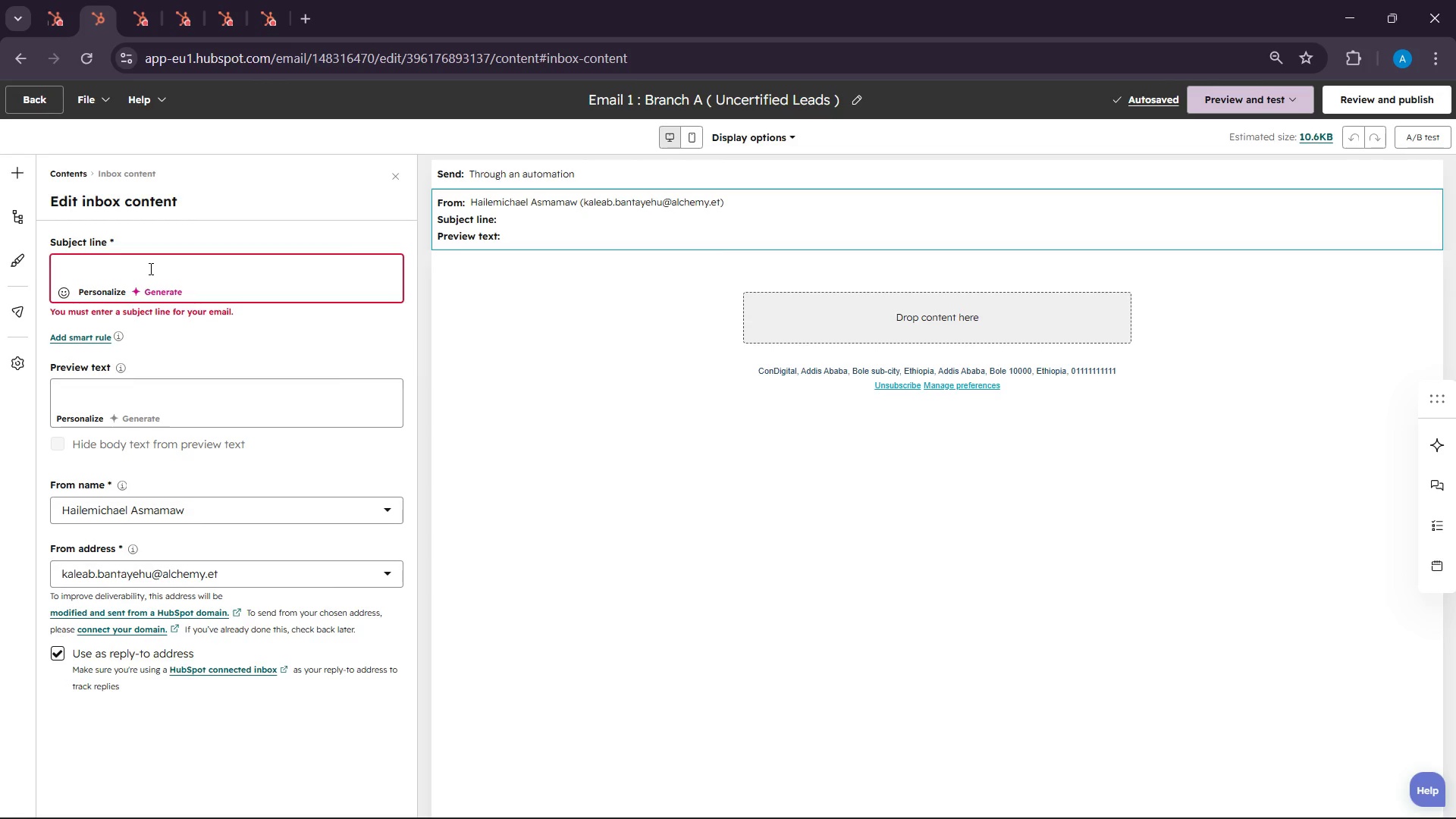 
double_click([730, 83])
 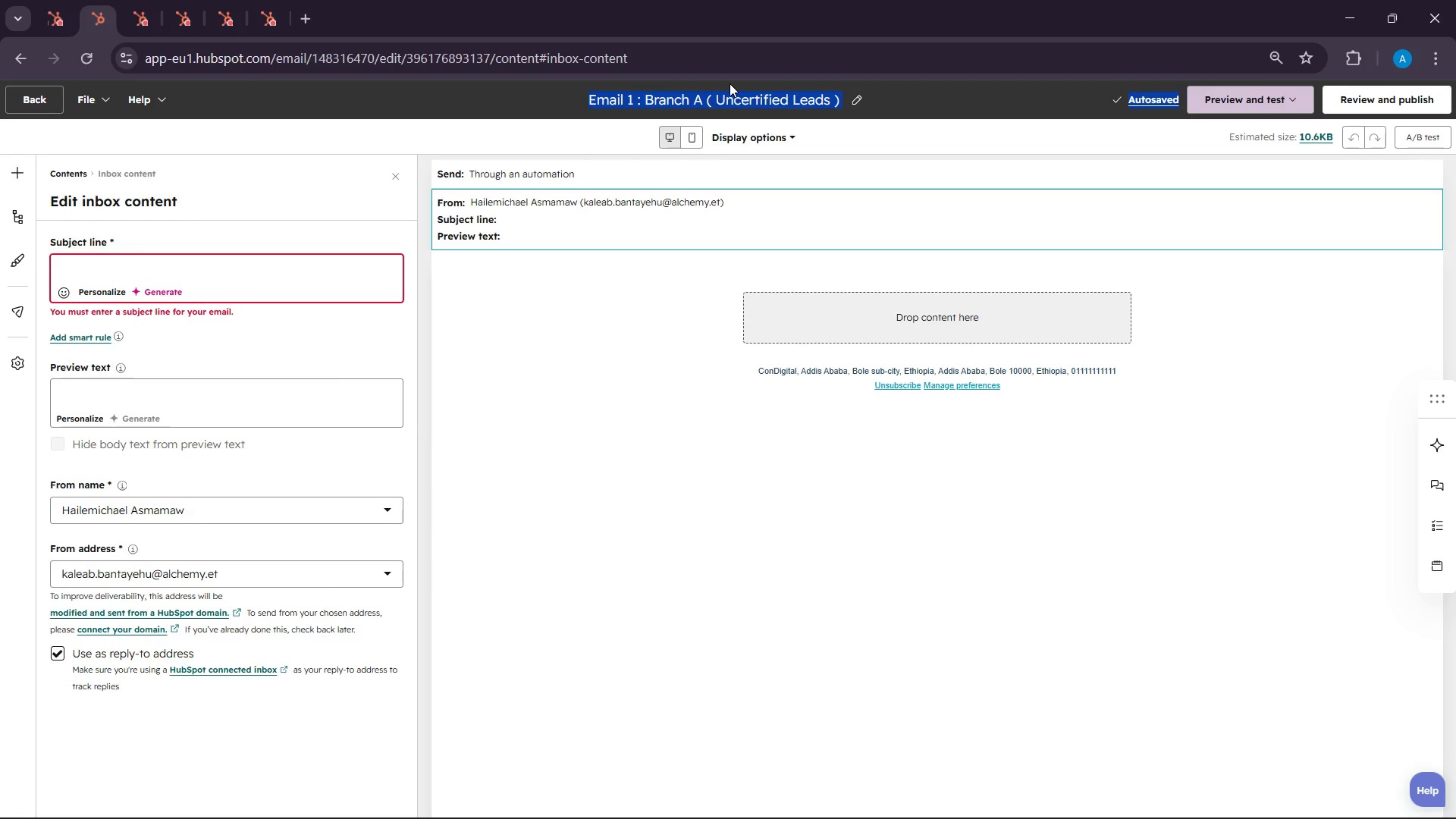 
triple_click([730, 83])
 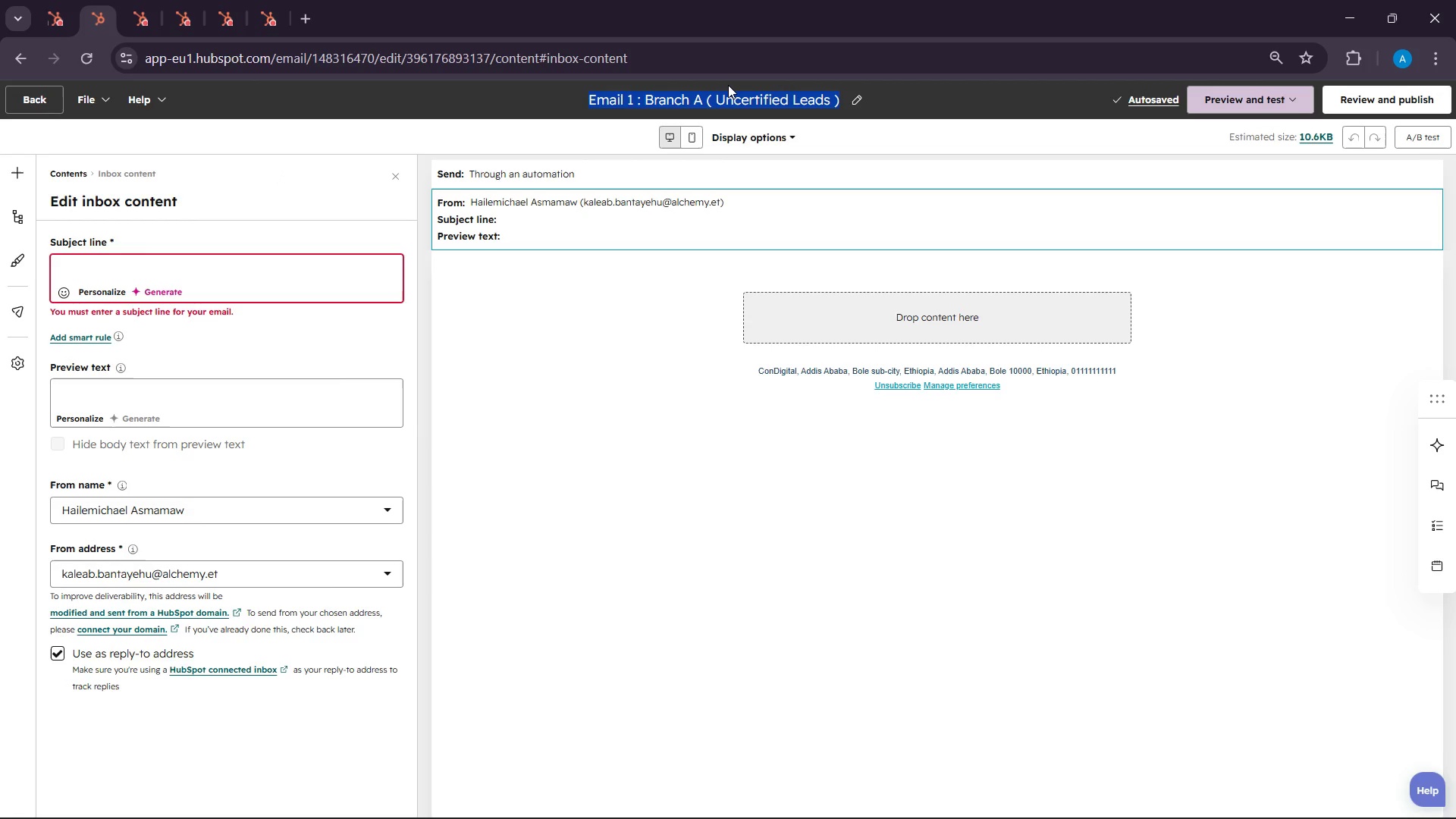 
wait(5.74)
 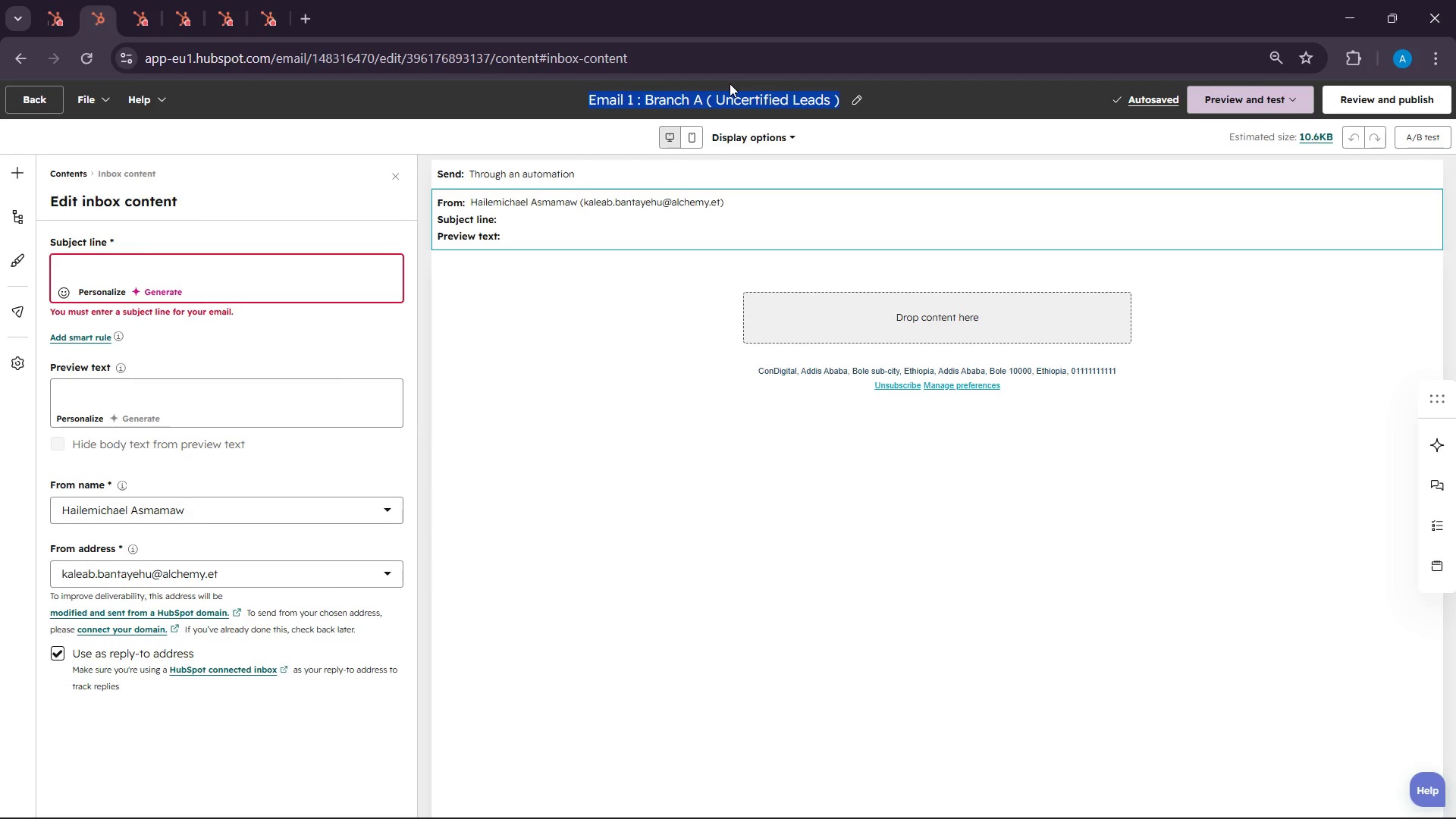 
key(Shift+H)
 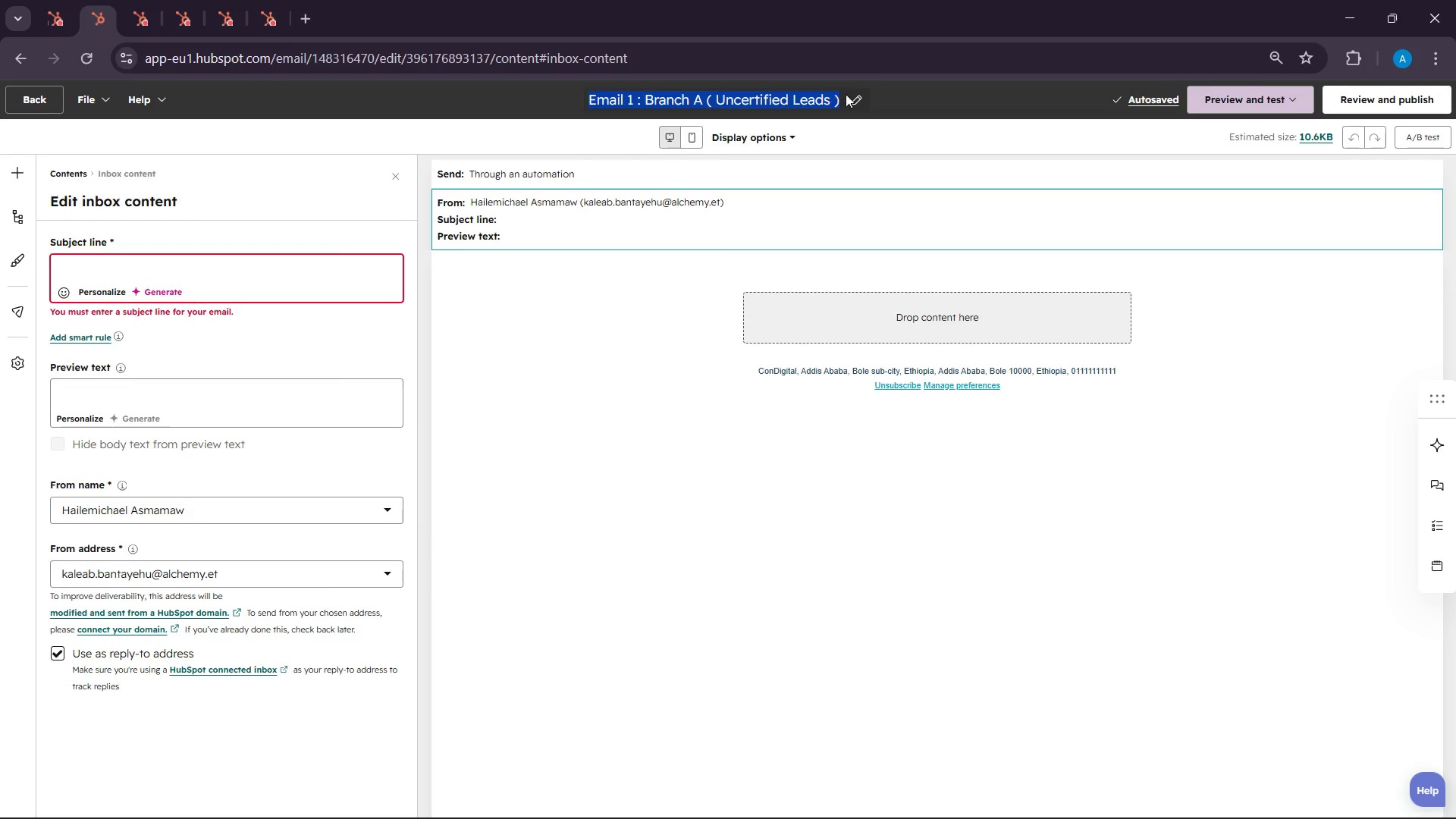 
left_click([858, 99])
 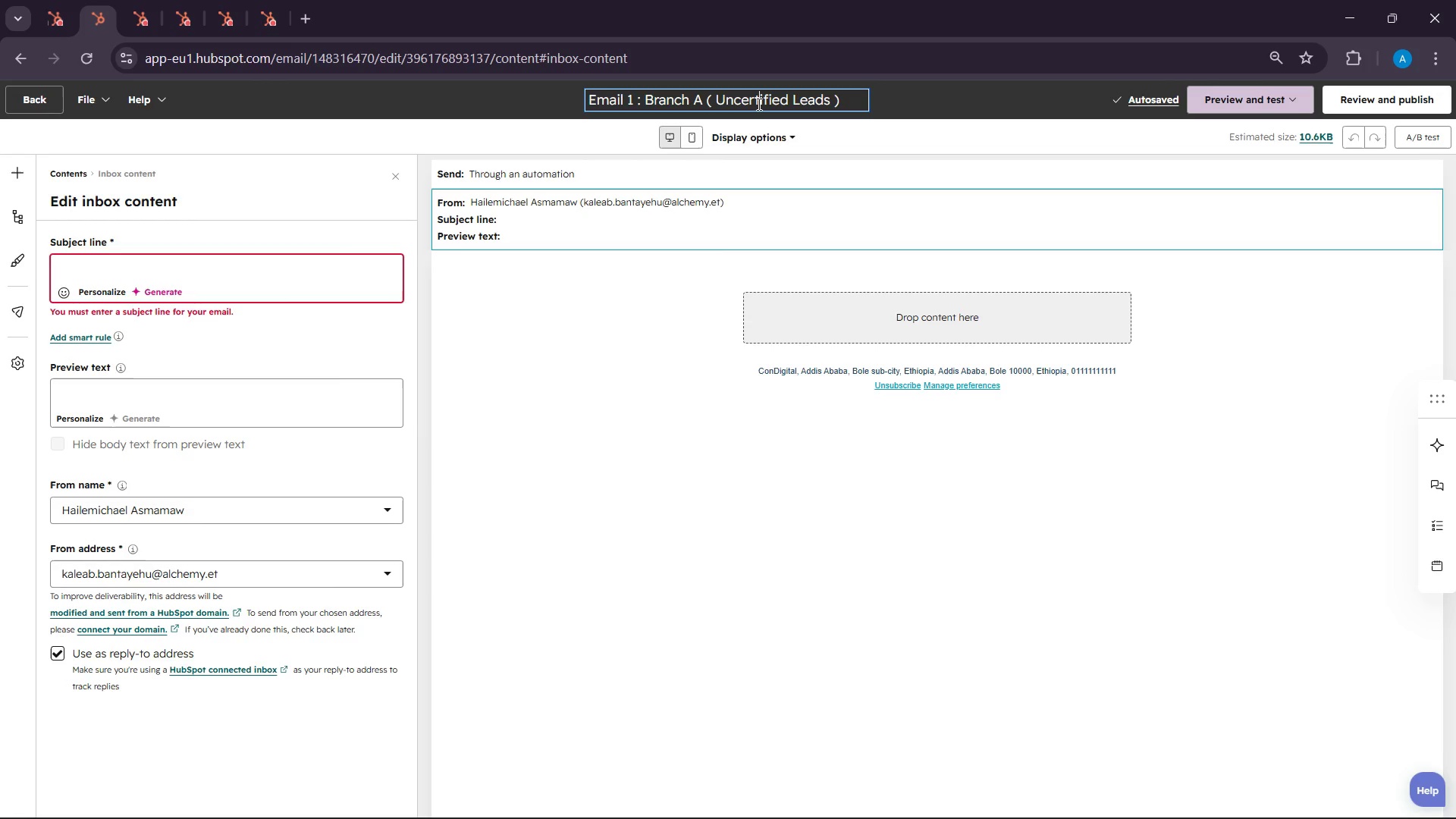 
double_click([758, 104])
 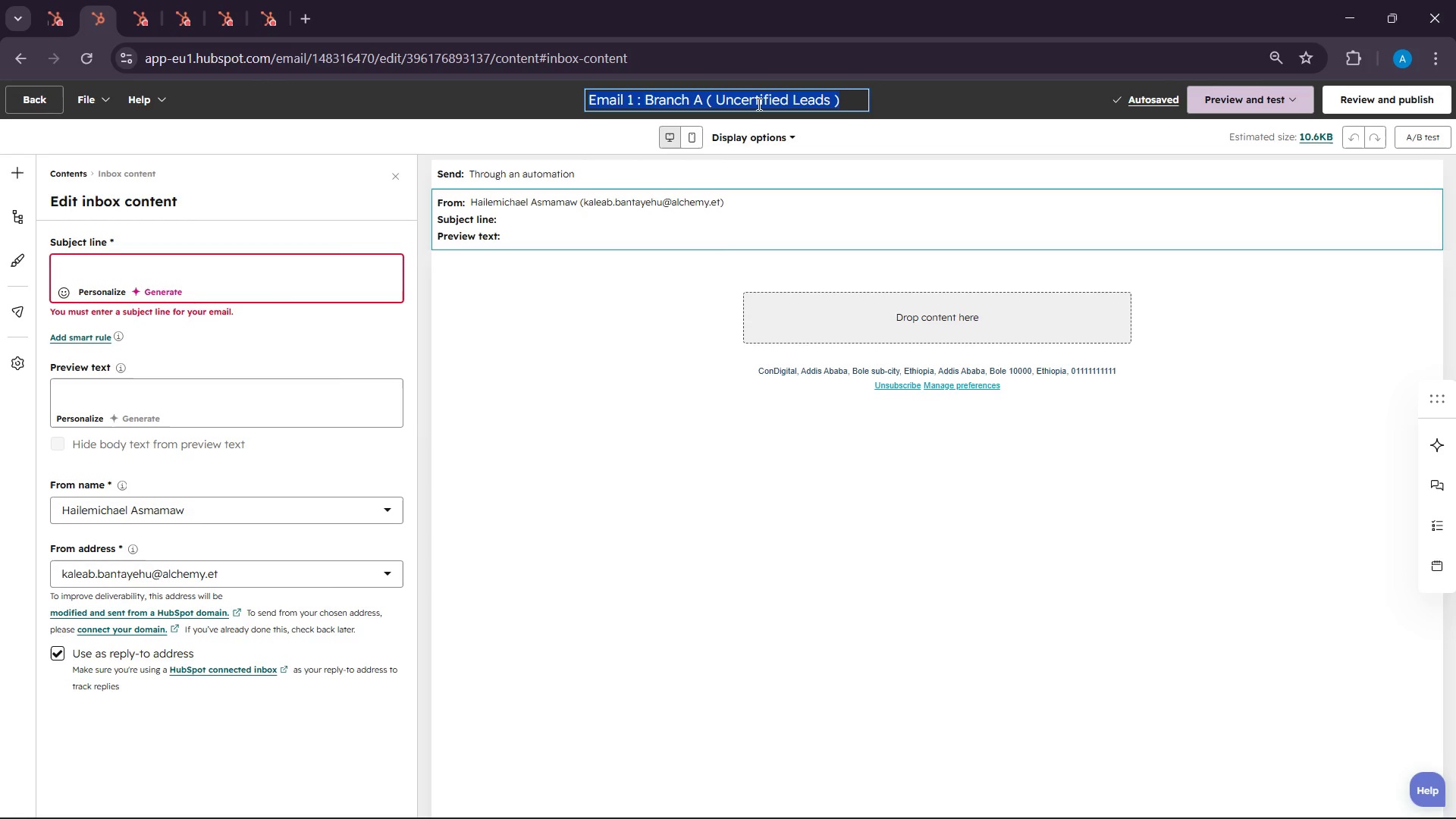 
triple_click([758, 104])
 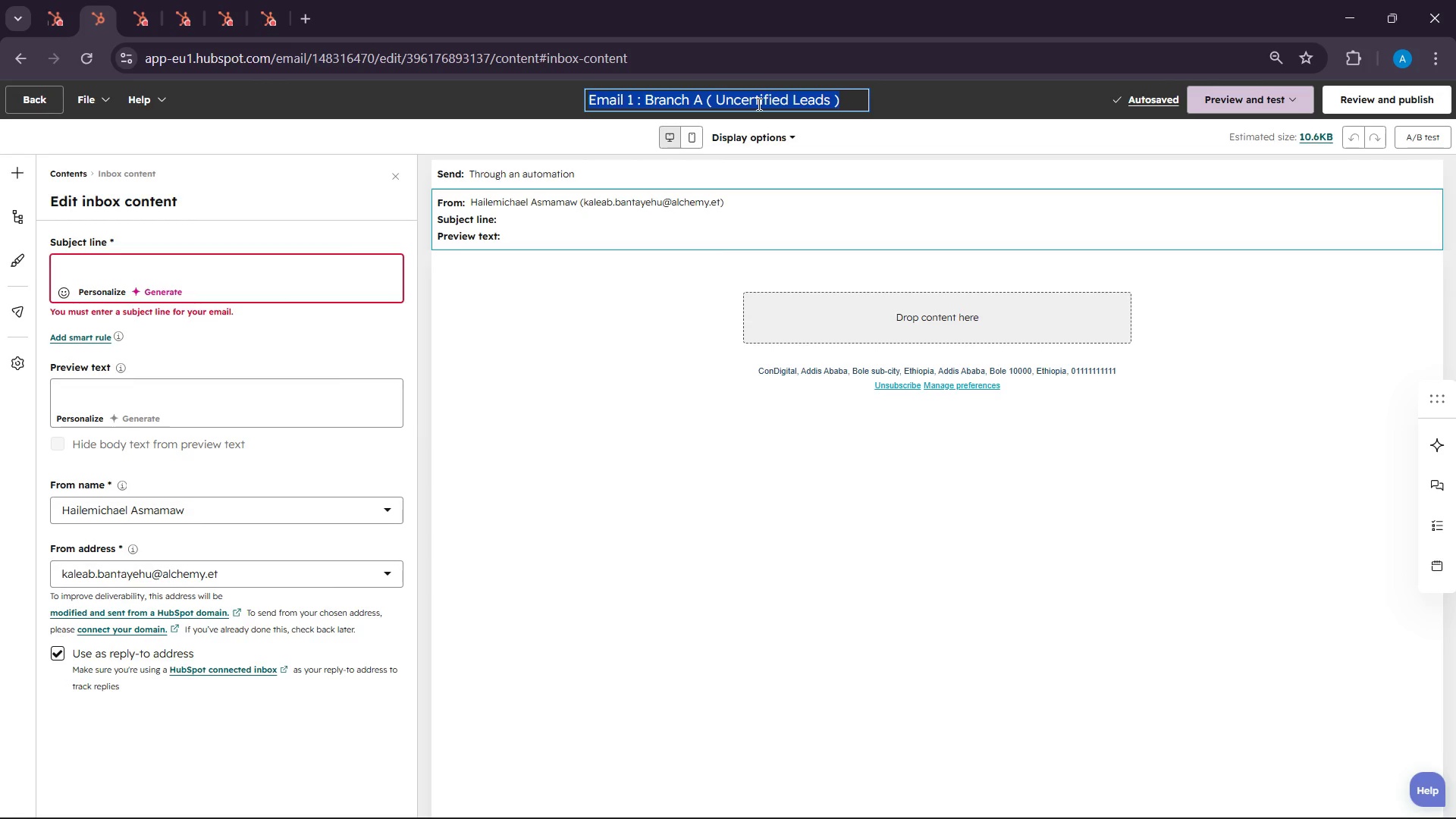 
type(HIPT )
 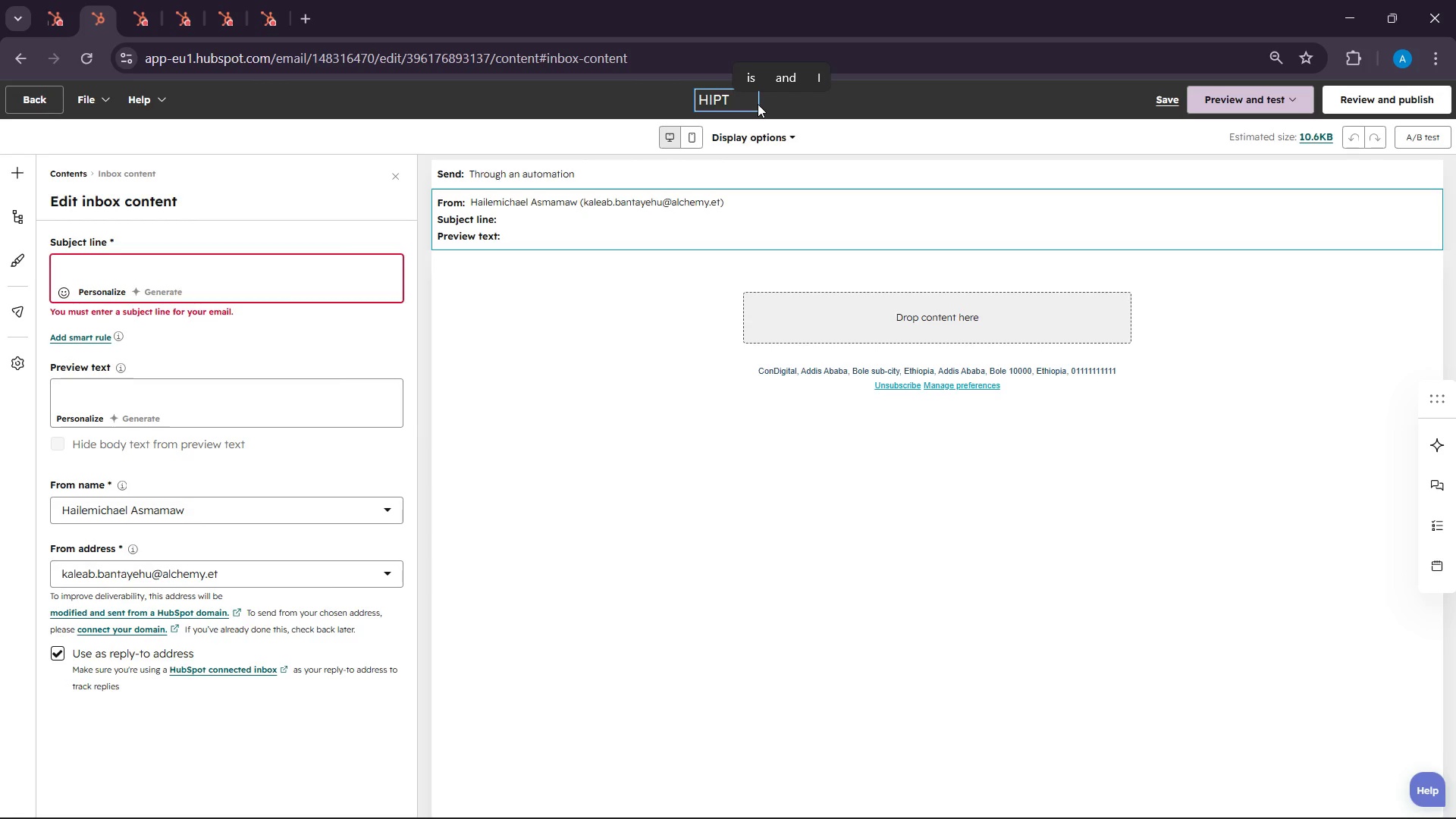 
wait(5.41)
 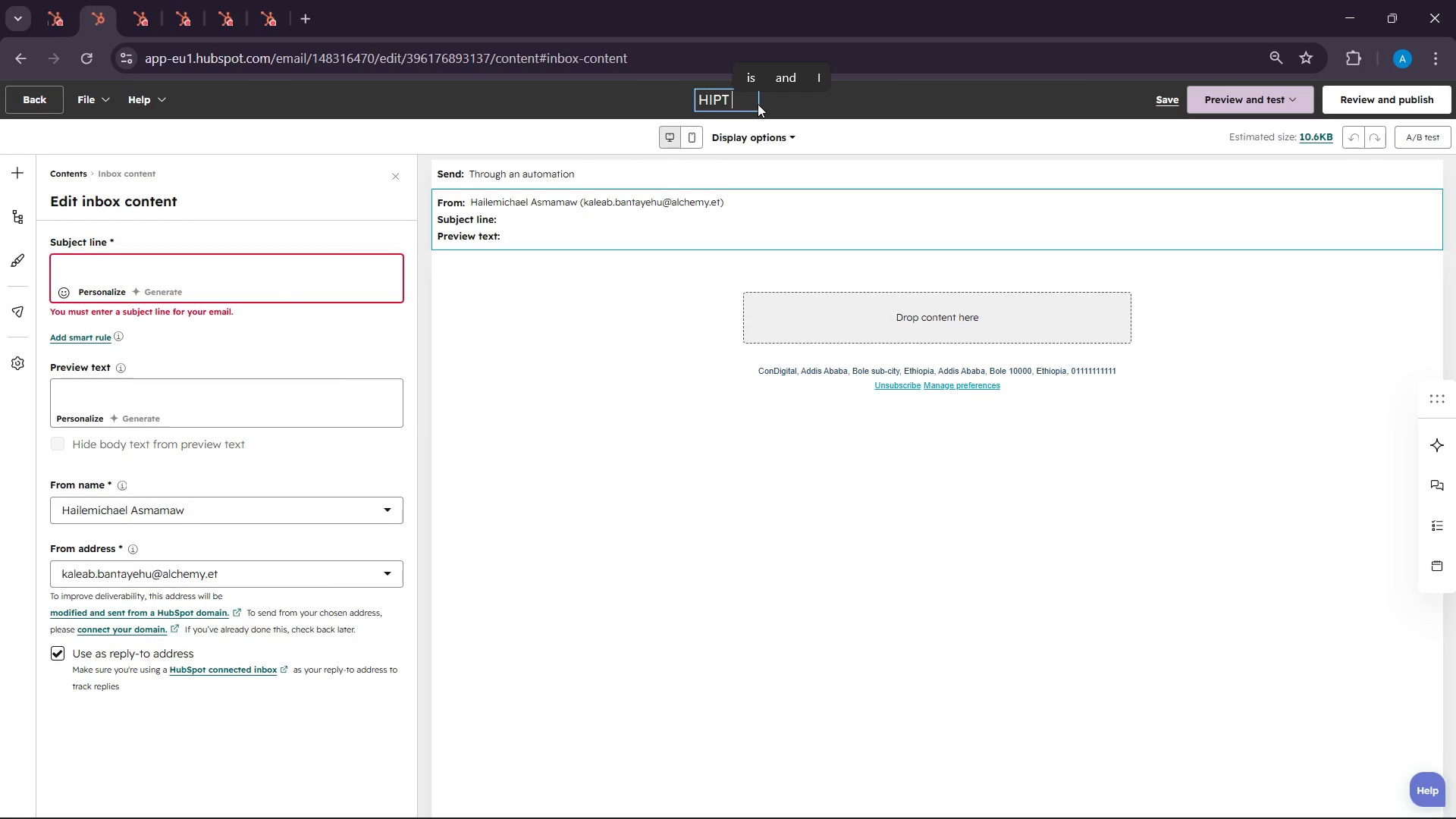 
type(Foundation Path)
 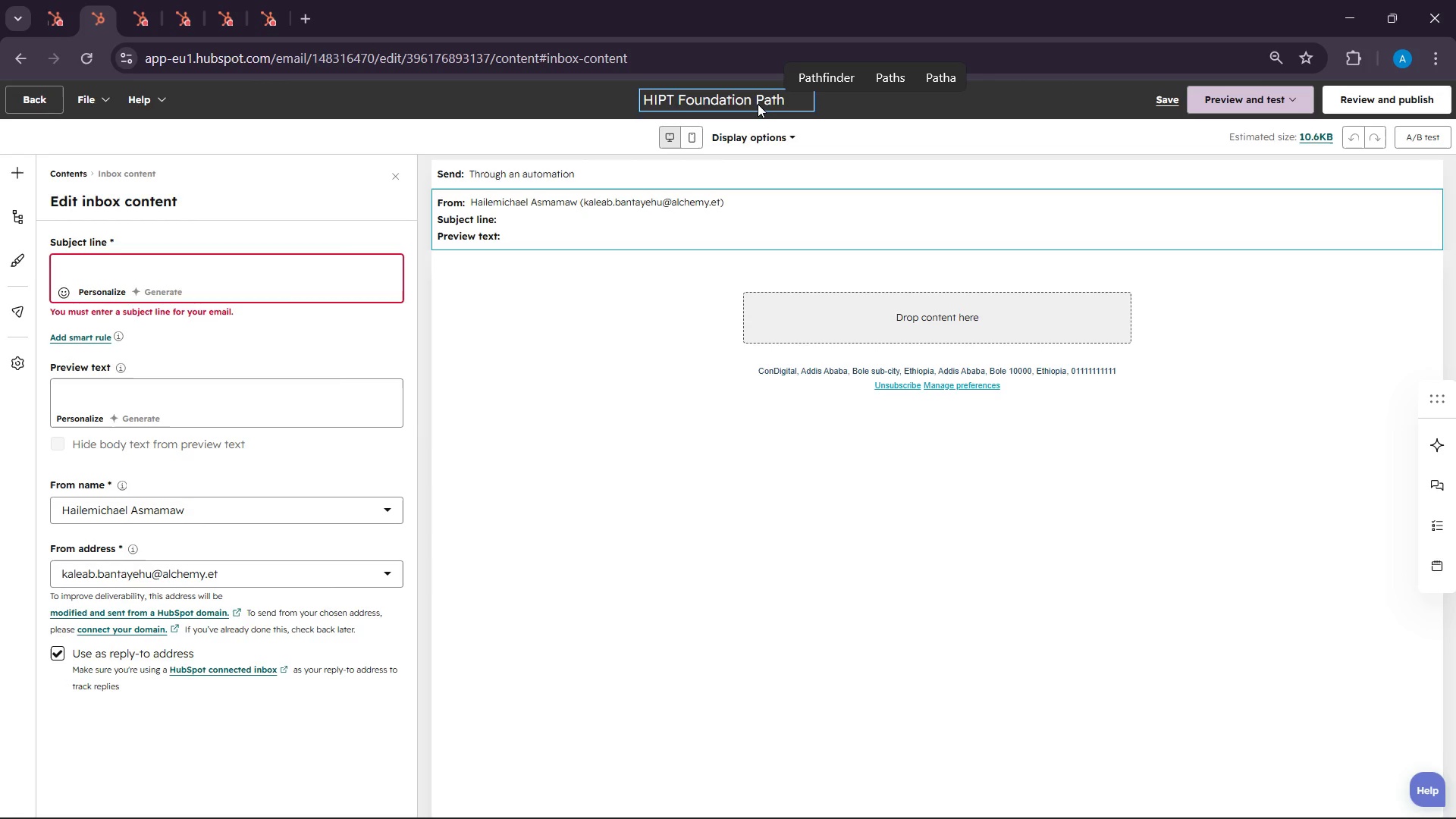 
wait(8.03)
 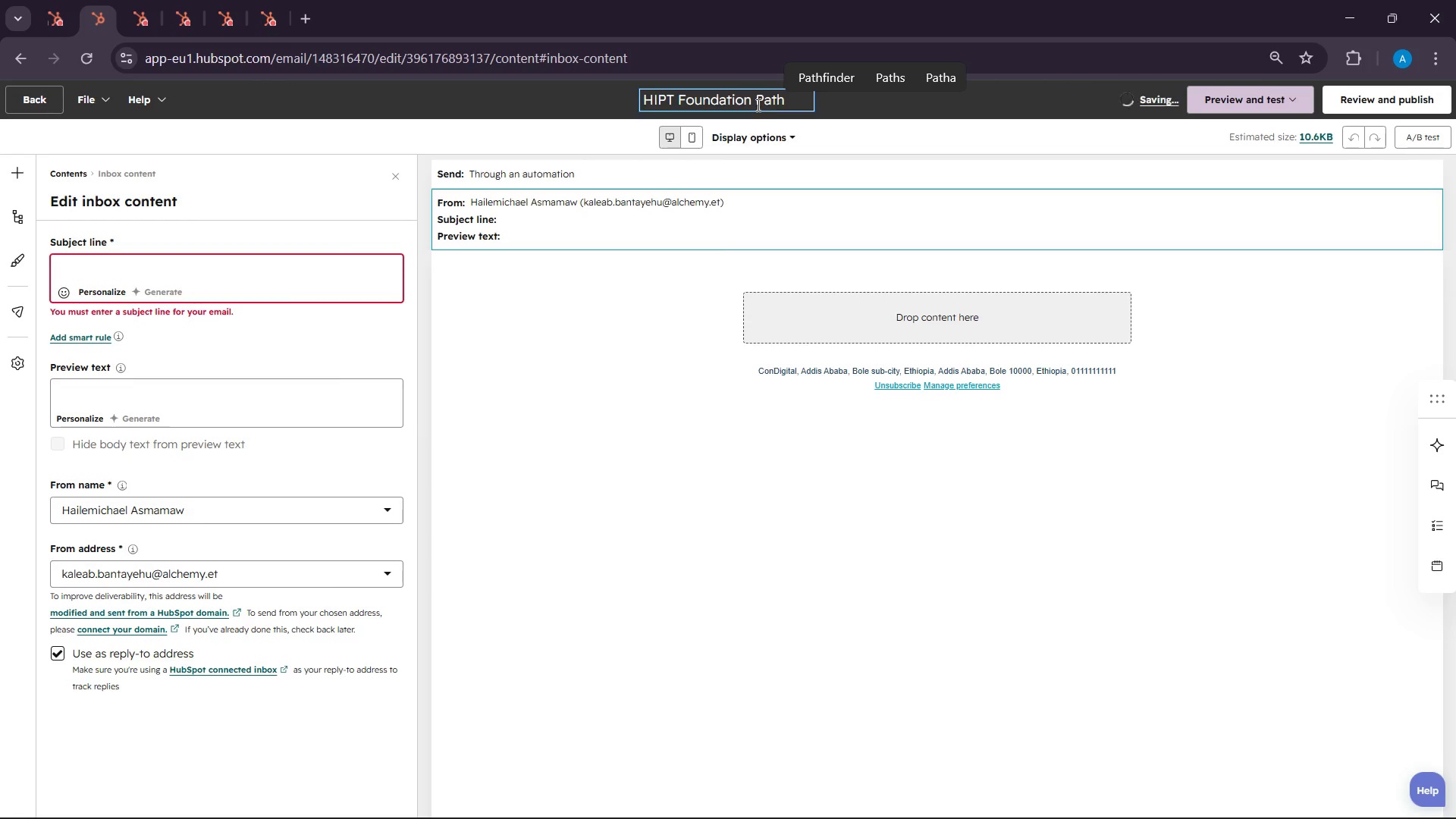 
left_click([217, 262])
 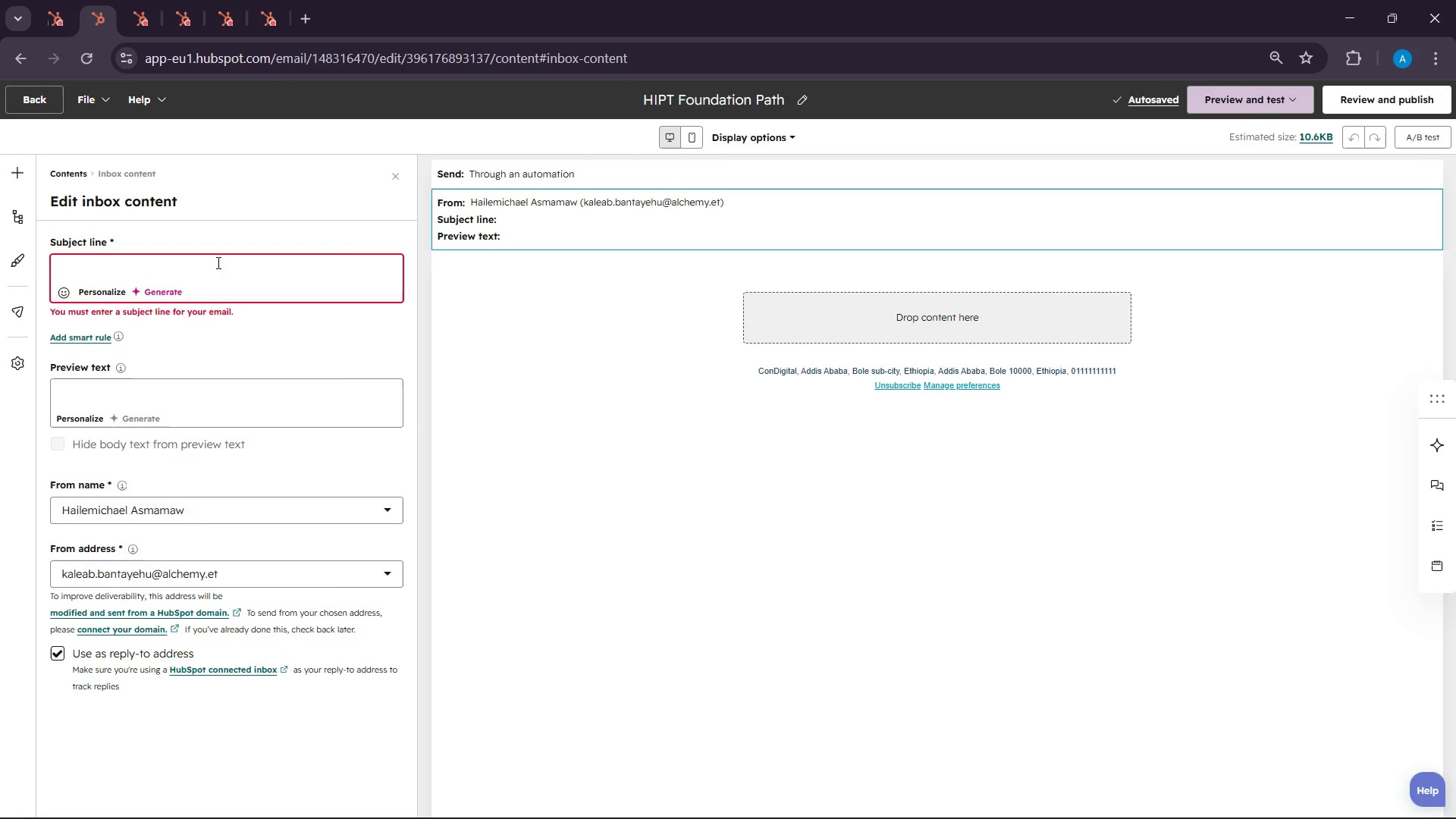 
wait(6.72)
 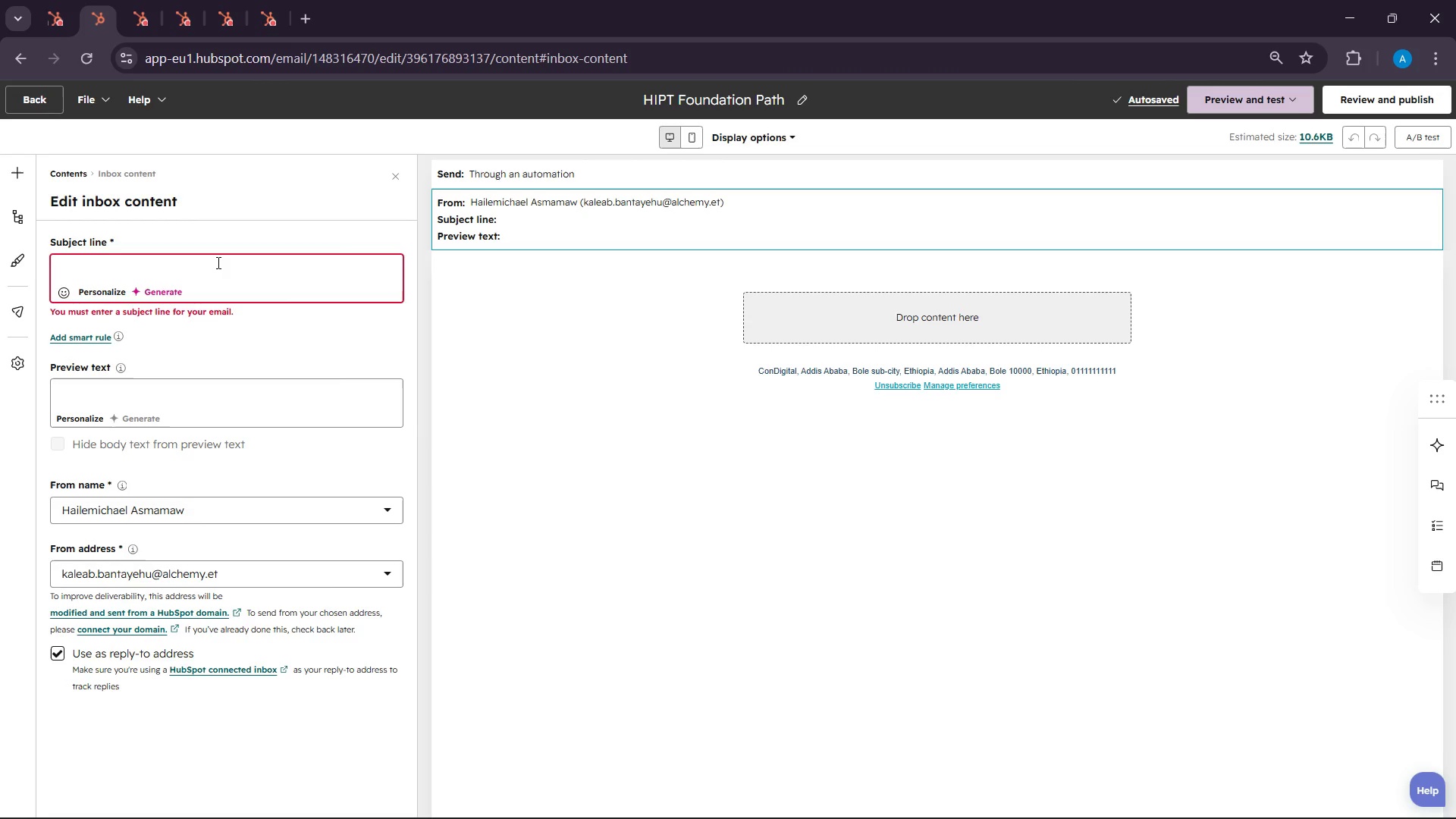 
type(Start Your Hot Pilated)
key(Backspace)
type(s K)
key(Backspace)
type(Jouent)
key(Backspace)
key(Backspace)
key(Backspace)
type(rnet )
key(Backspace)
key(Backspace)
type(y This)
 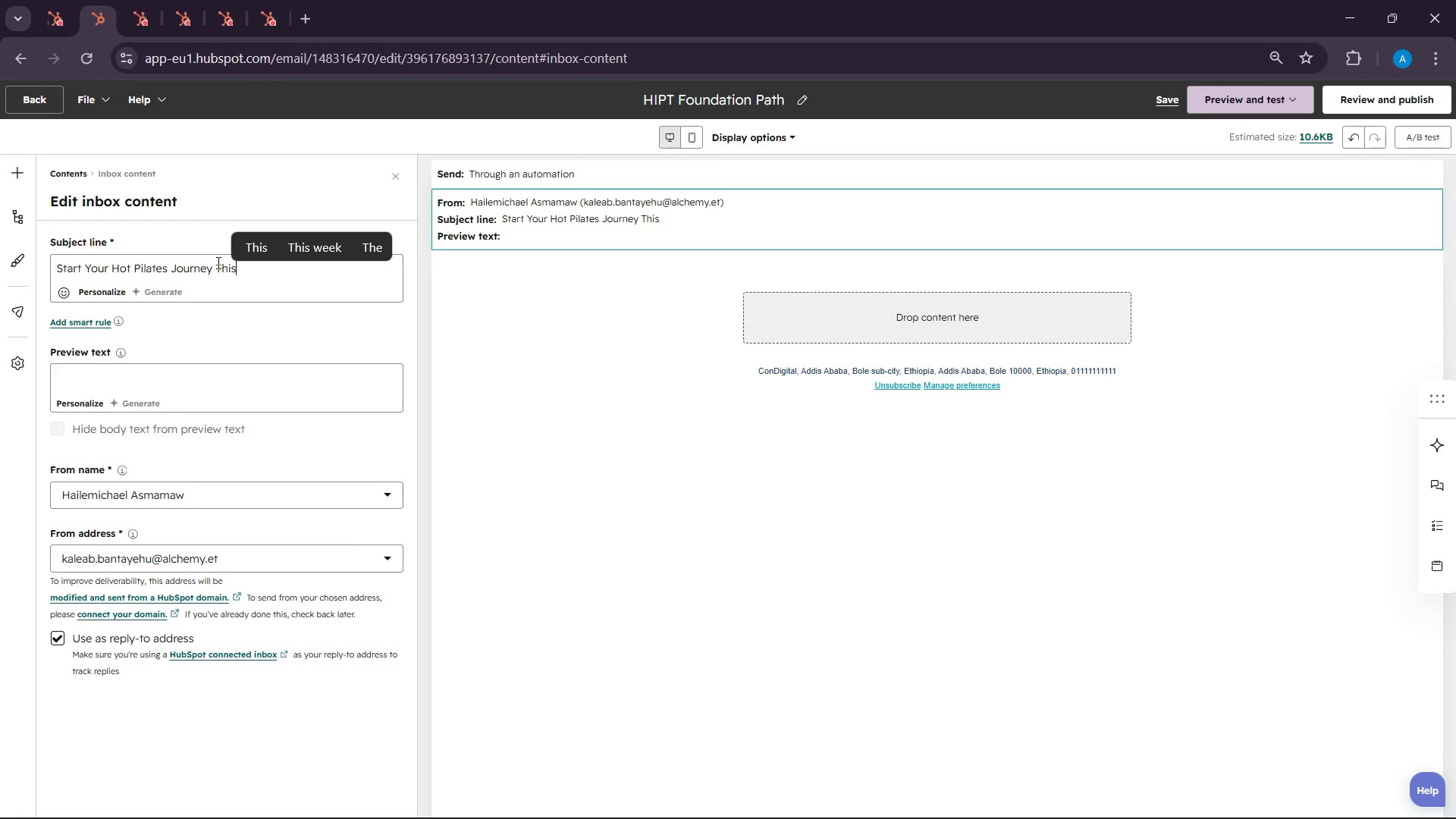 
left_click([155, 378])
 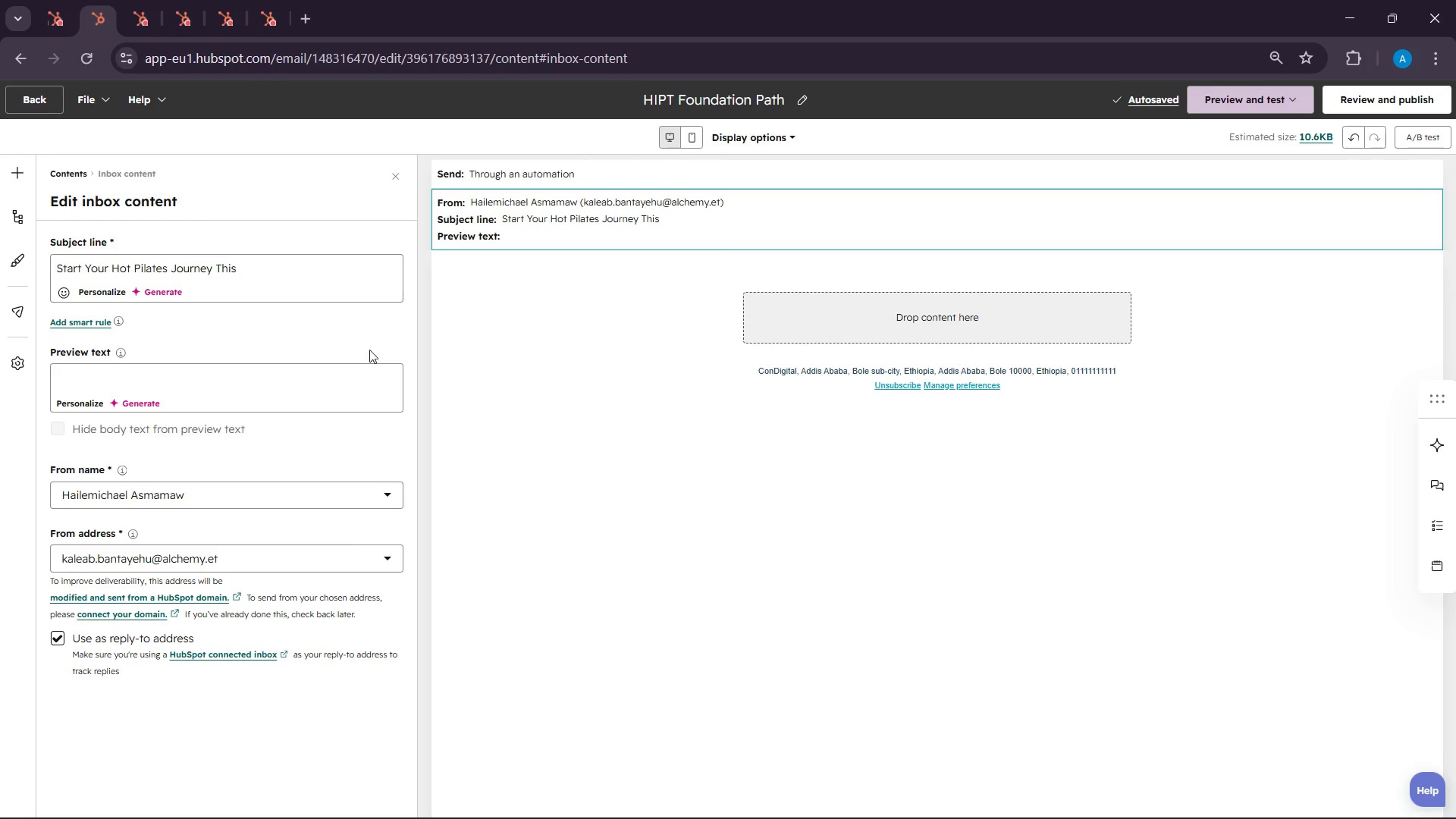 
left_click([309, 264])
 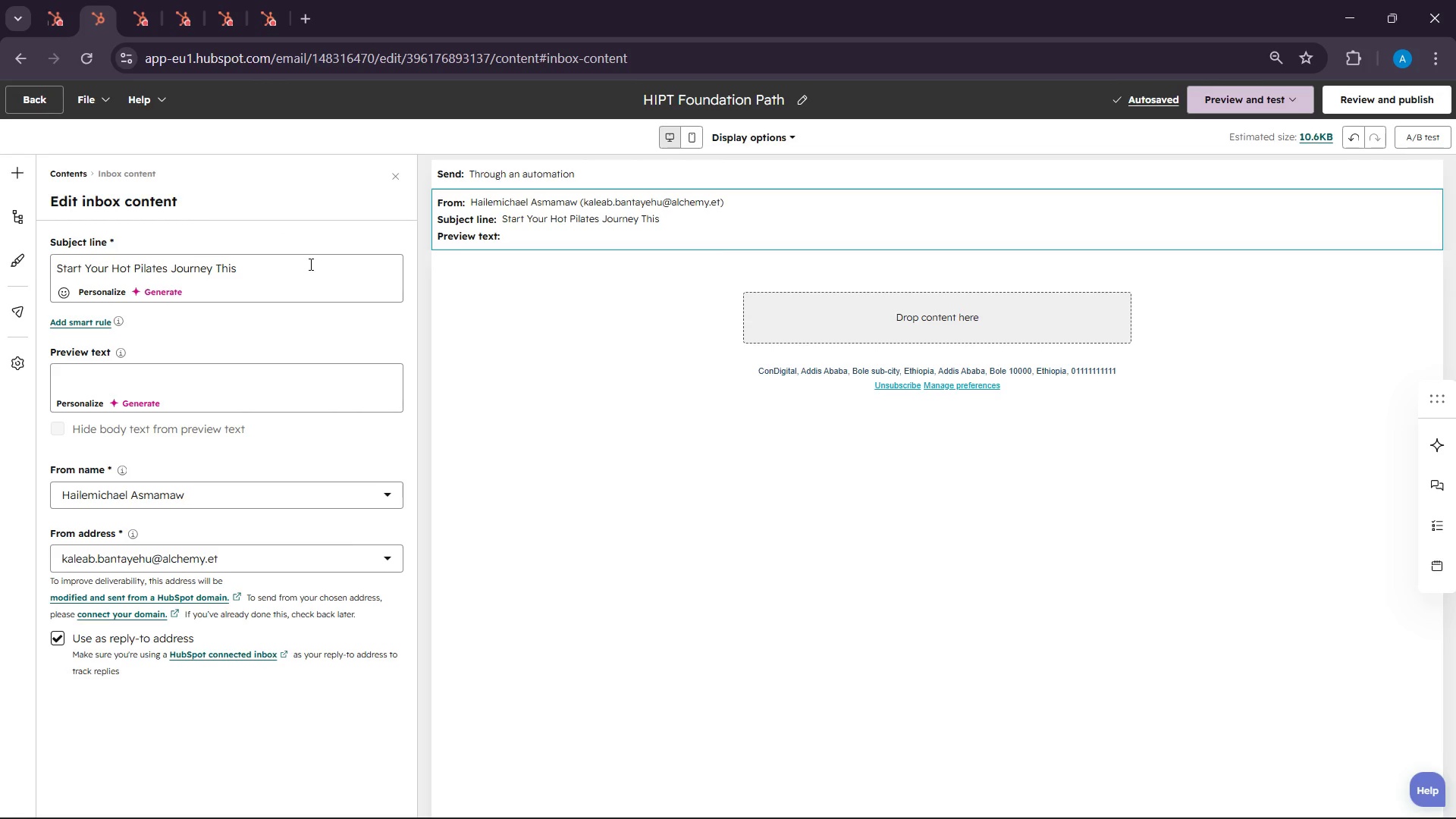 
type( {{ contact.desired)
 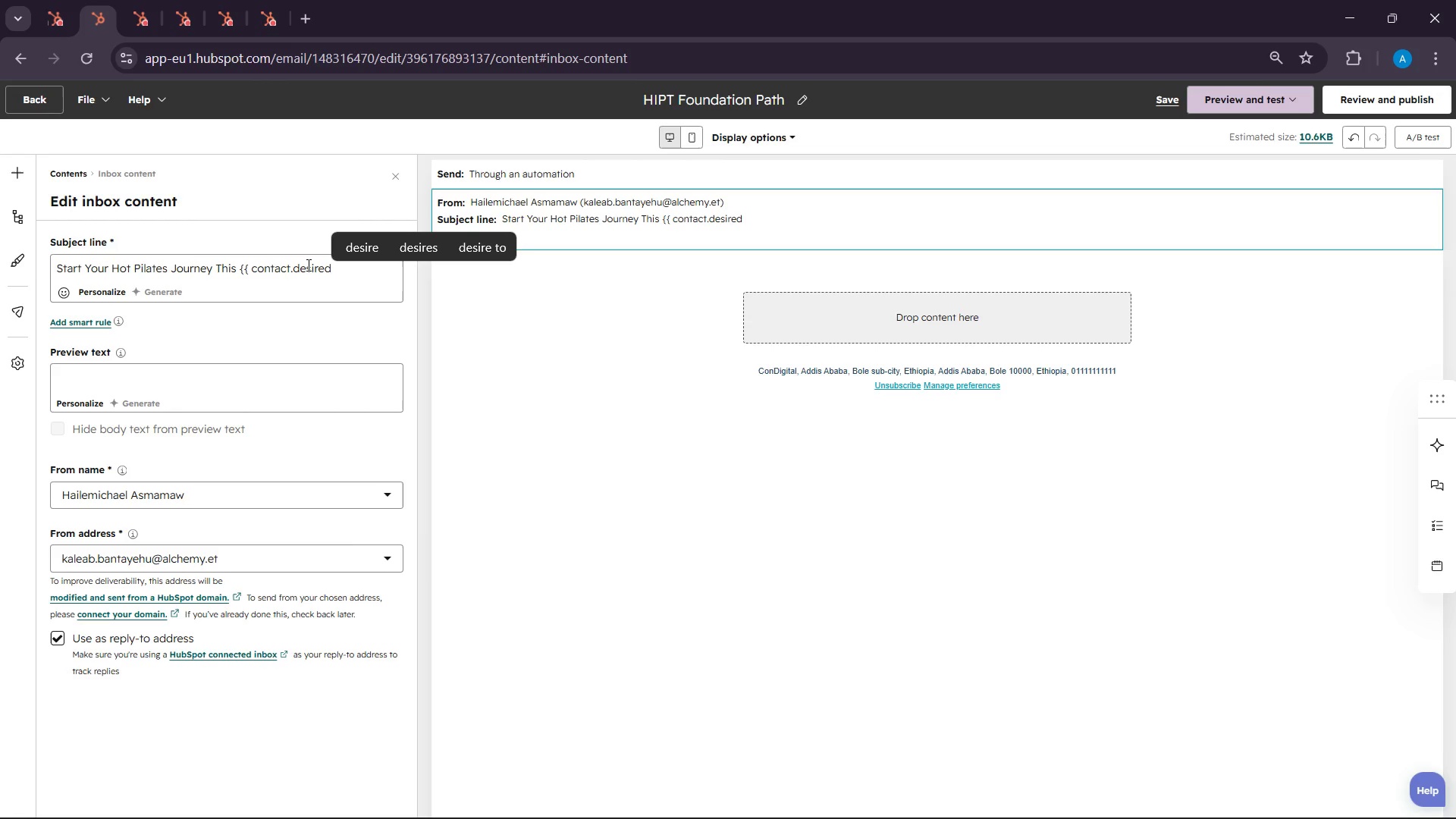 
key(Backspace)
 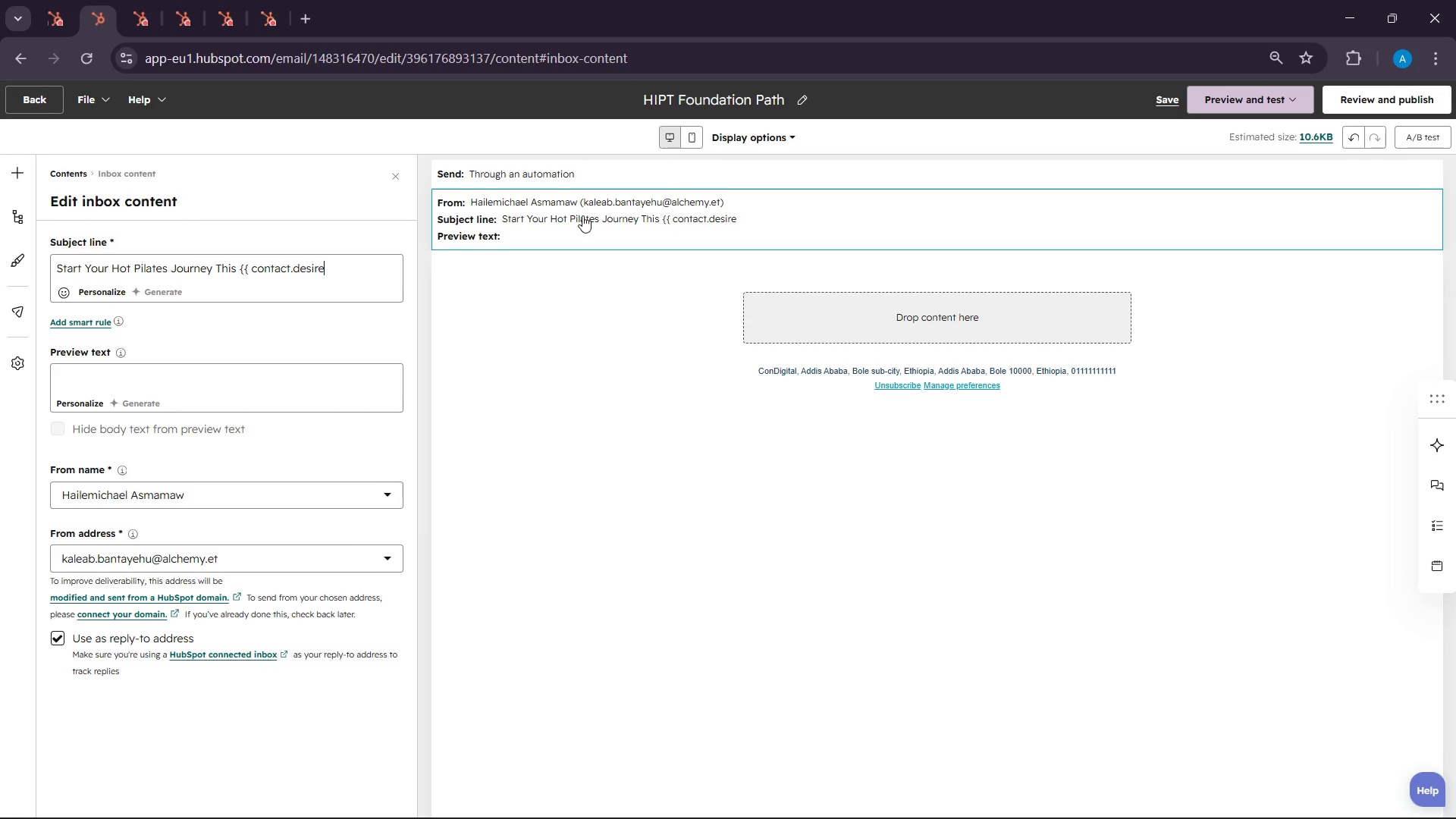 
key(D)
 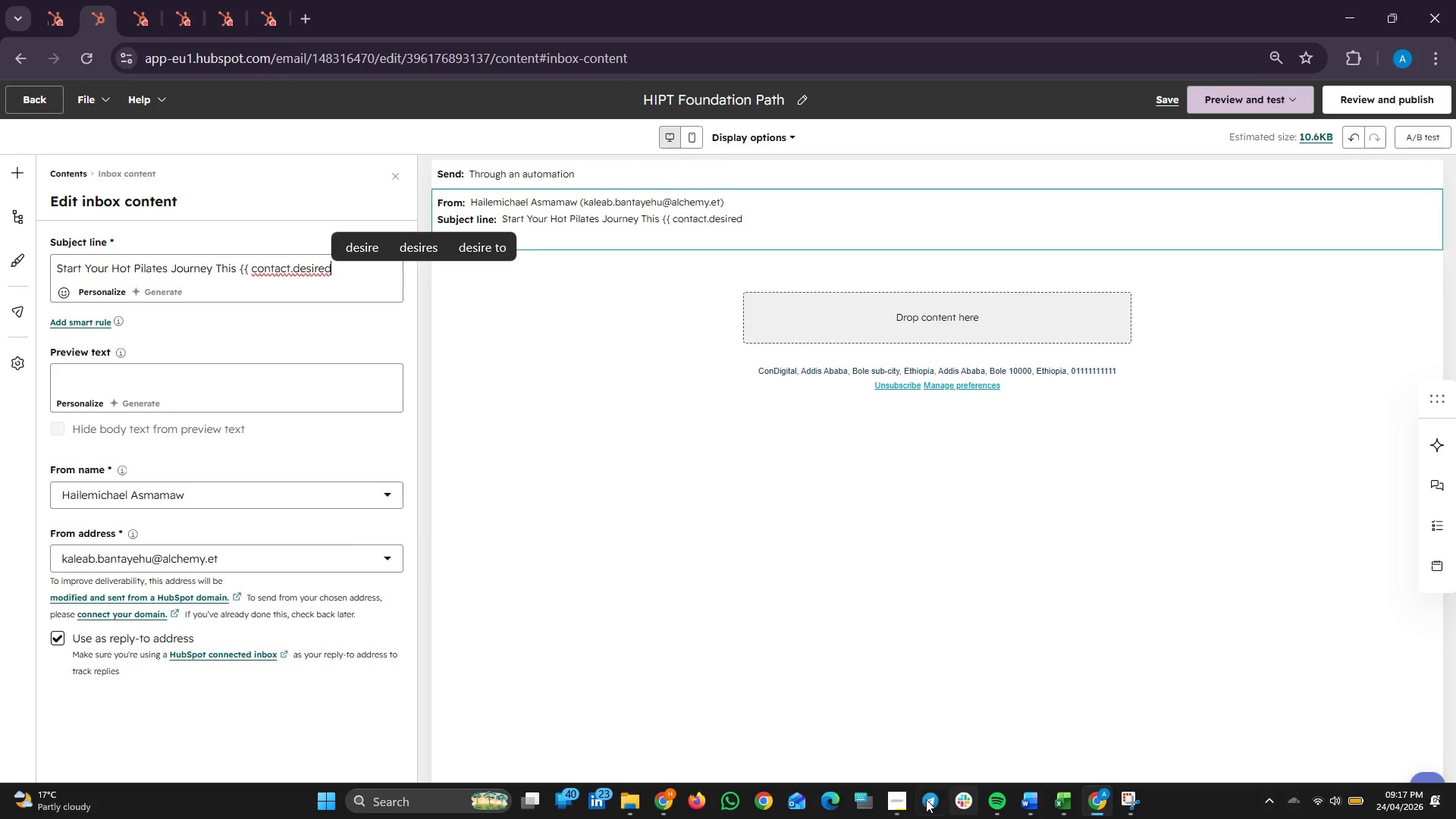 
left_click([868, 803])
 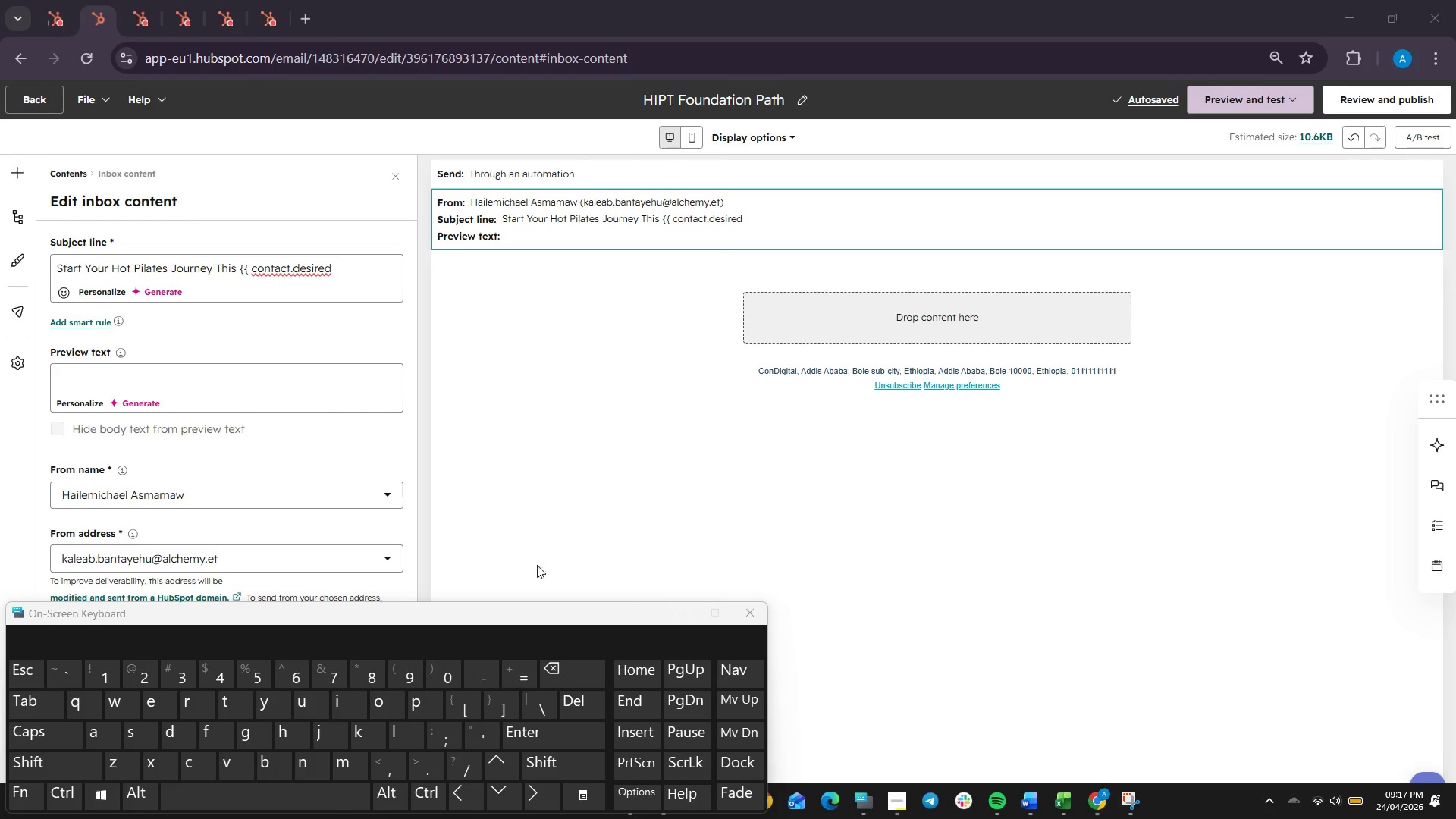 
left_click([373, 273])
 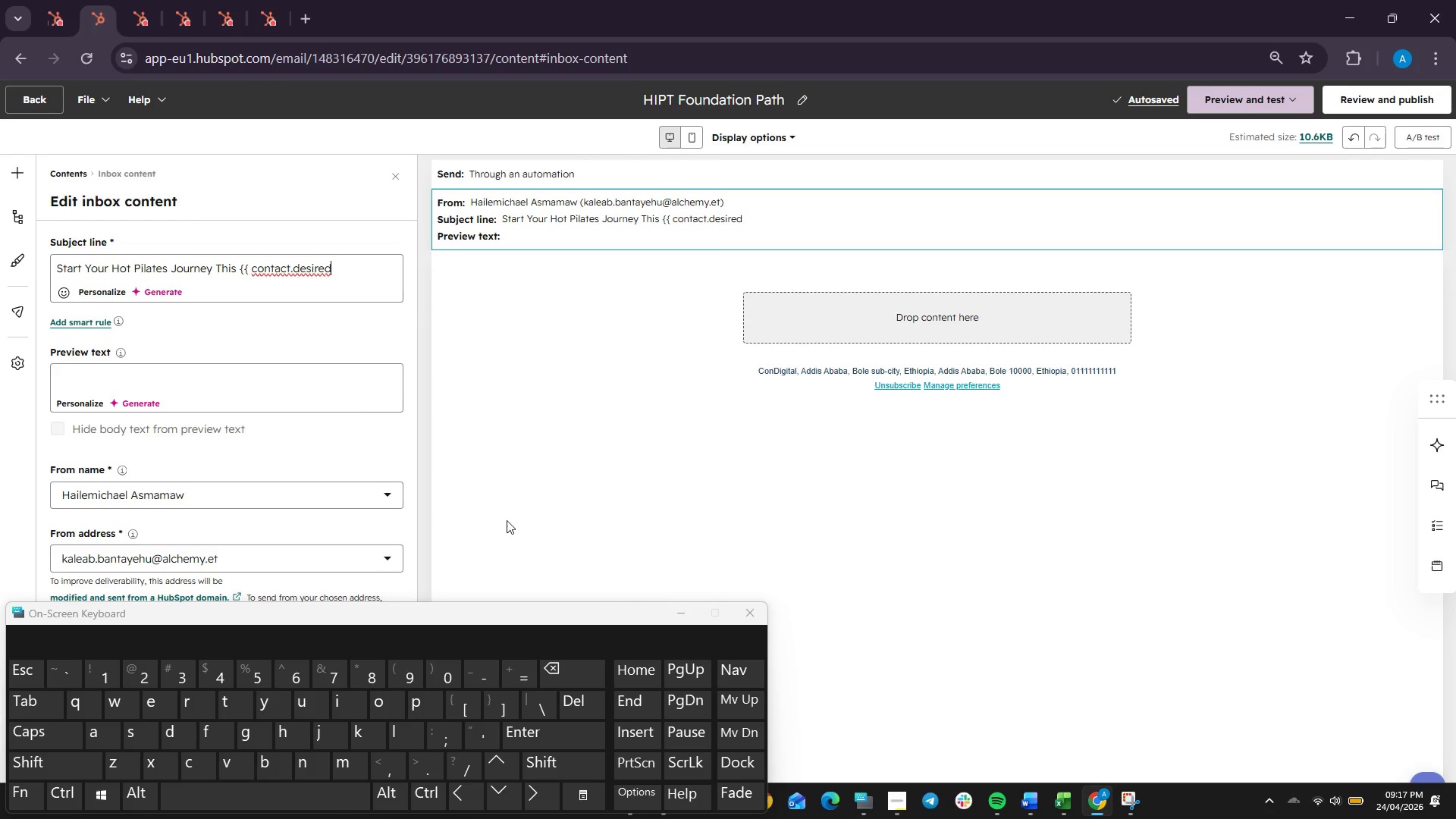 
key(Shift+Minus)
 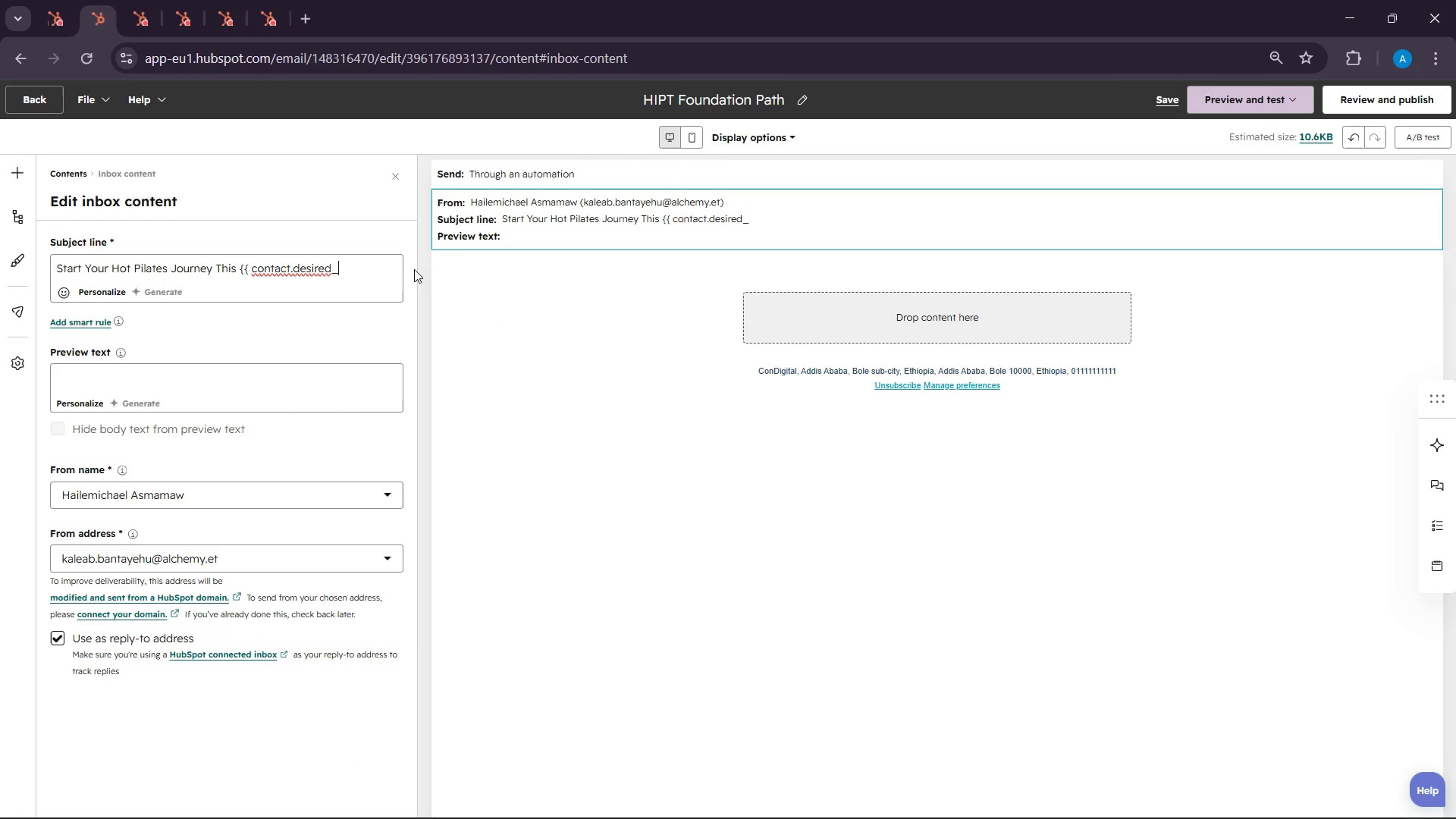 
left_click_drag(start_coordinate=[366, 264], to_coordinate=[331, 264])
 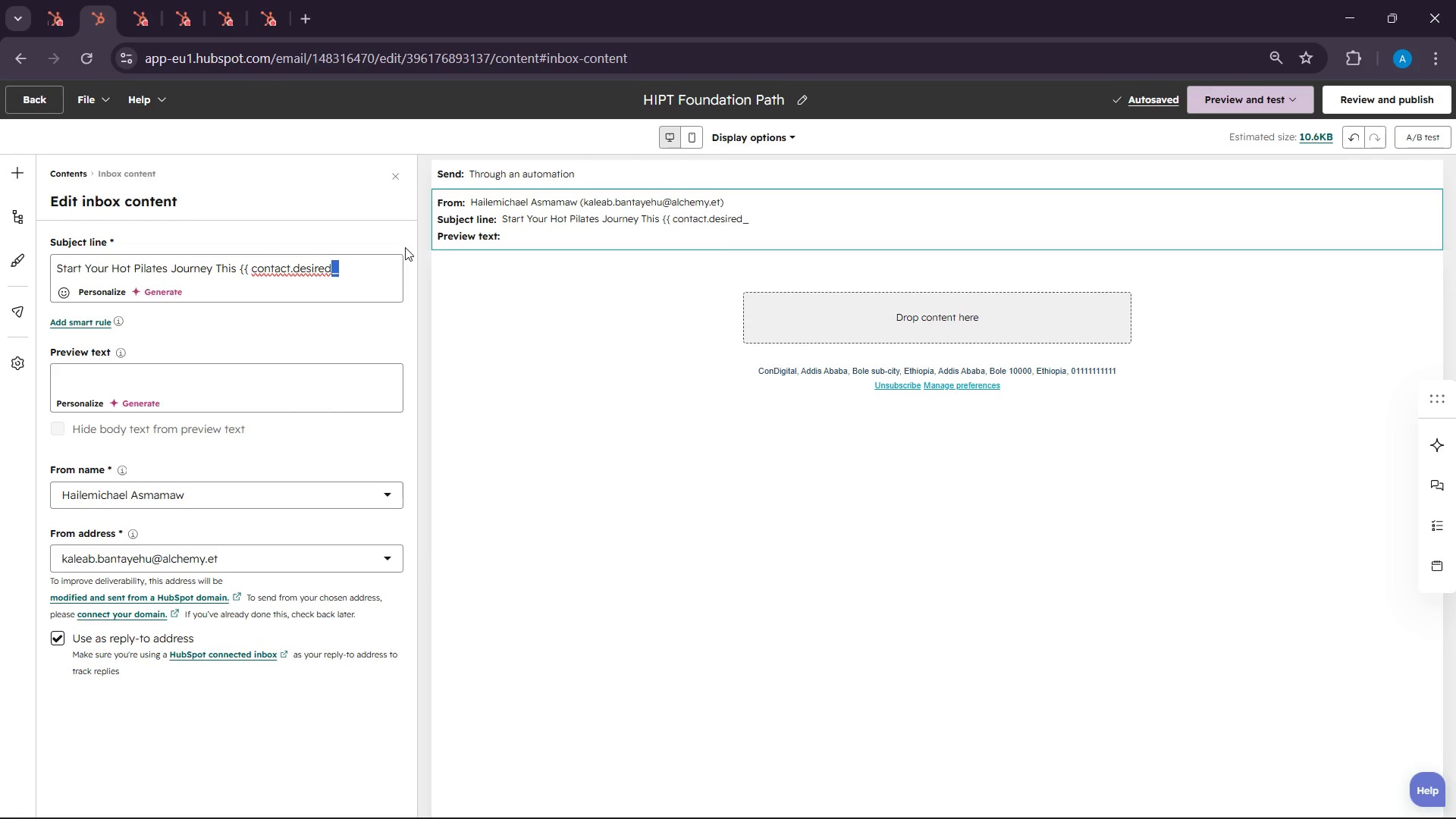 
key(Control+C)
 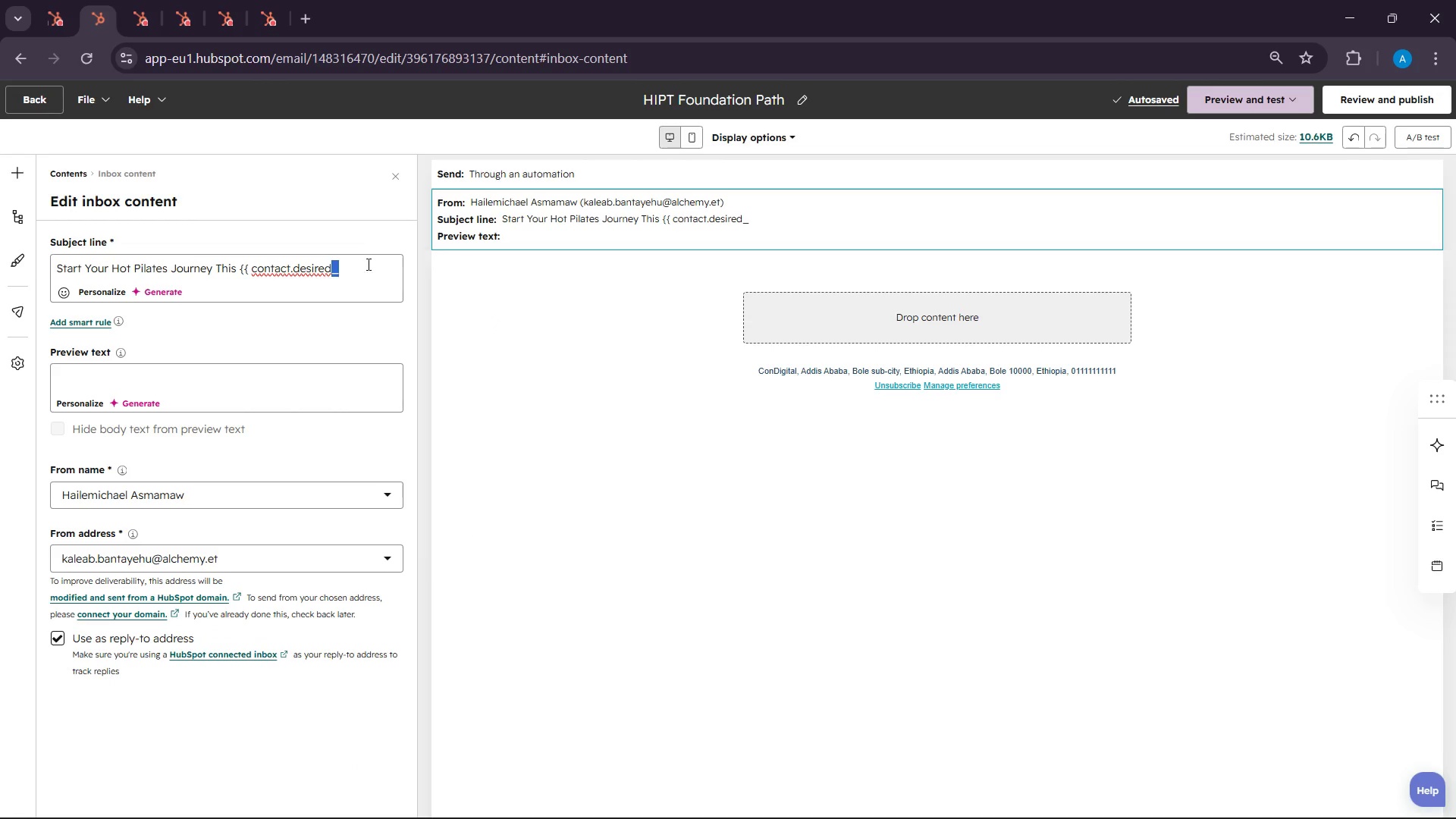 
left_click([367, 268])
 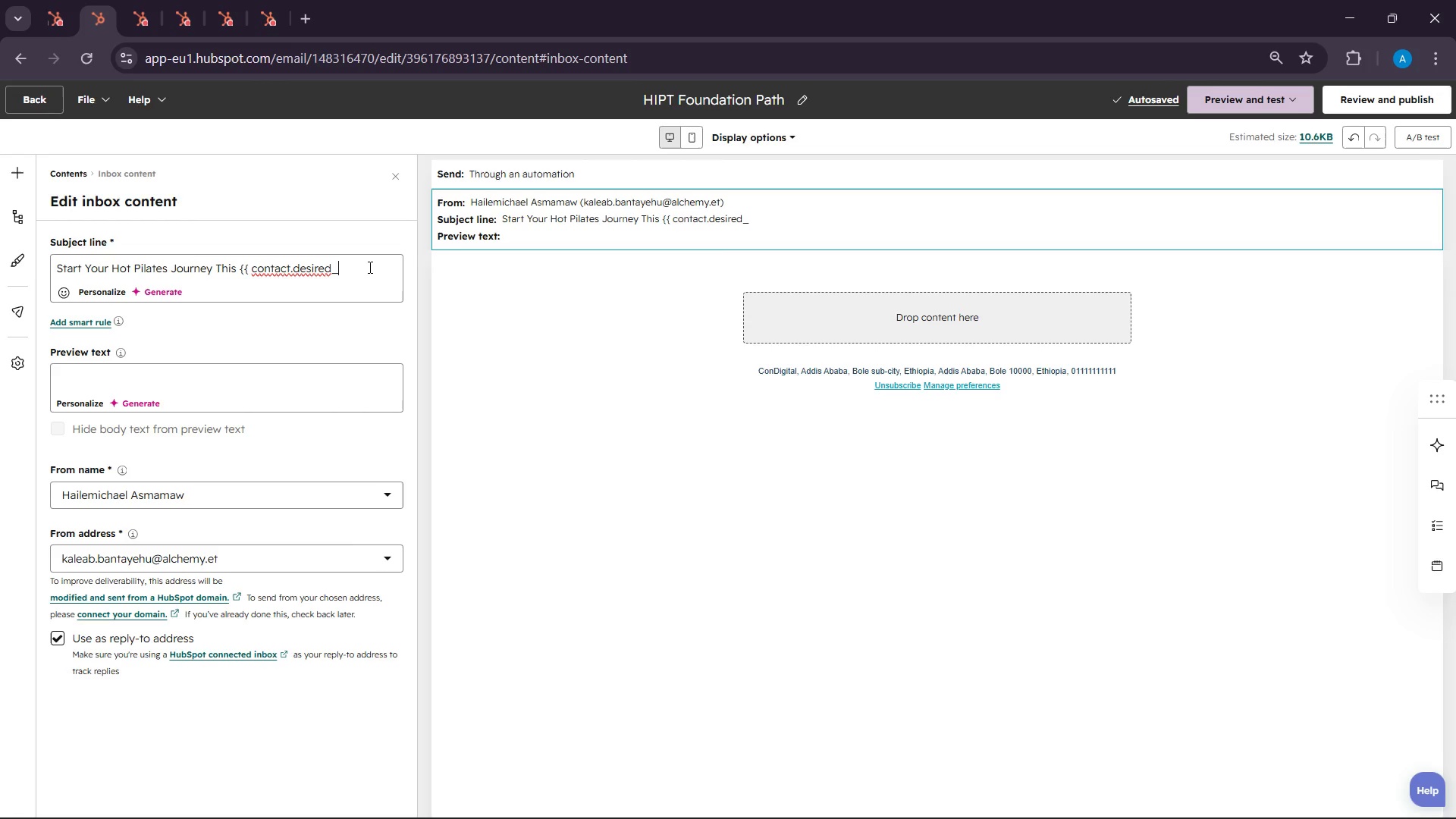 
key(Control+E)
 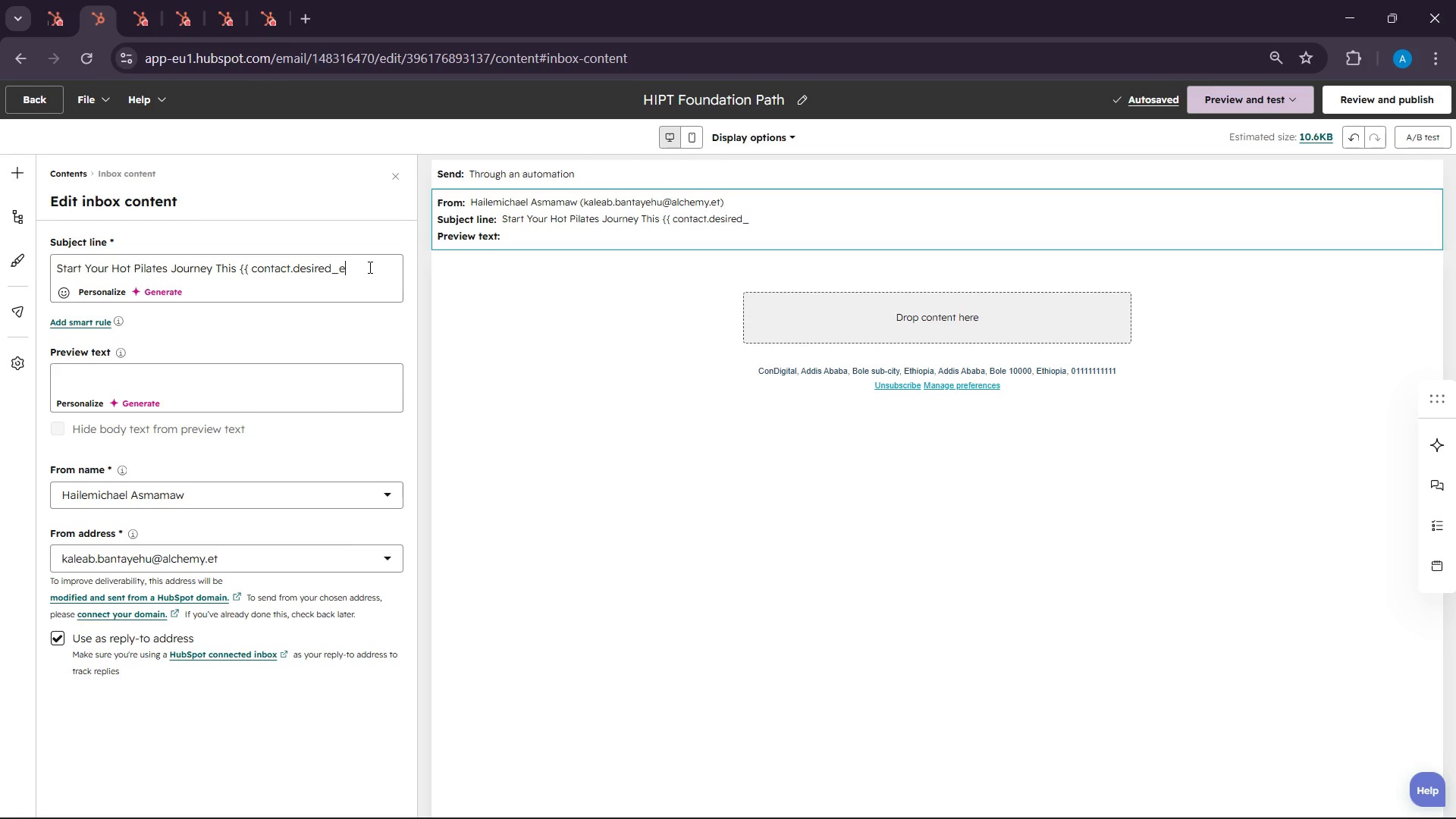 
key(Control+N)
 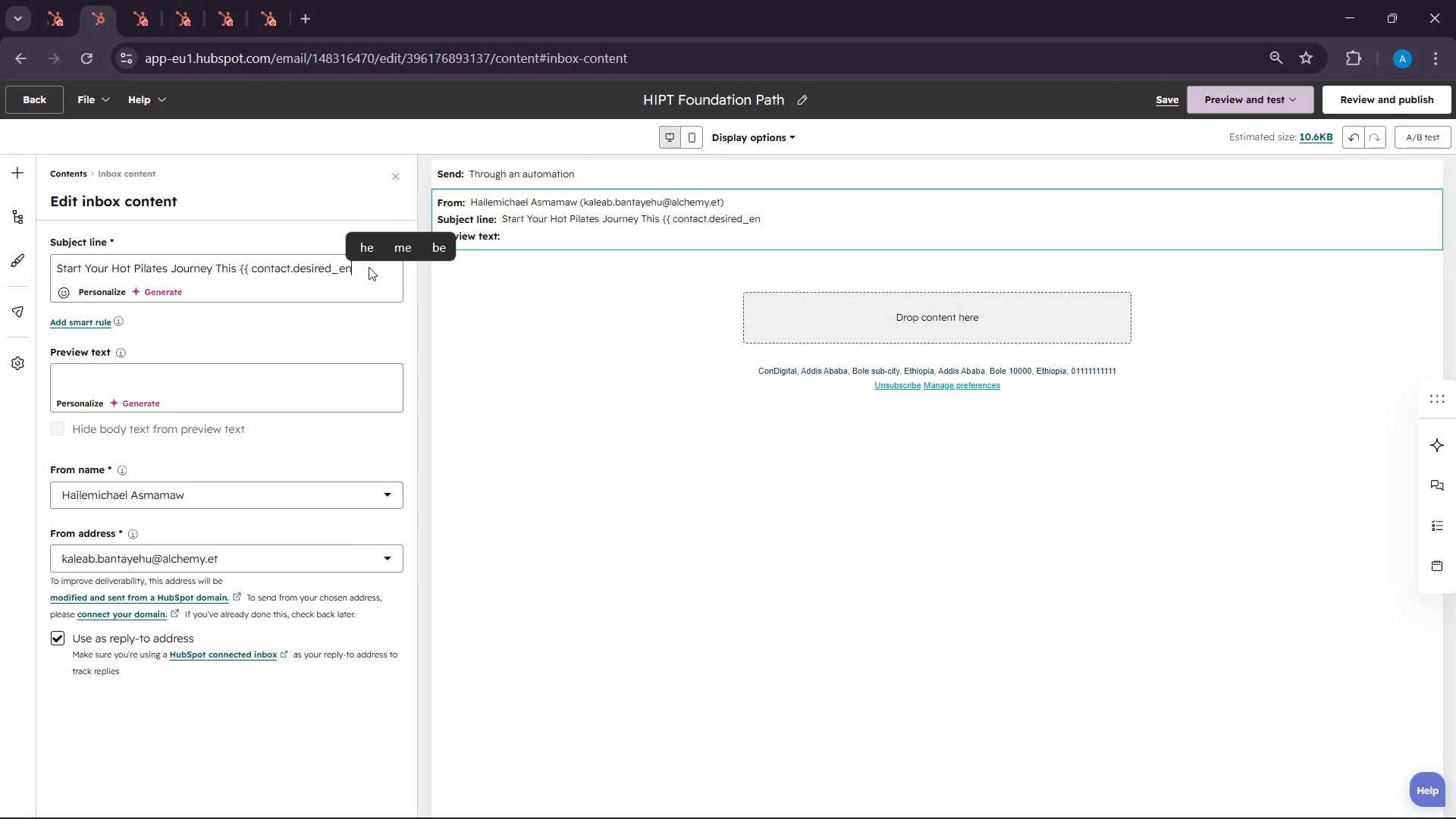 
key(Control+R)
 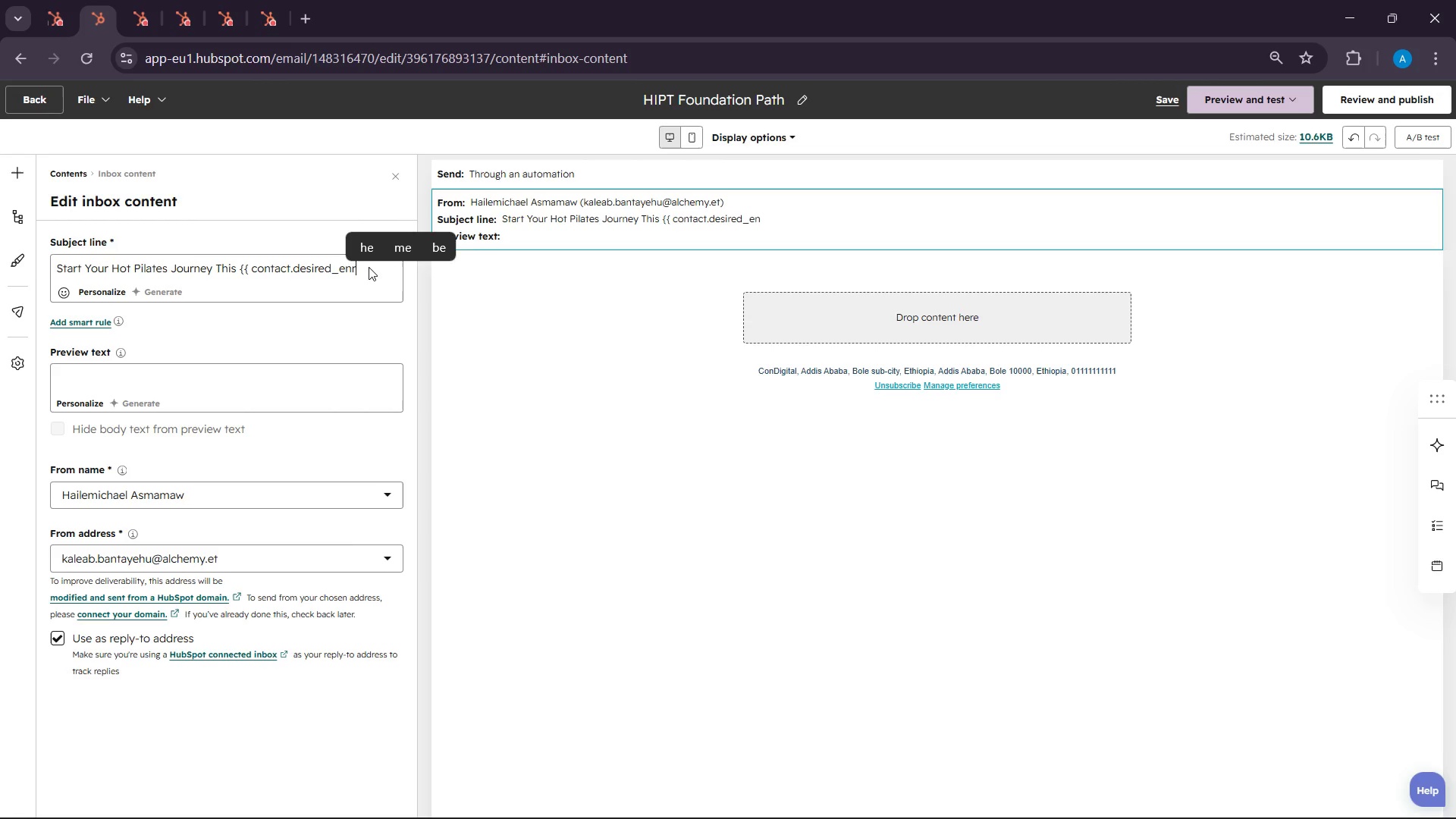 
key(Control+O)
 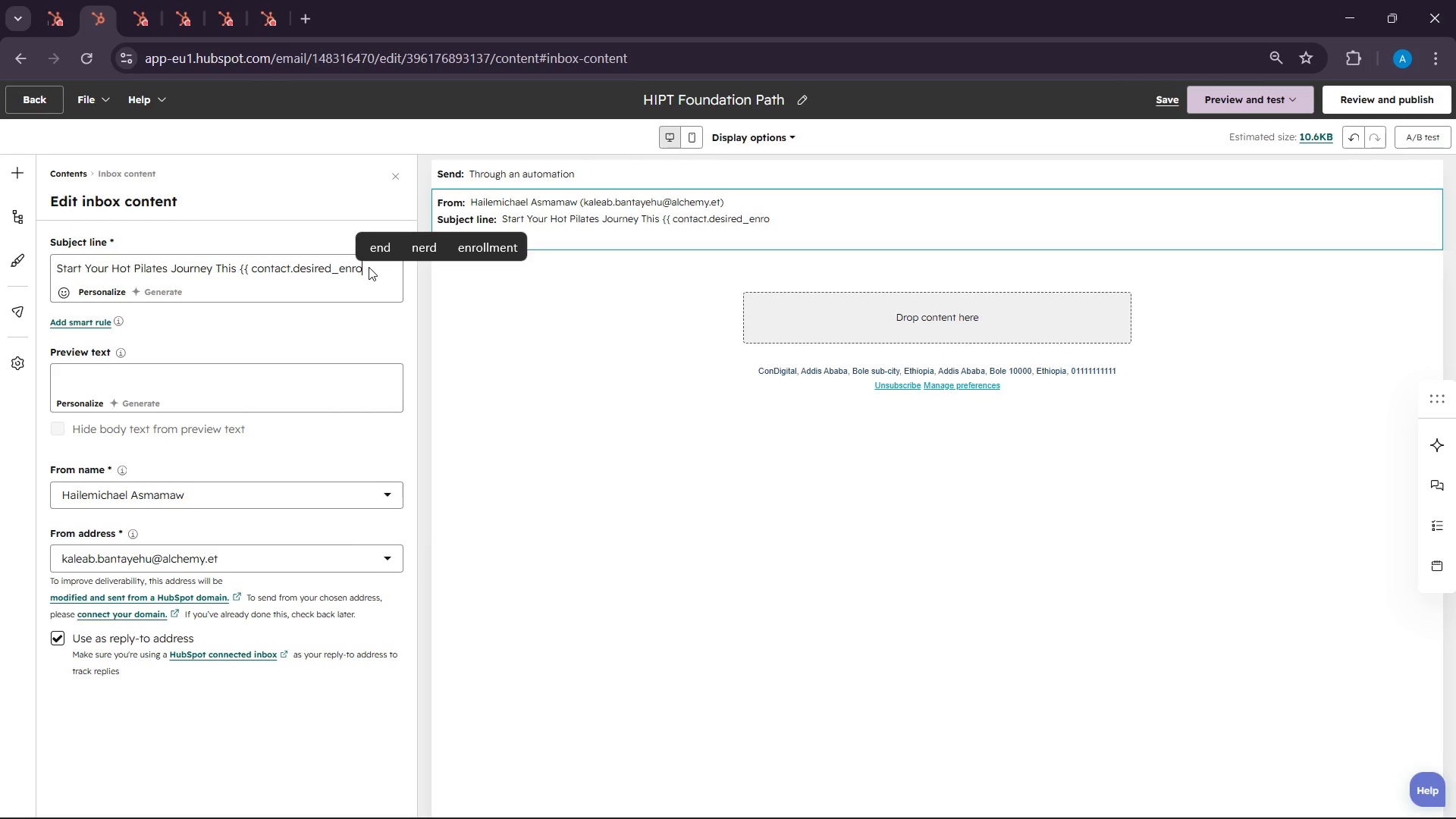 
key(Control+L)
 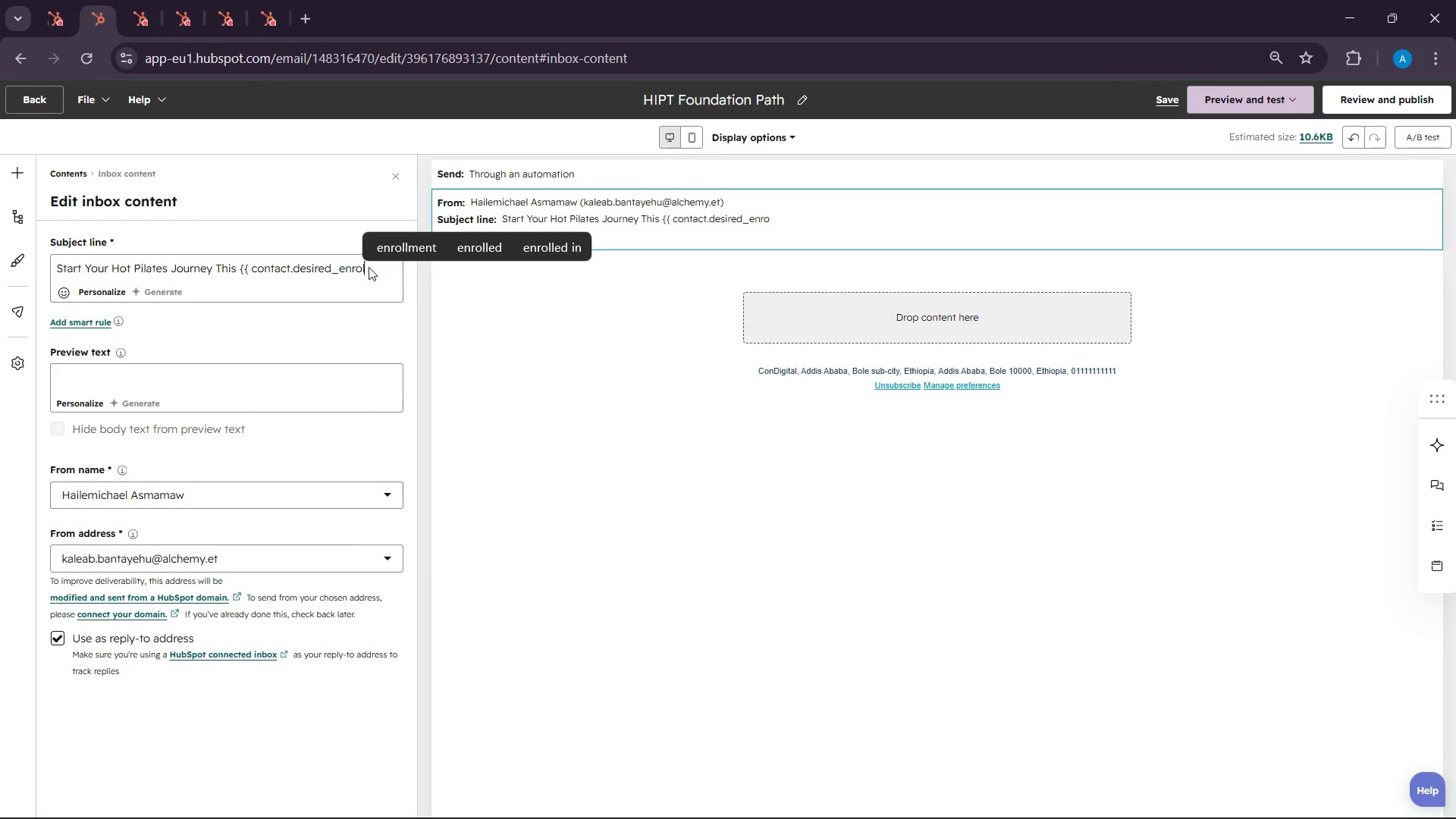 
key(Control+L)
 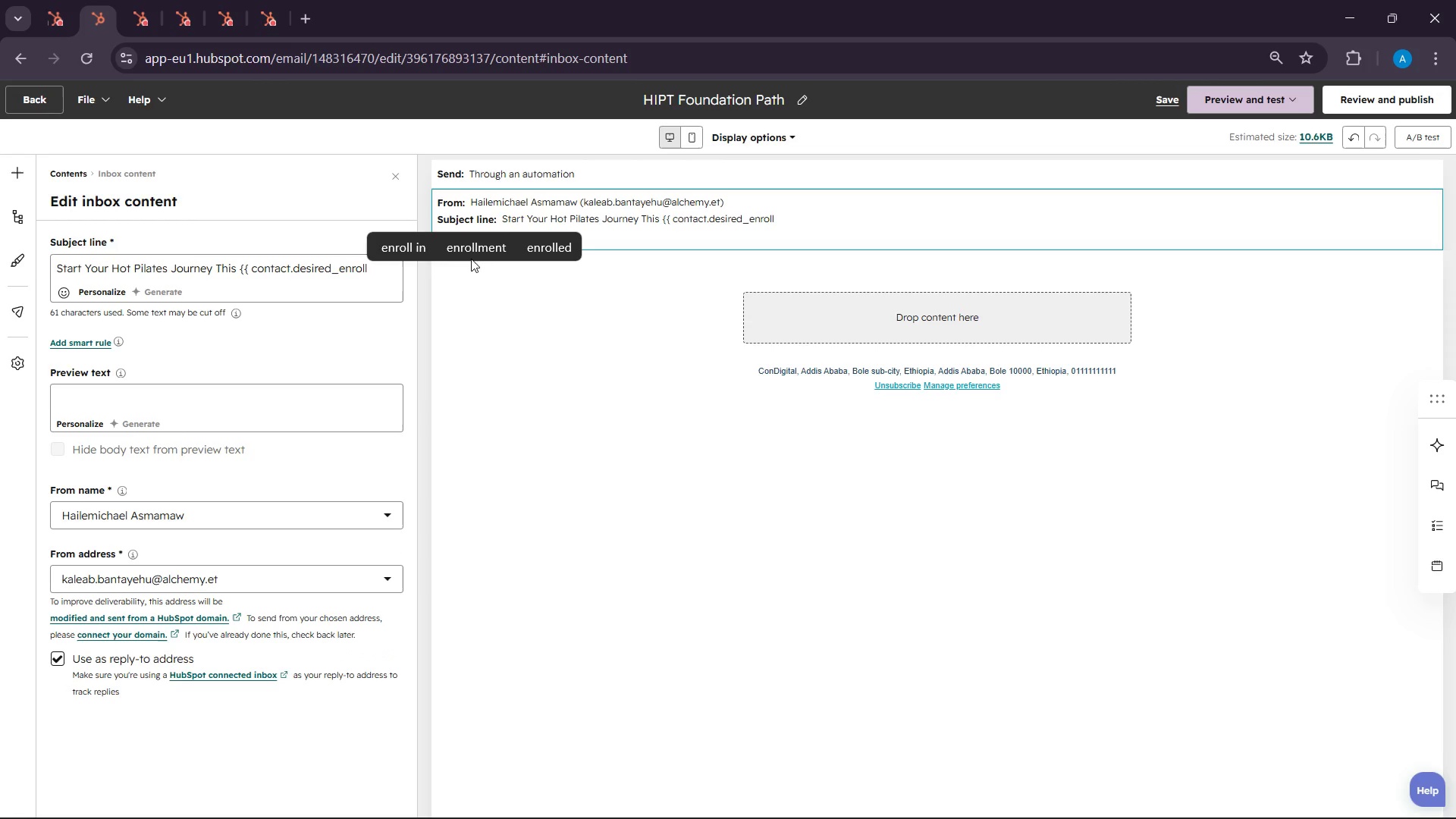 
left_click([480, 238])
 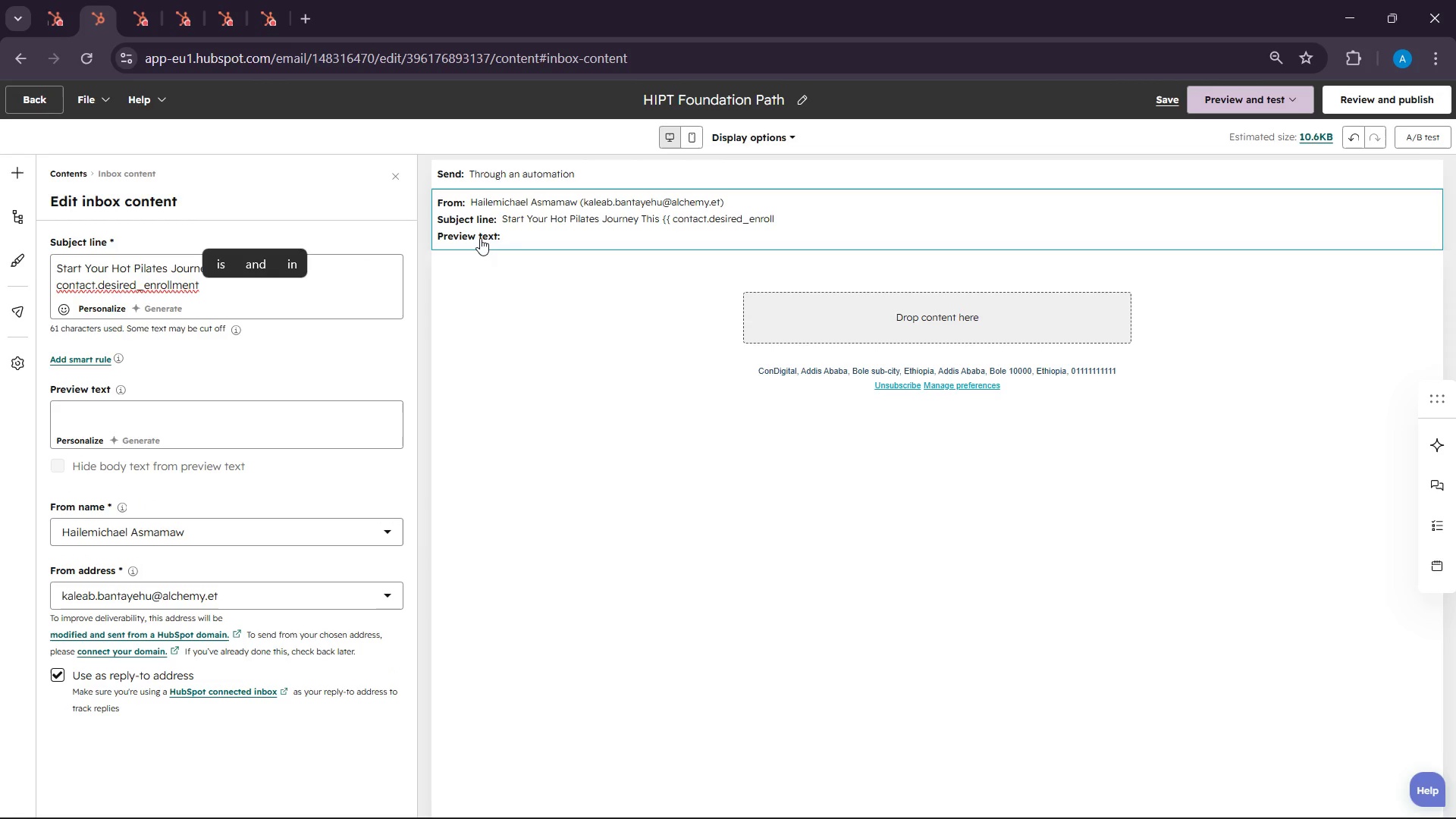 
key(Control+Backspace)
 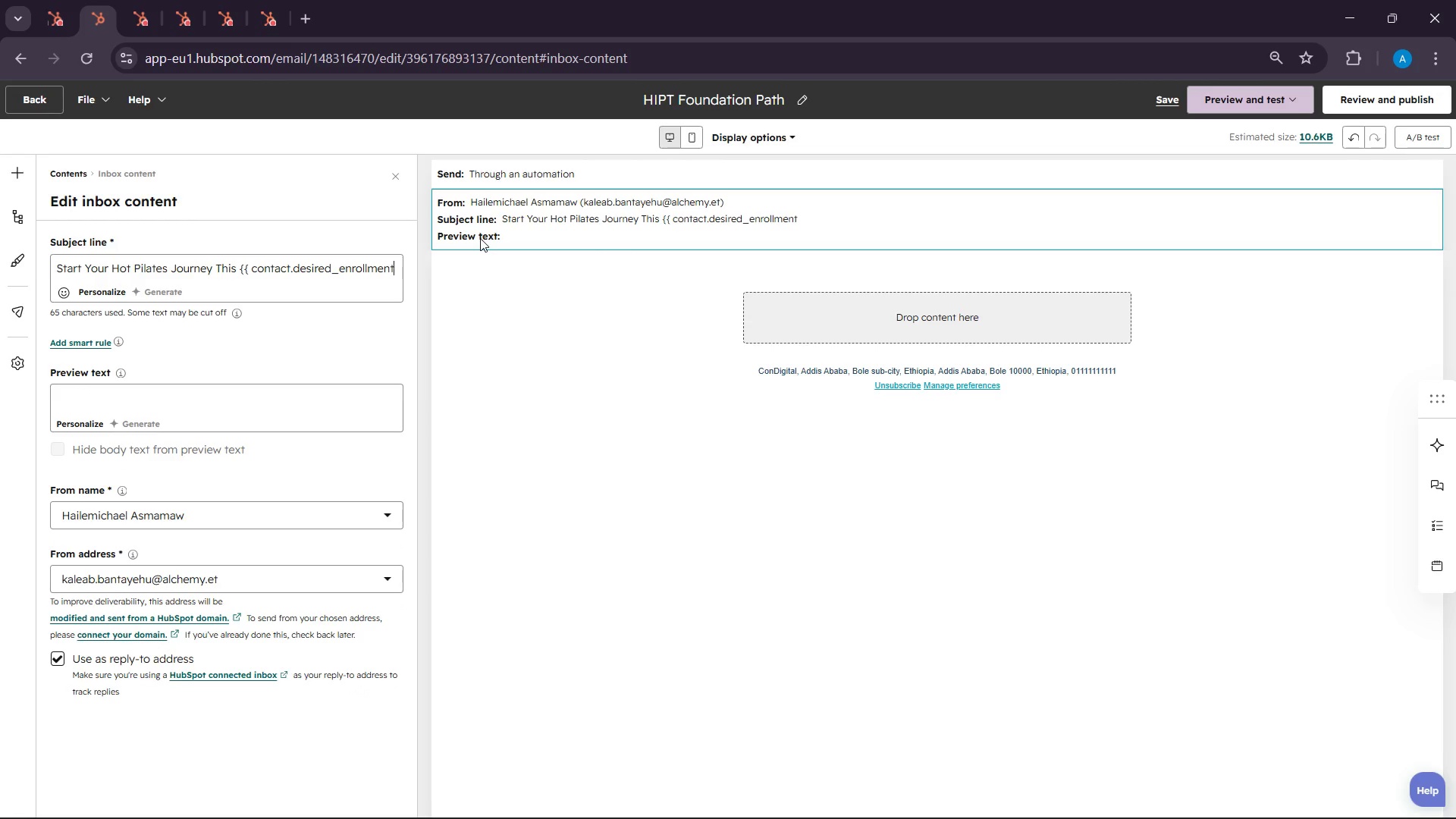 
key(Control+V)
 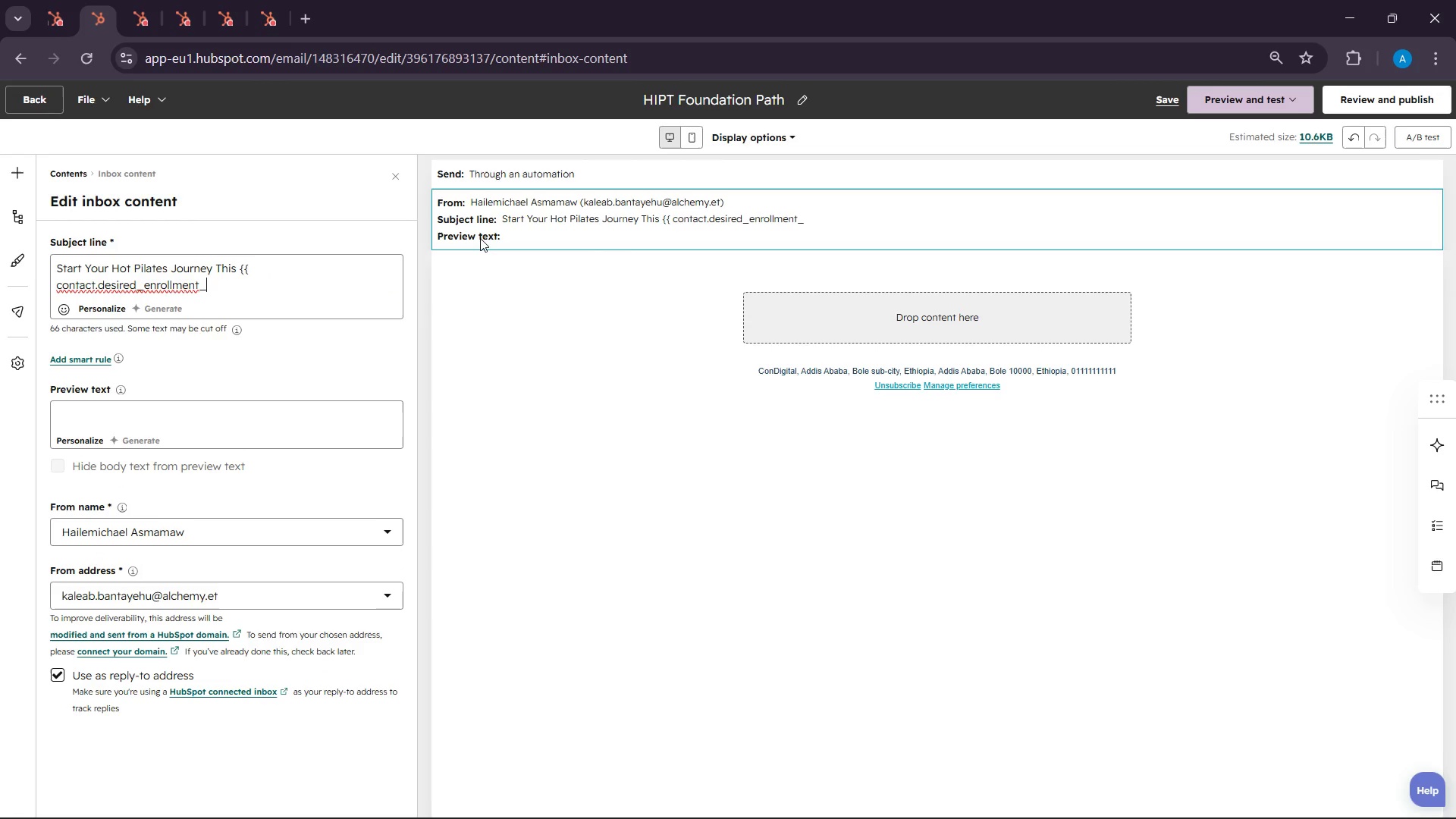 
type(quarter }})
 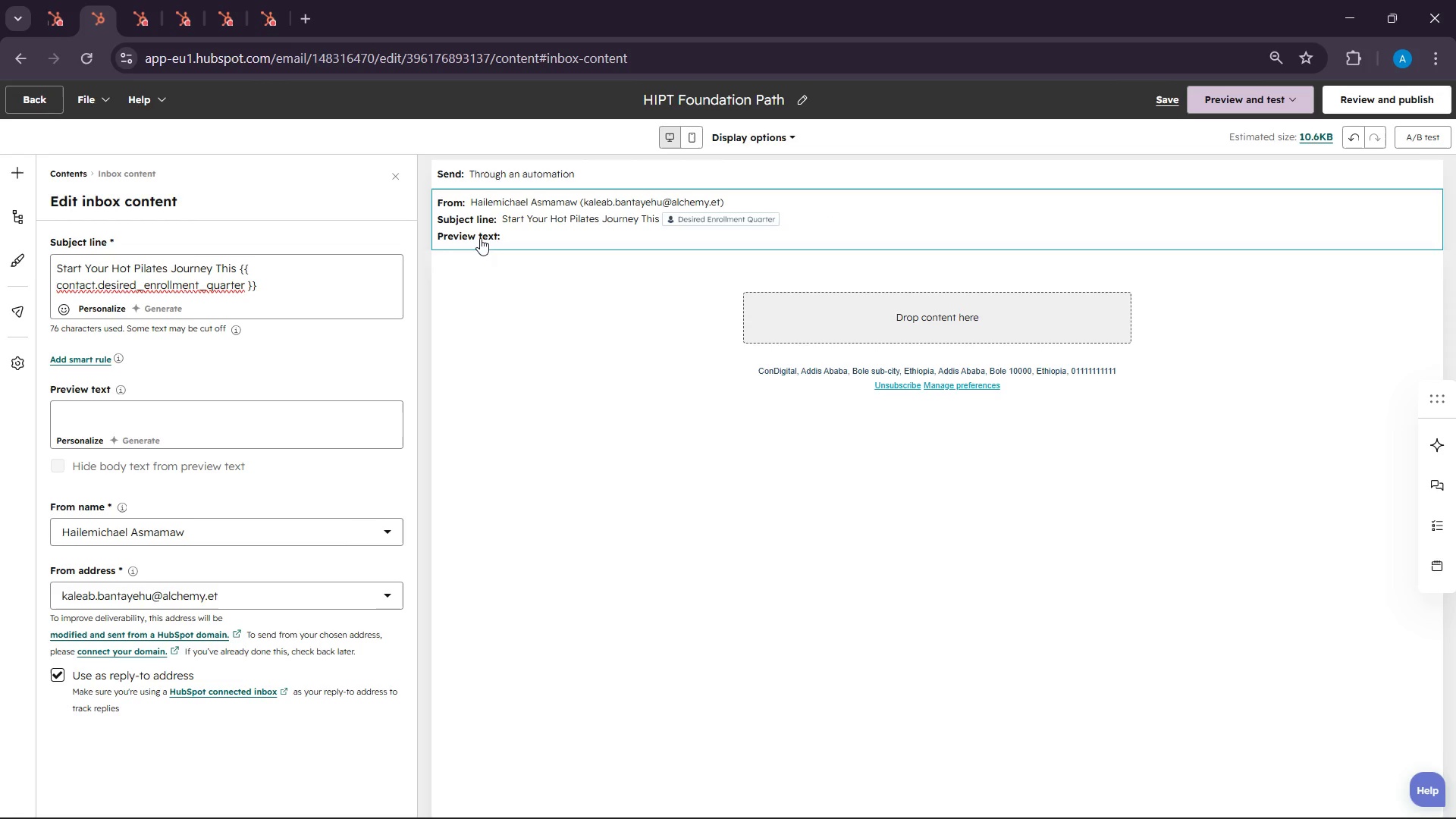 
left_click([222, 416])
 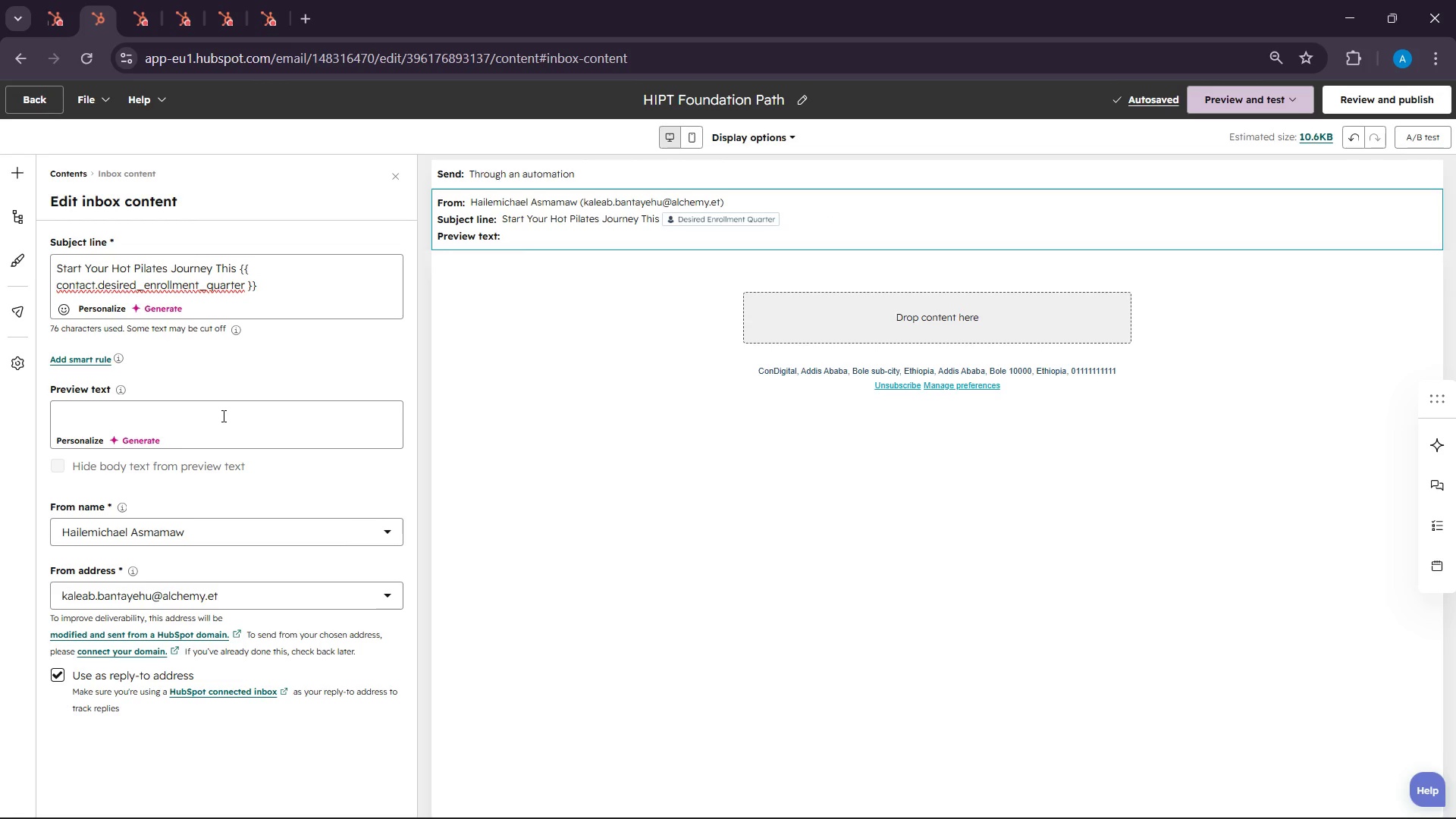 
type(No Certefication, )
 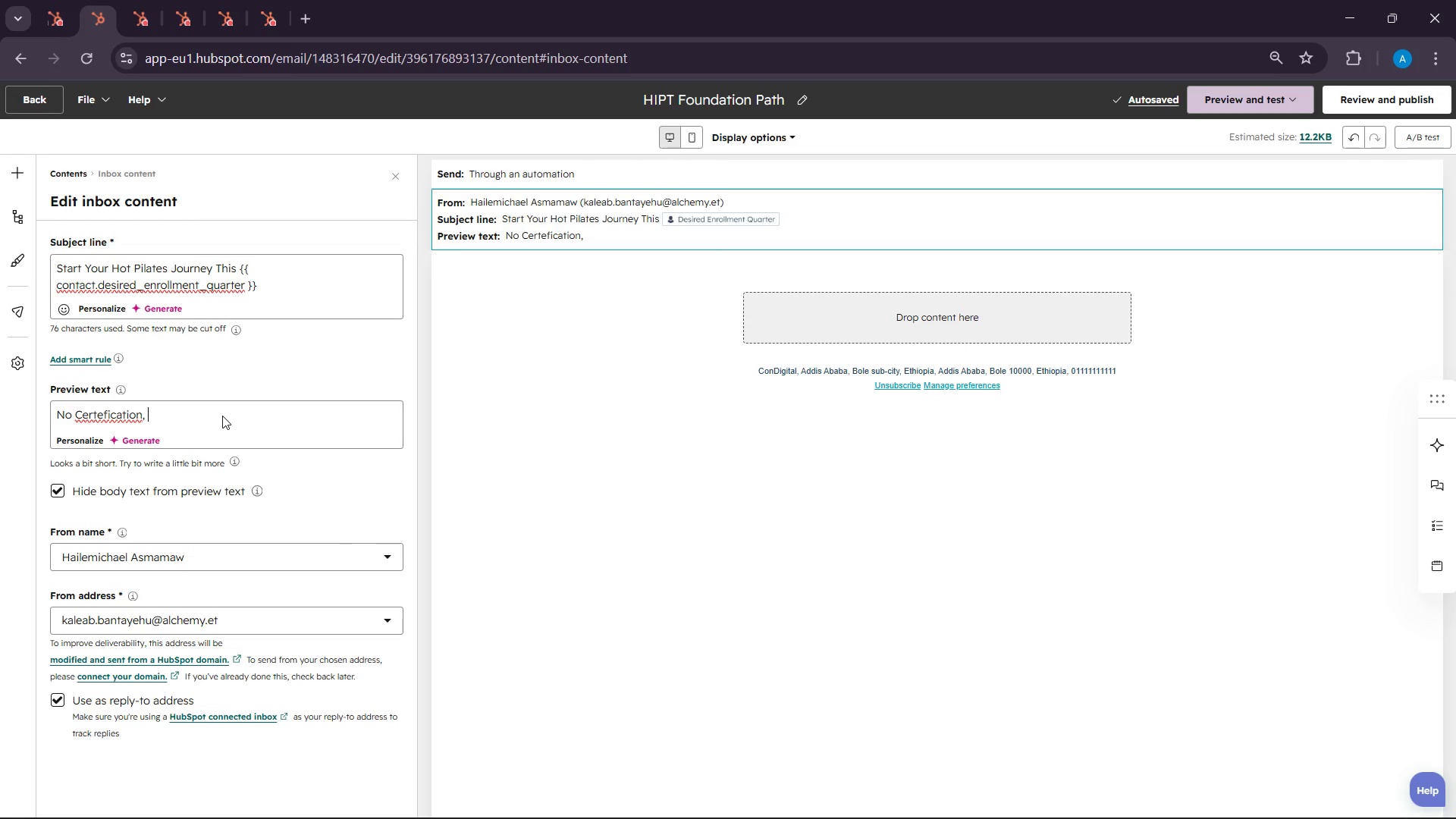 
wait(5.53)
 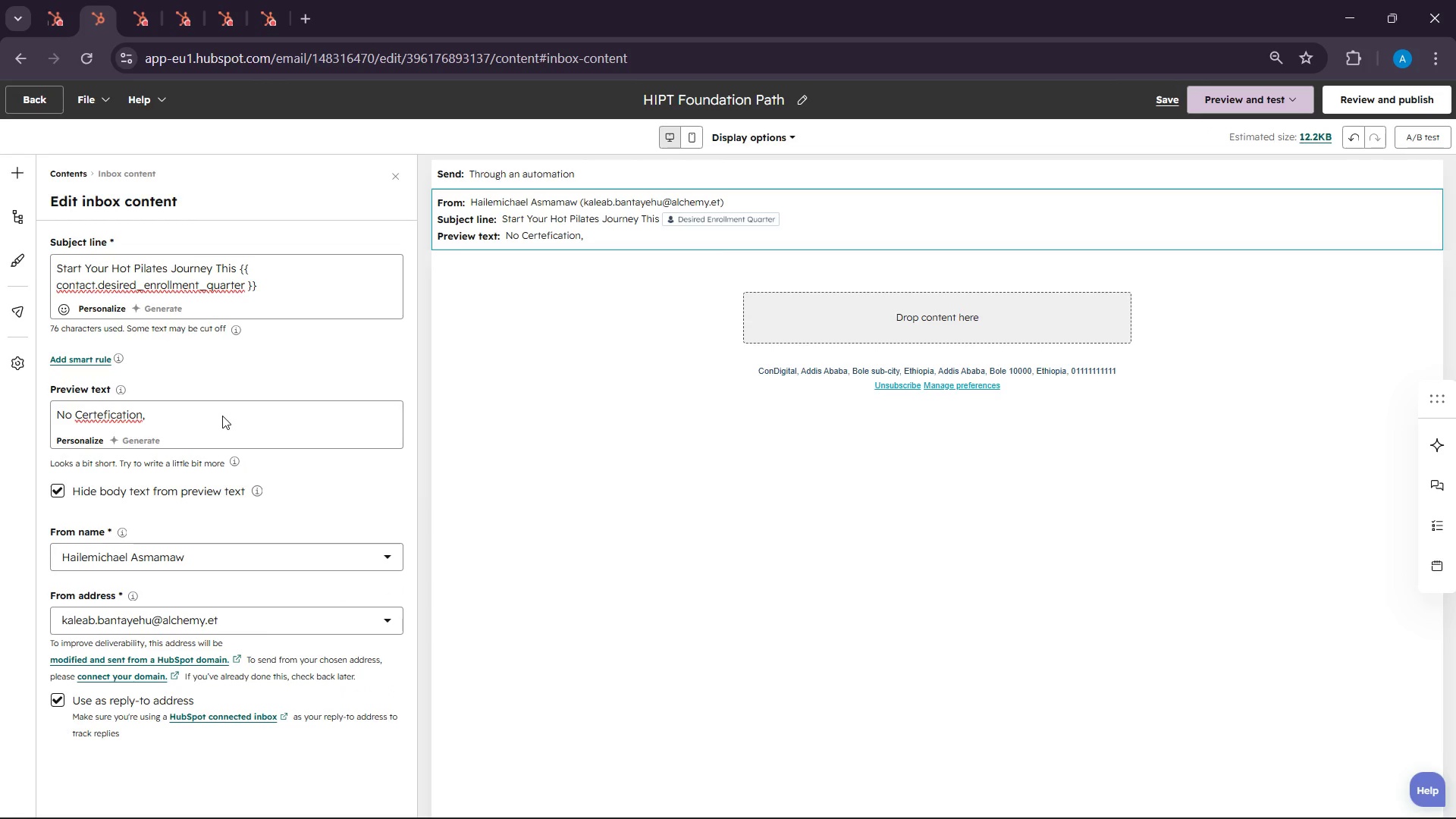 
left_click([102, 416])
 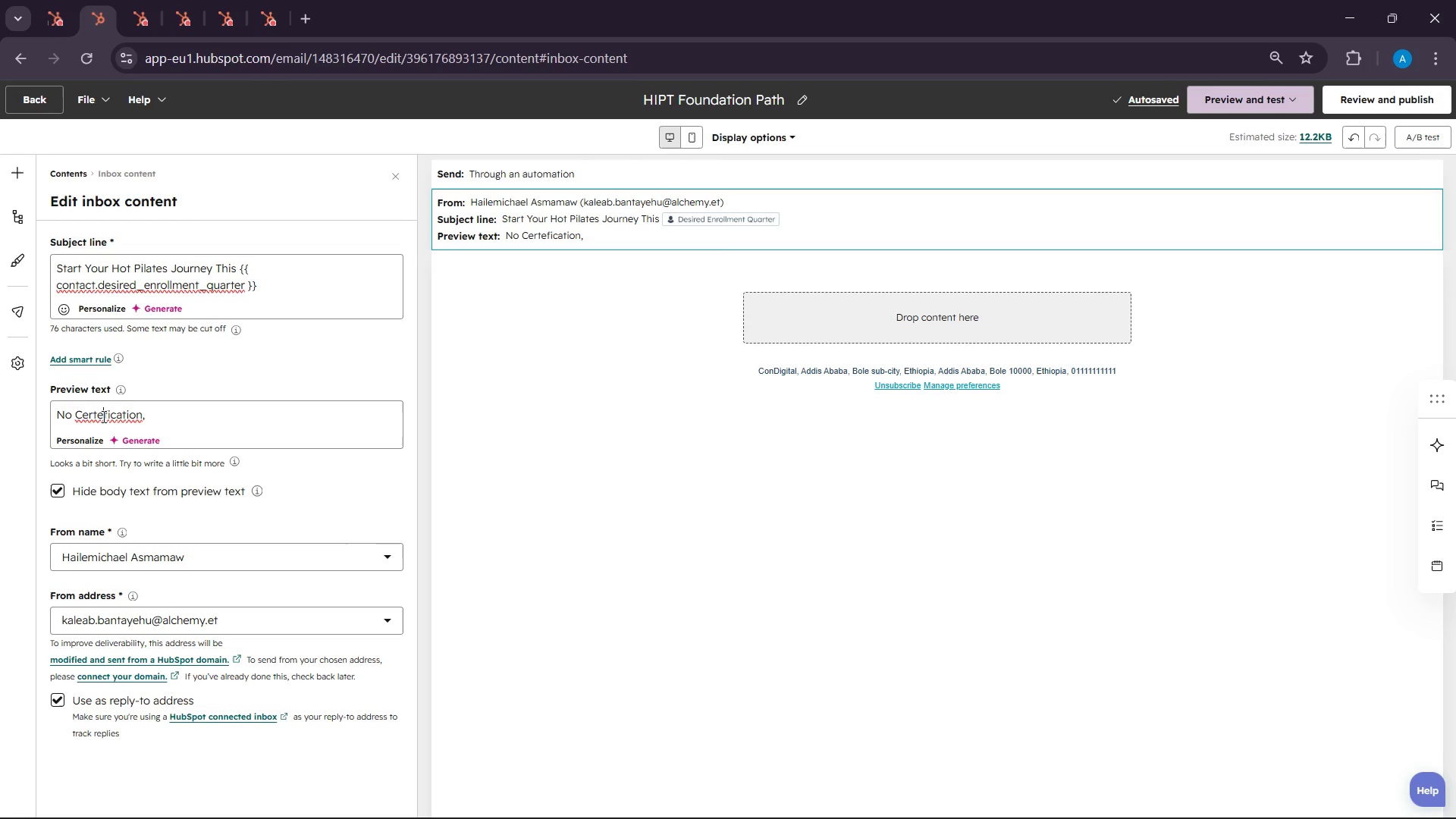 
key(Backspace)
 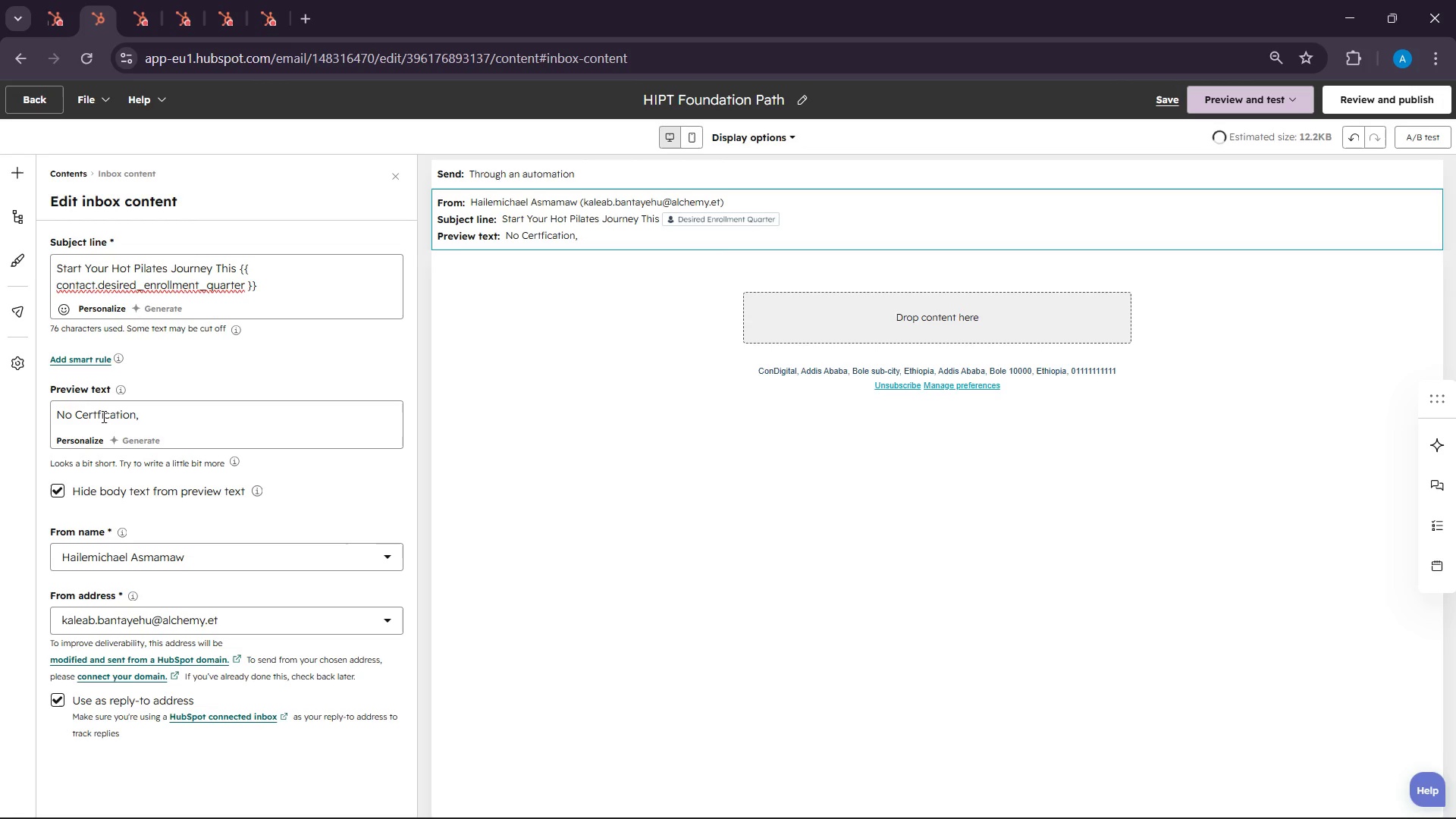 
key(I)
 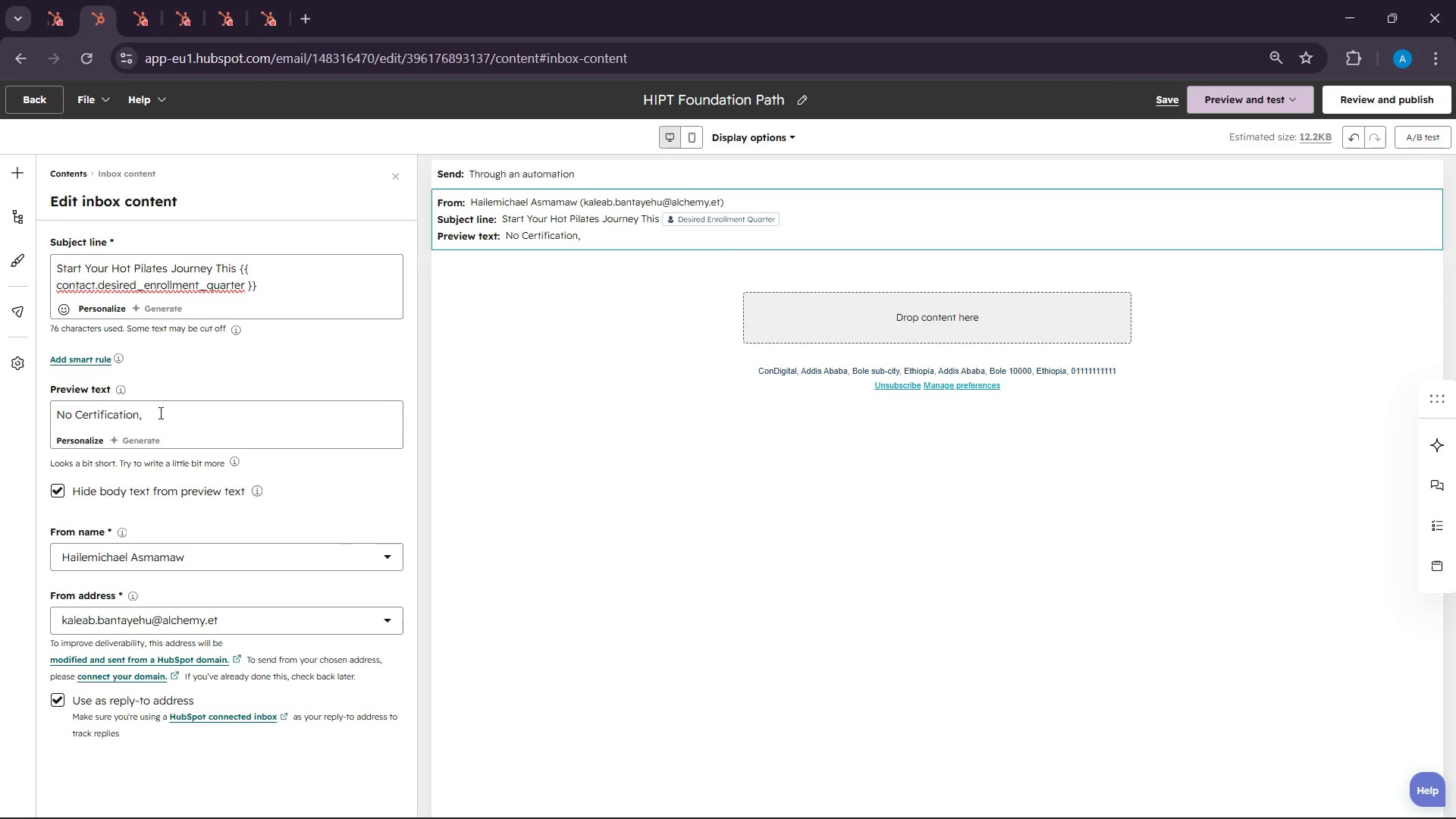 
left_click([184, 410])
 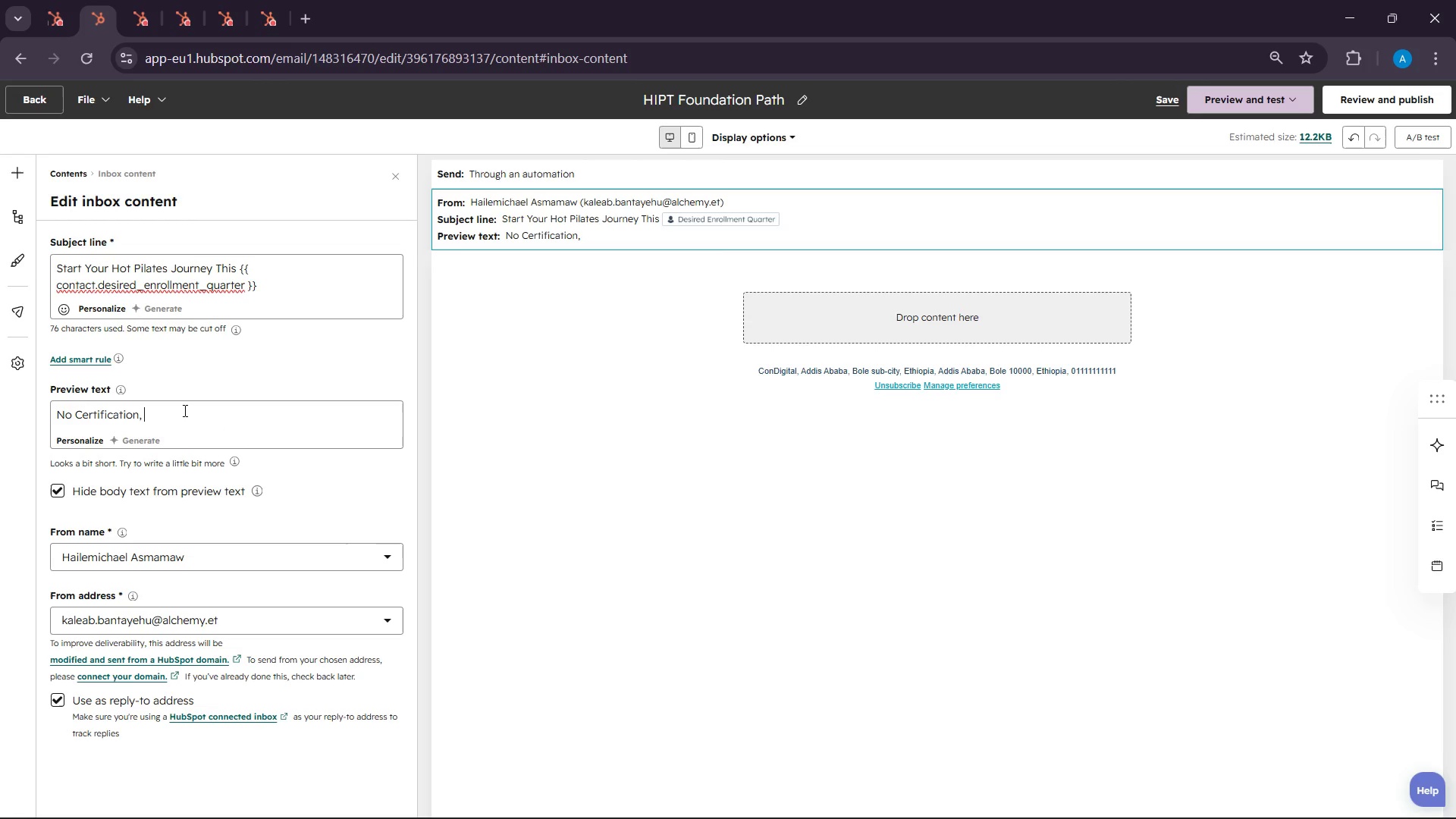 
key(Backspace)
key(Backspace)
type( ? No Probelm)
key(Backspace)
key(Backspace)
key(Backspace)
type(lem, your path starts hre )
 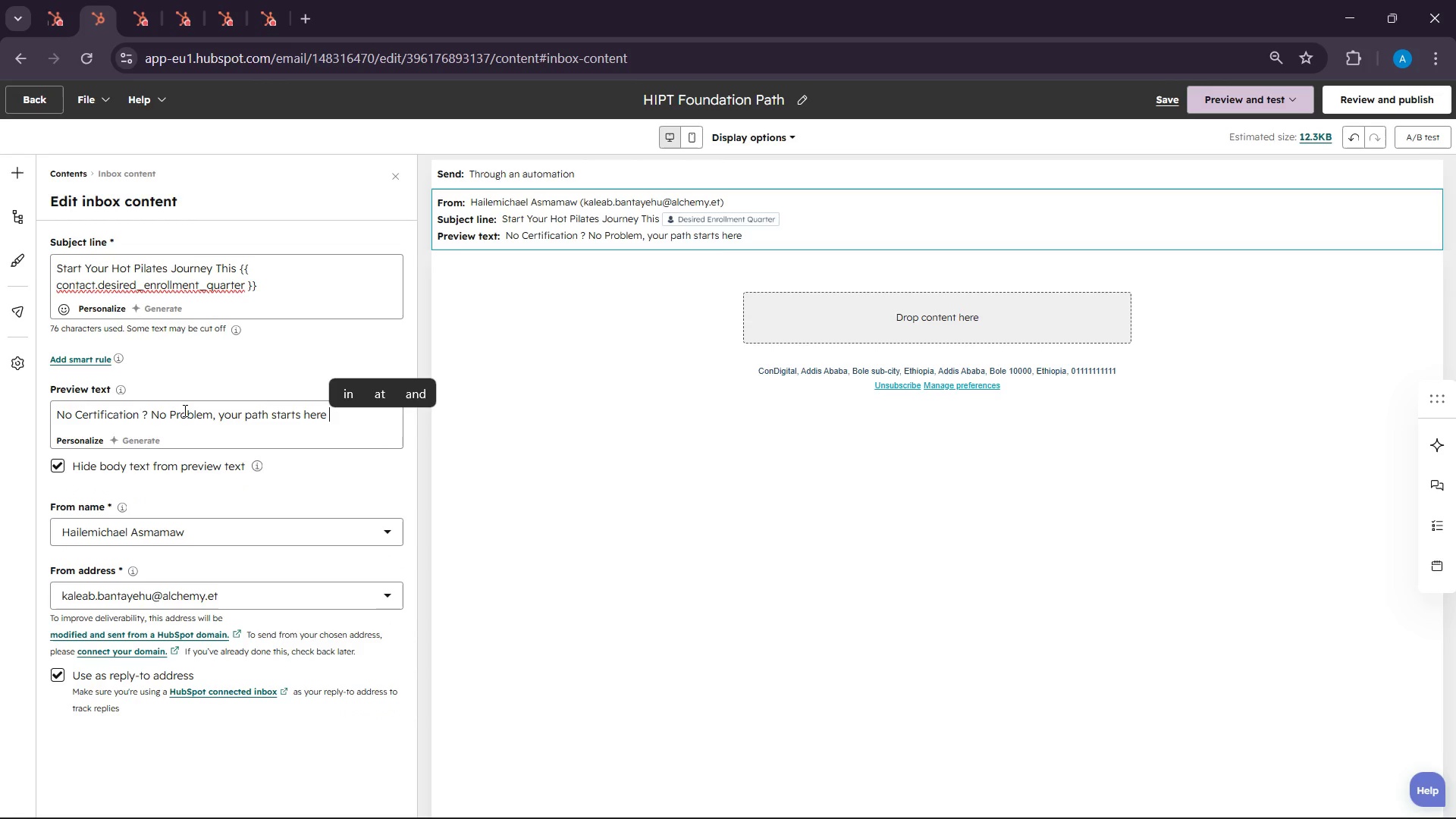 
left_click([12, 179])
 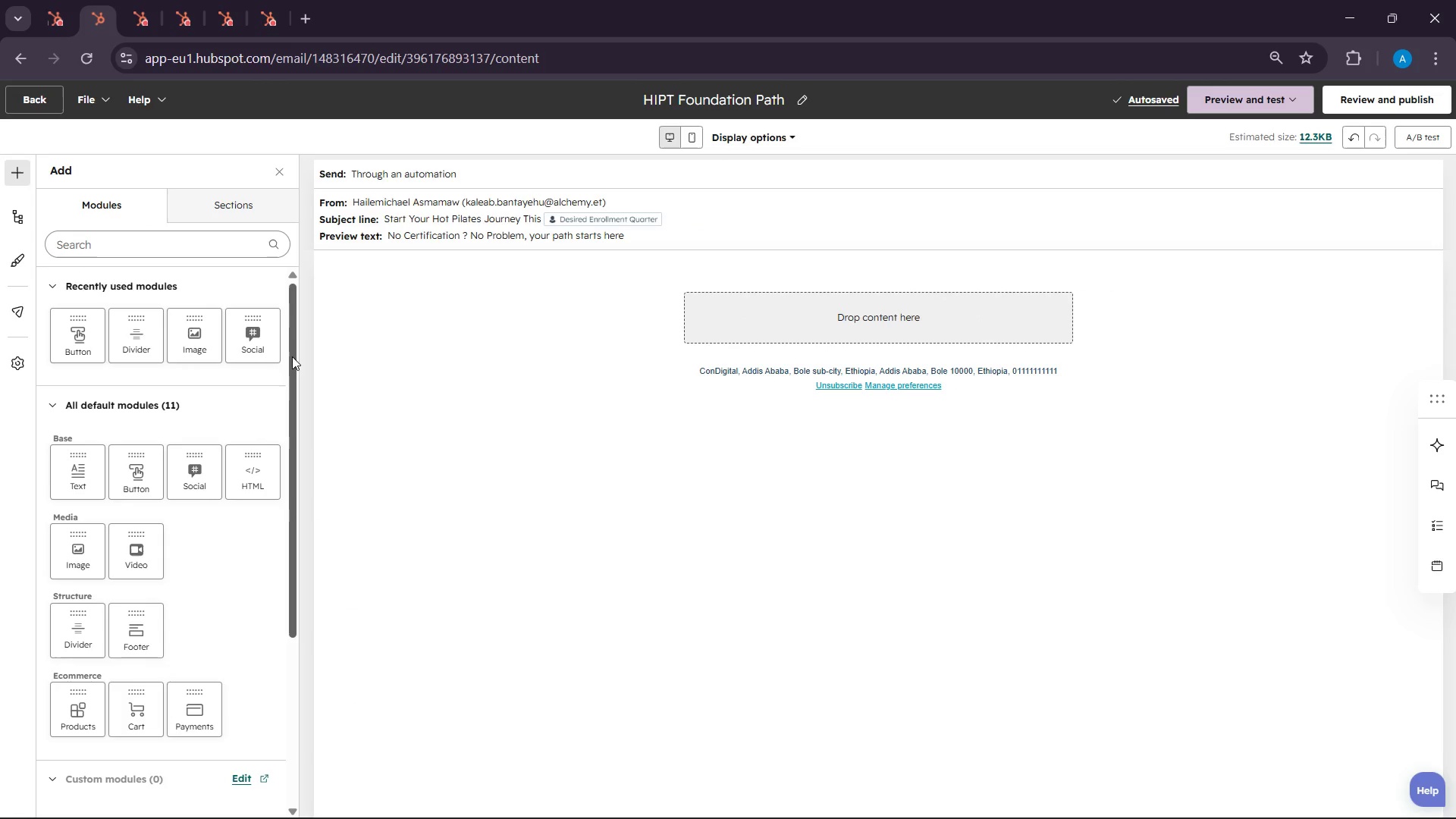 
left_click_drag(start_coordinate=[76, 472], to_coordinate=[811, 326])
 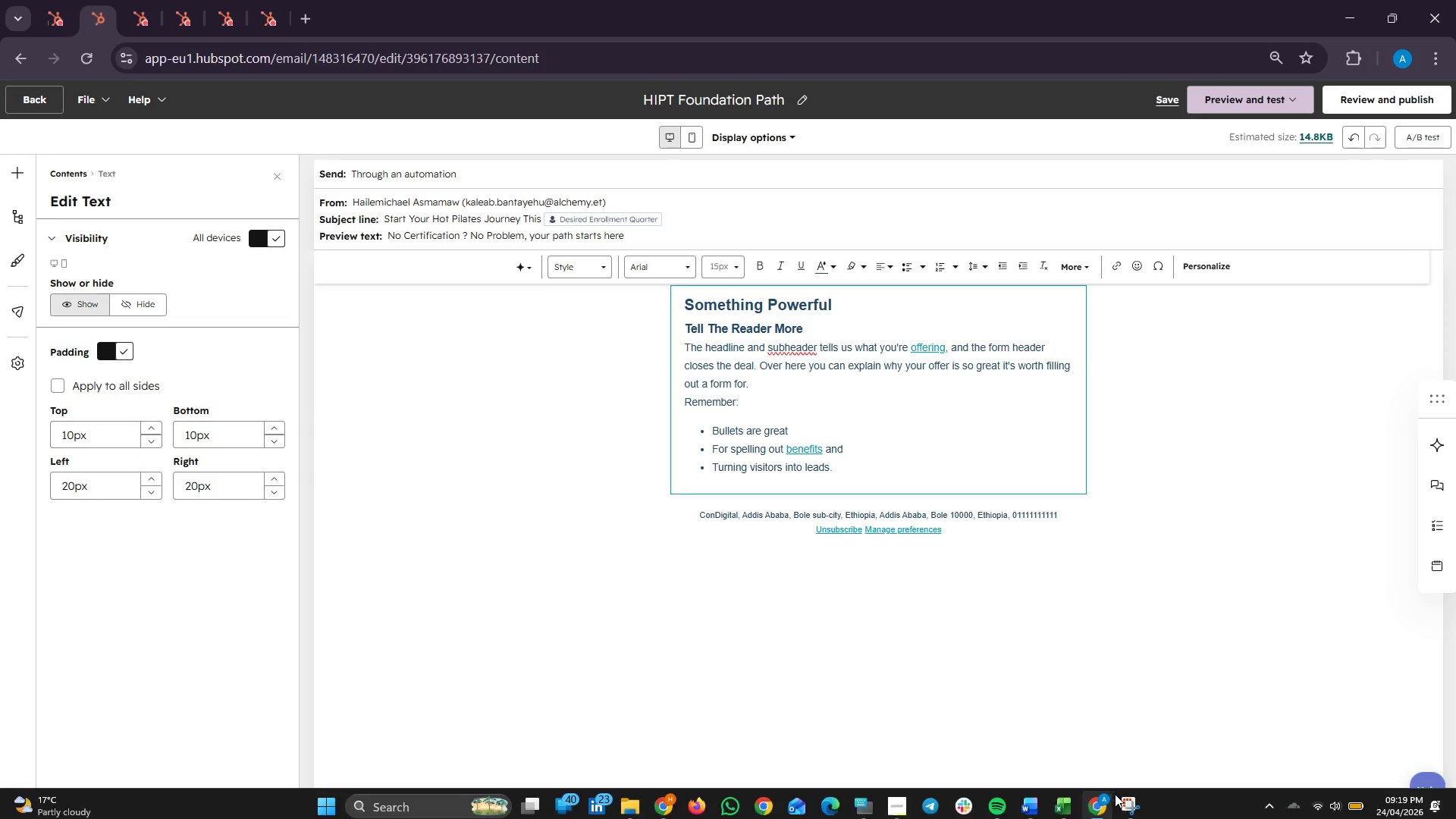 
left_click([1345, 805])
 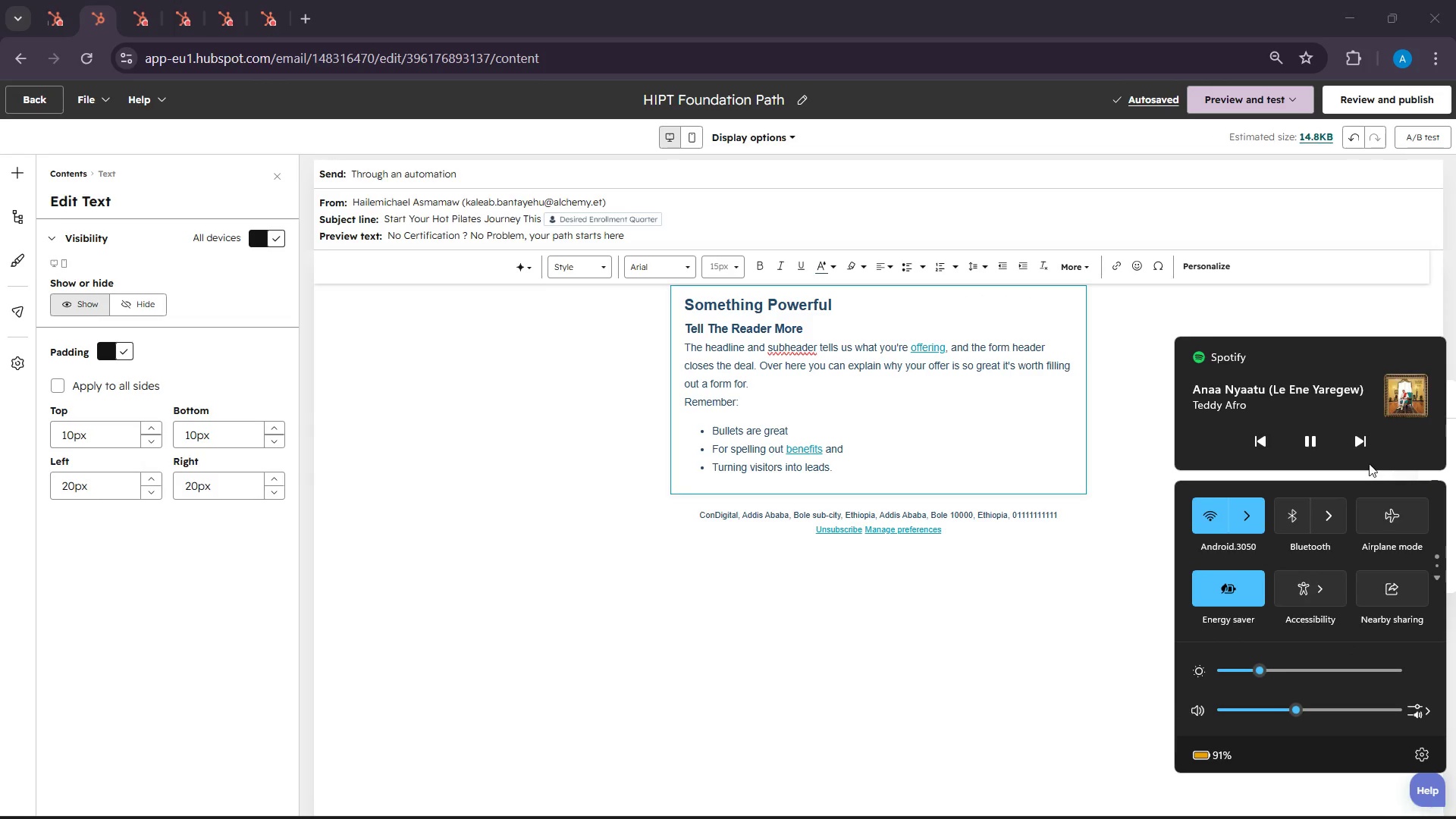 
left_click([1368, 453])
 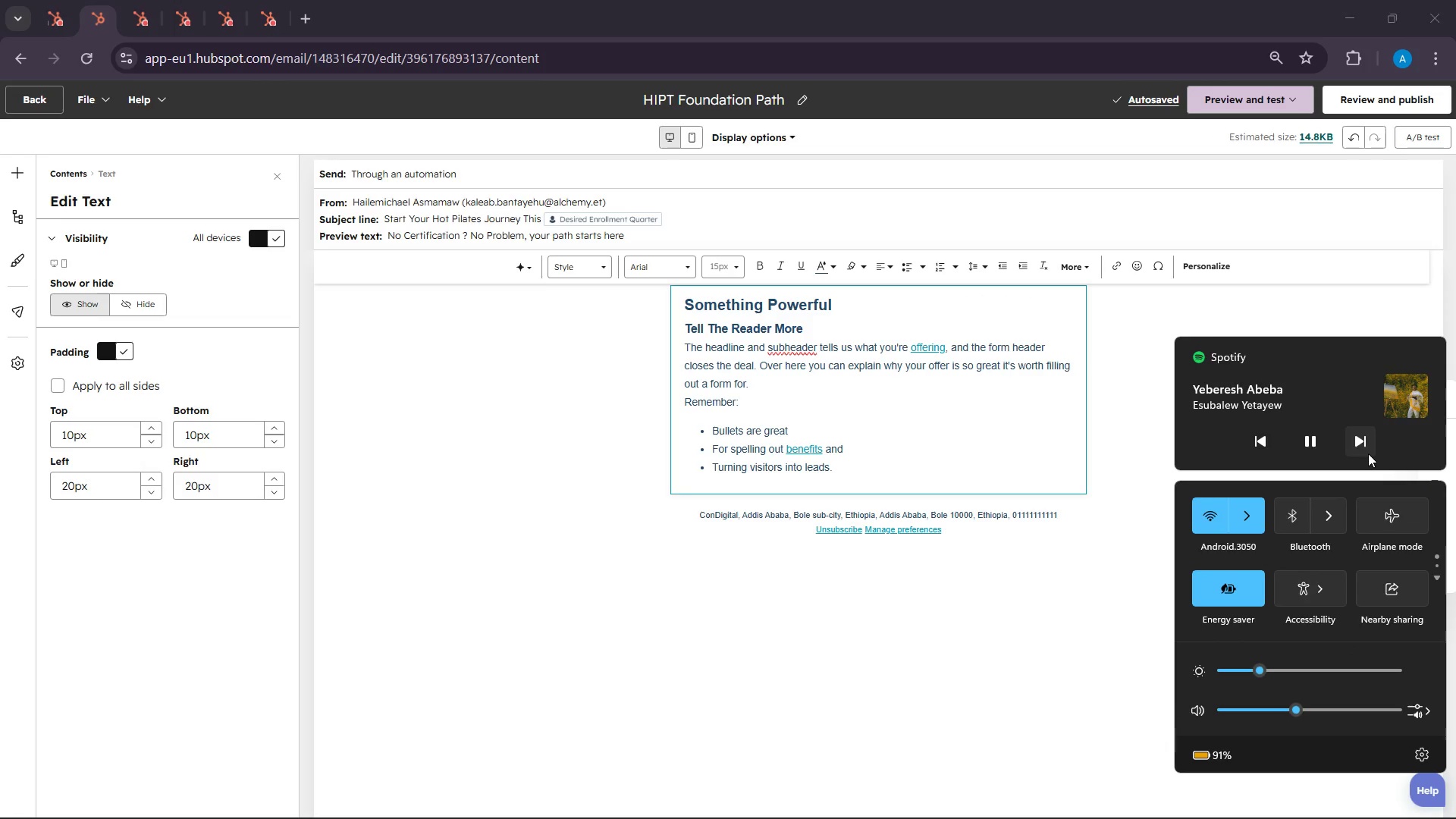 
left_click([1368, 453])
 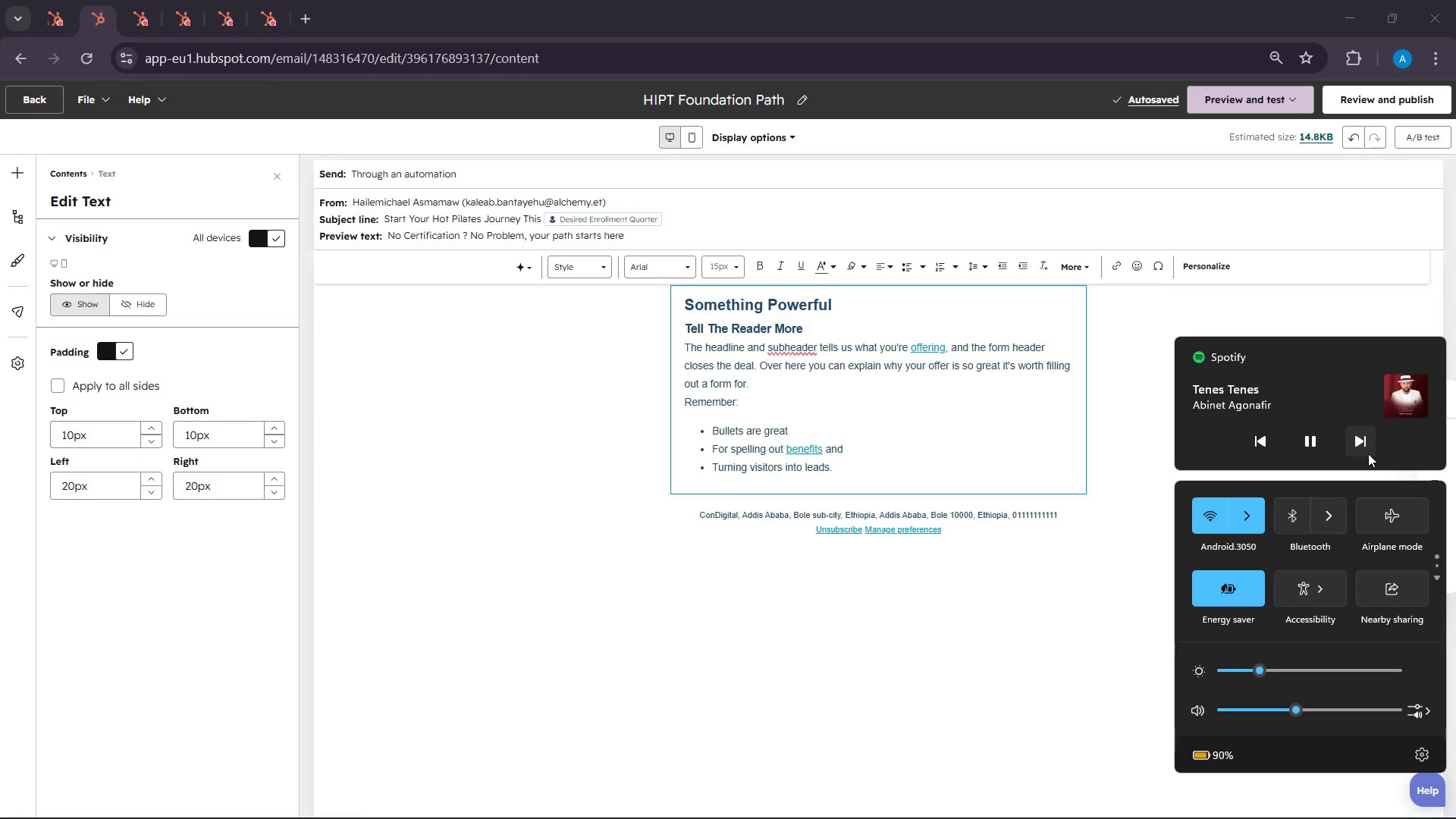 
left_click([1368, 453])
 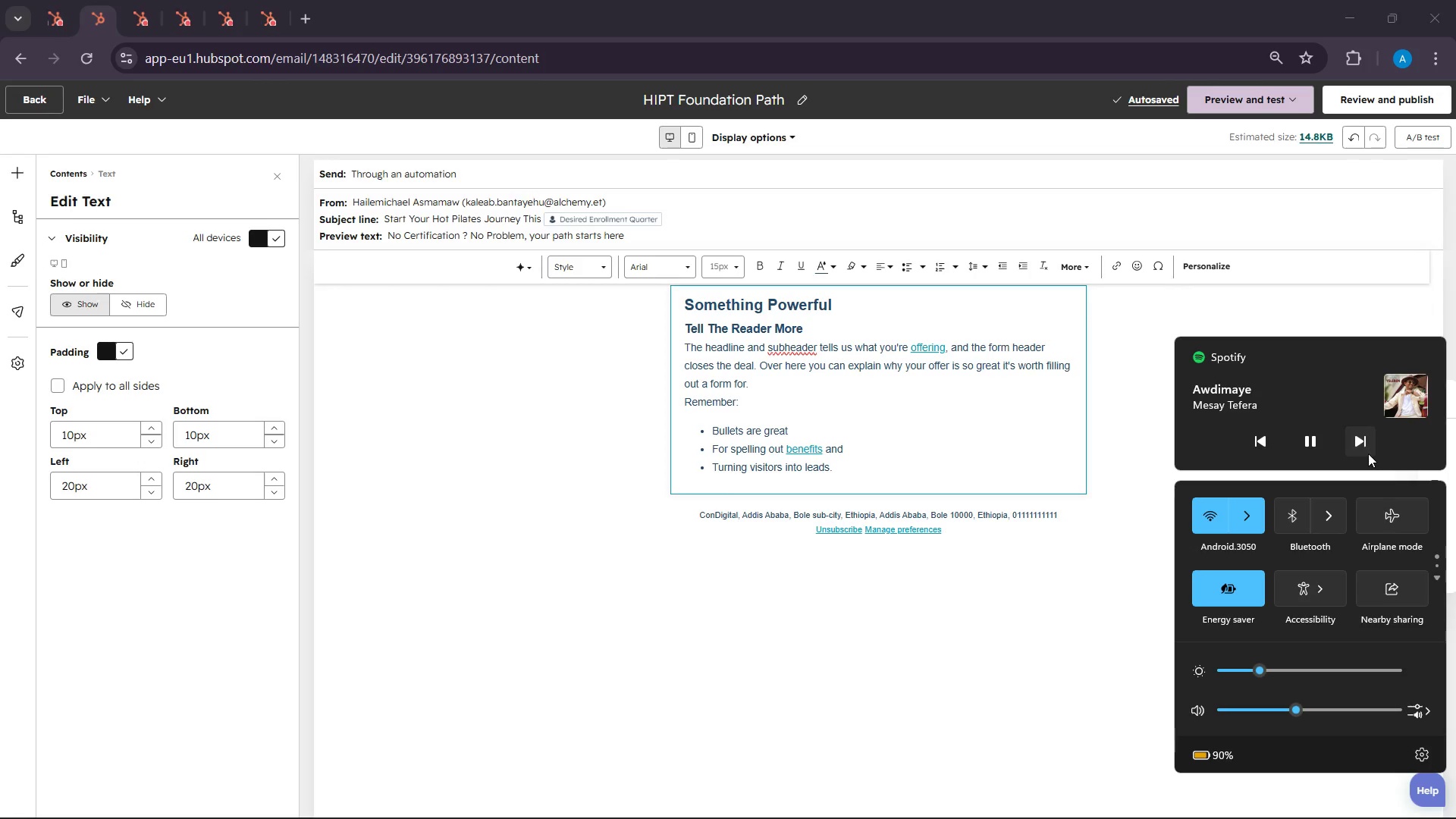 
left_click([1368, 453])
 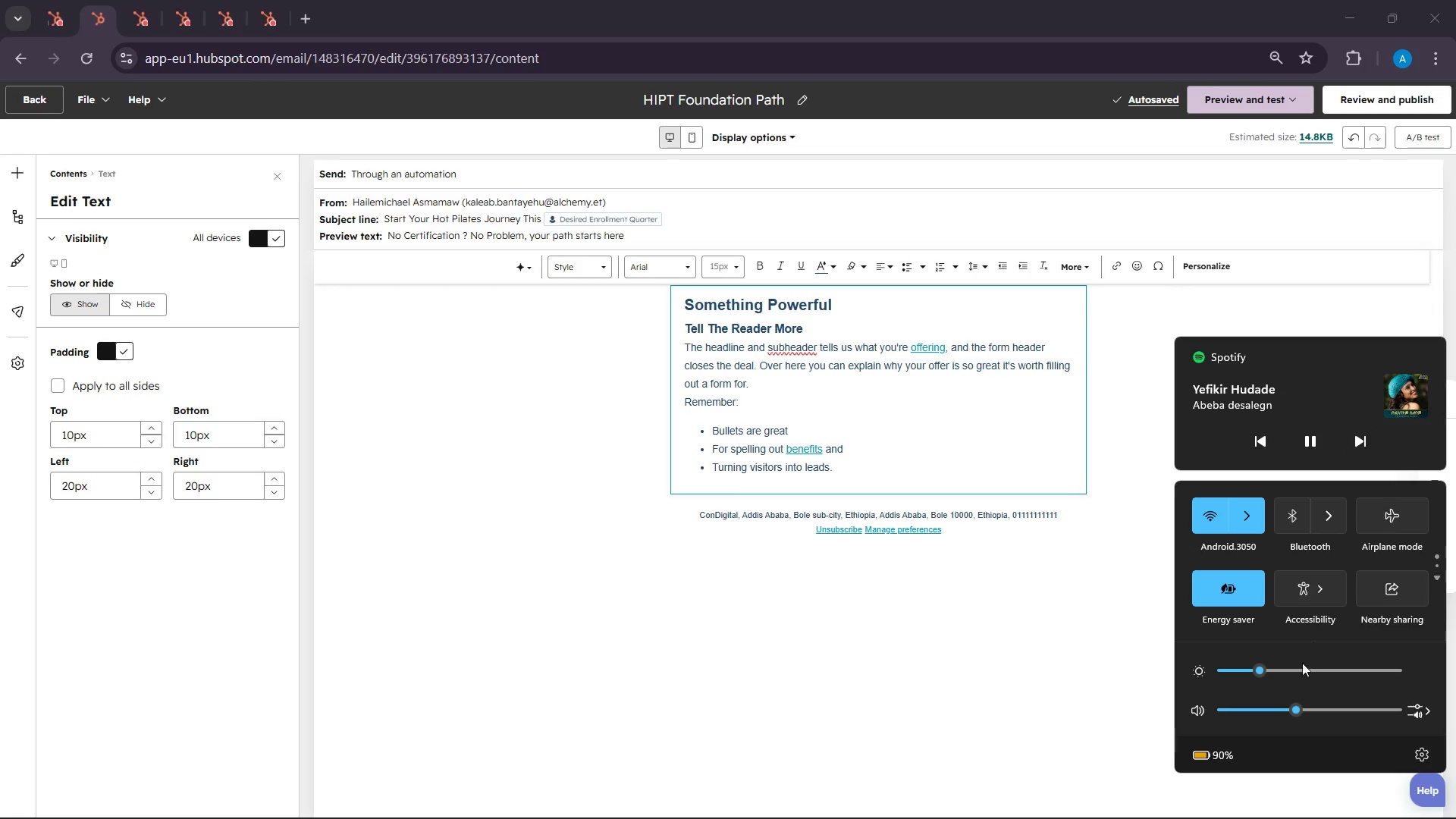 
left_click([860, 452])
 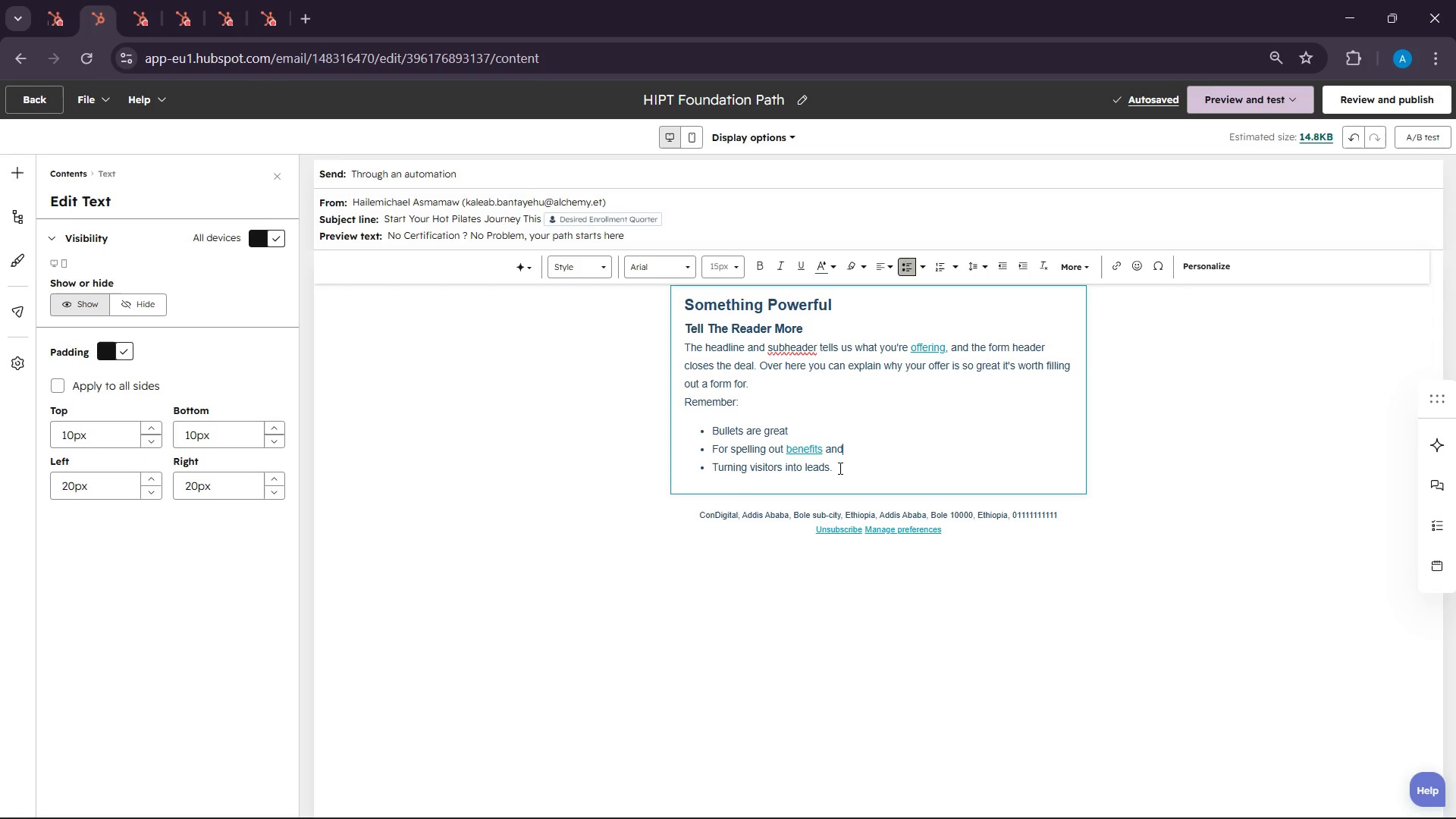 
left_click_drag(start_coordinate=[838, 469], to_coordinate=[673, 299])
 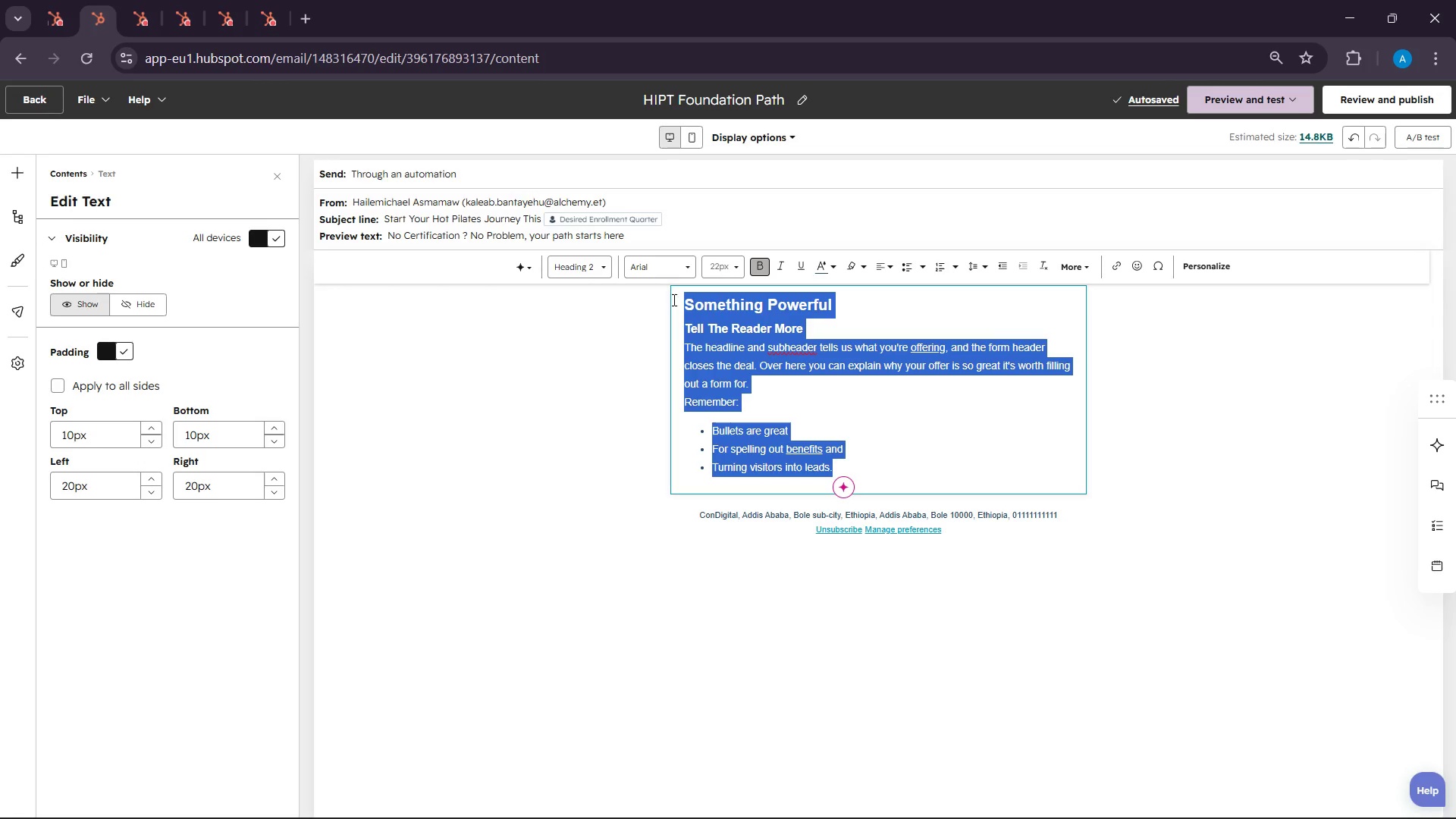 
key(Backspace)
 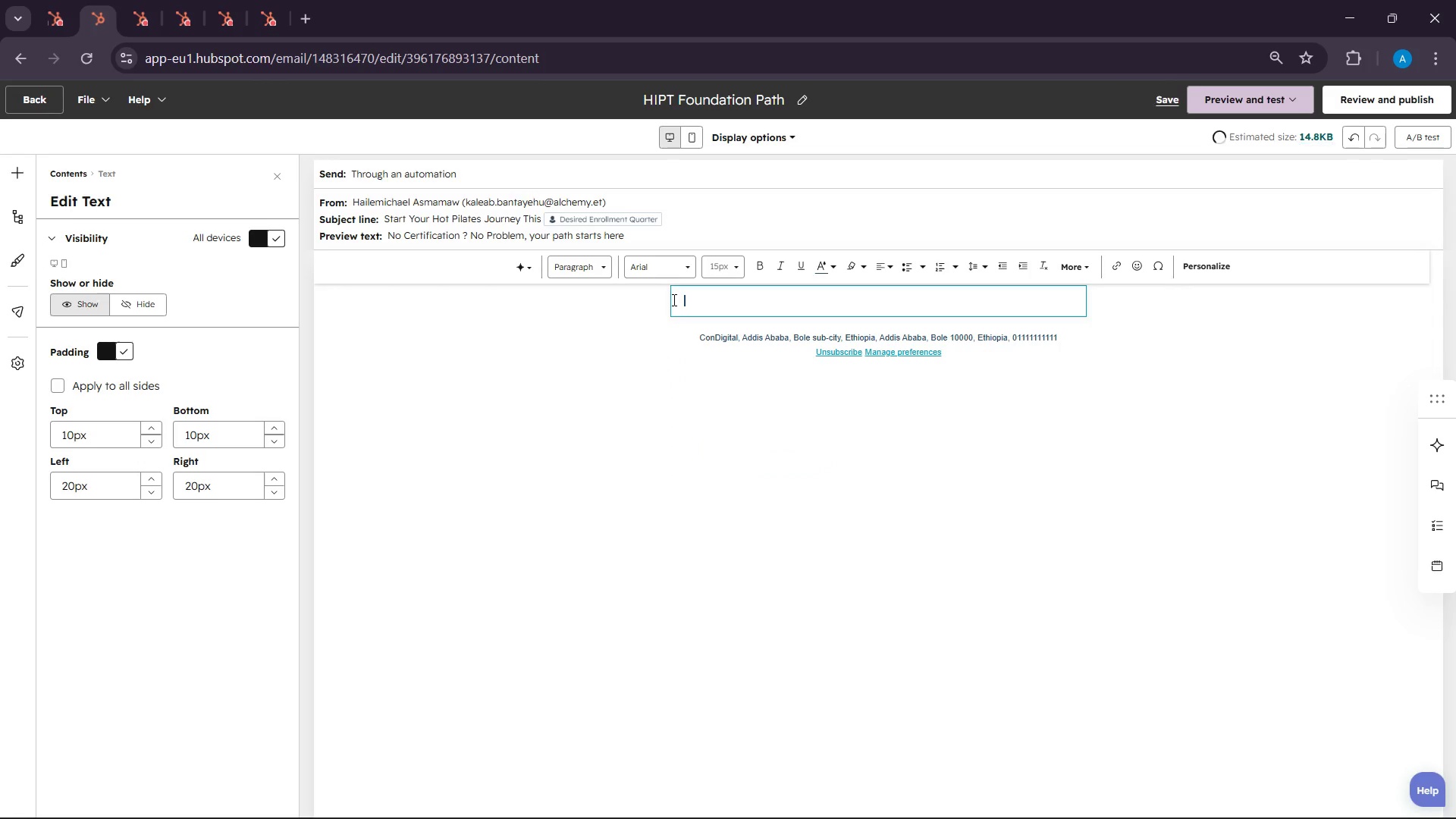 
key(Backspace)
 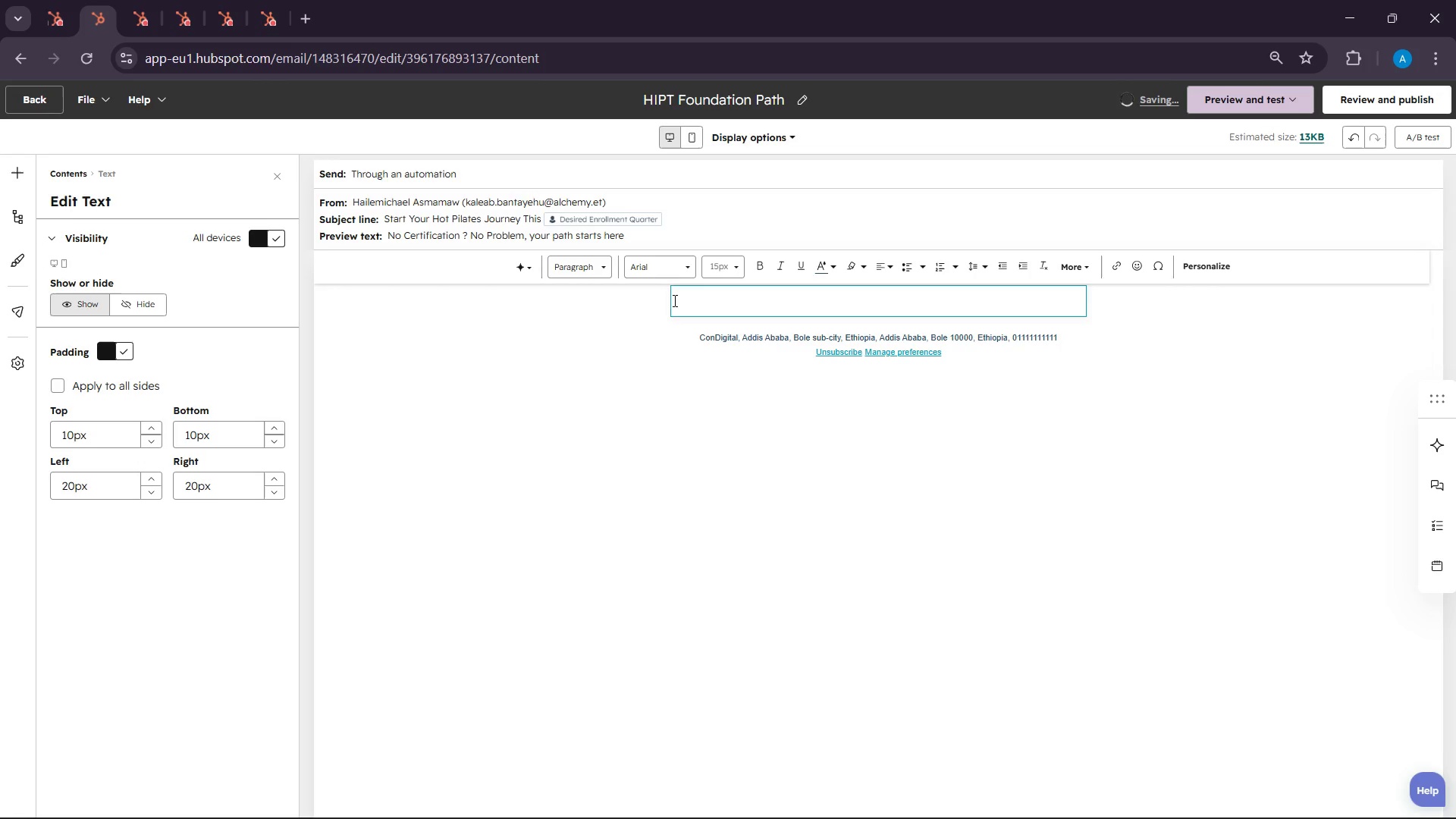 
wait(8.09)
 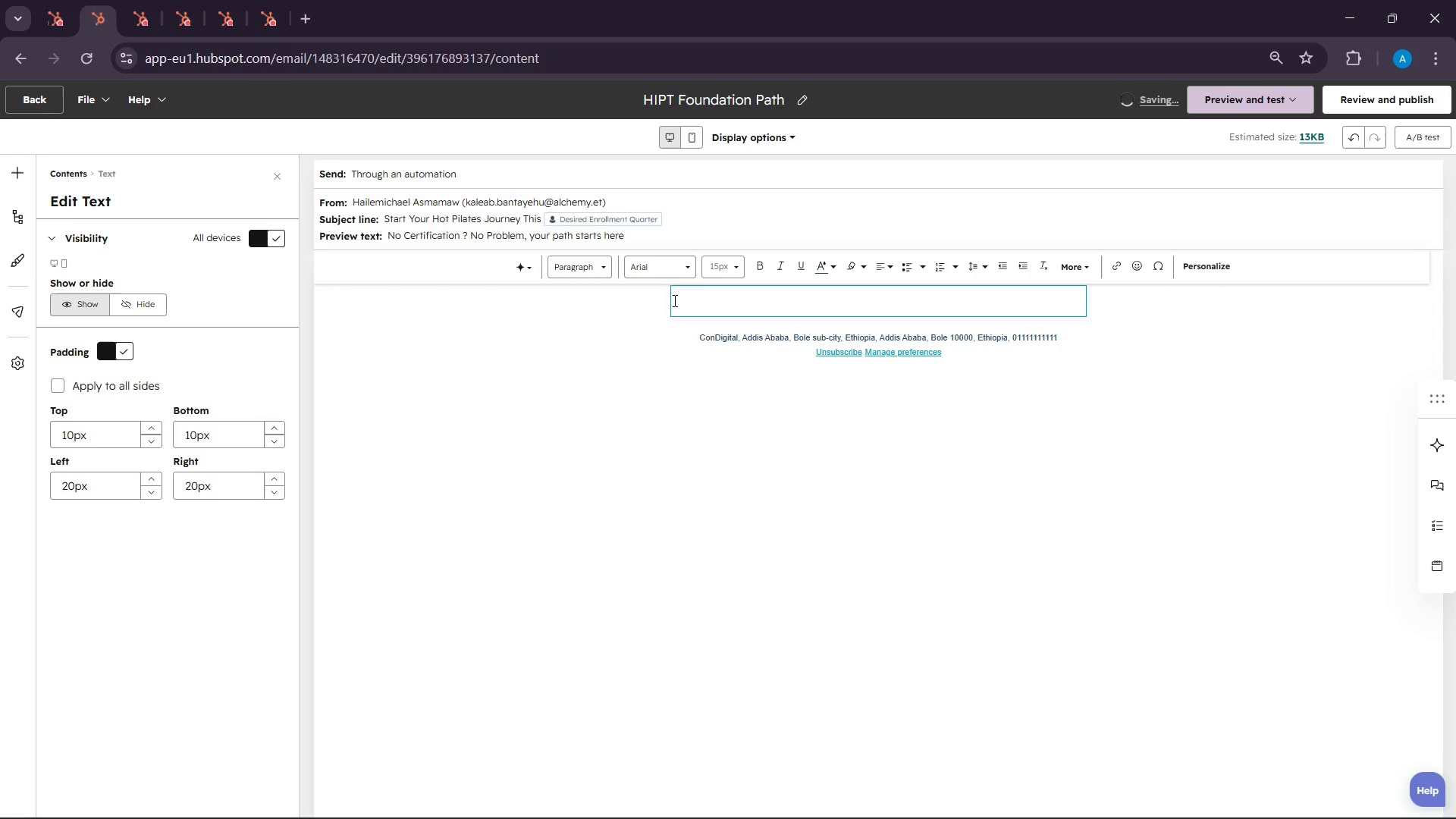 
type(Hi {{ contact.firstname }},)
 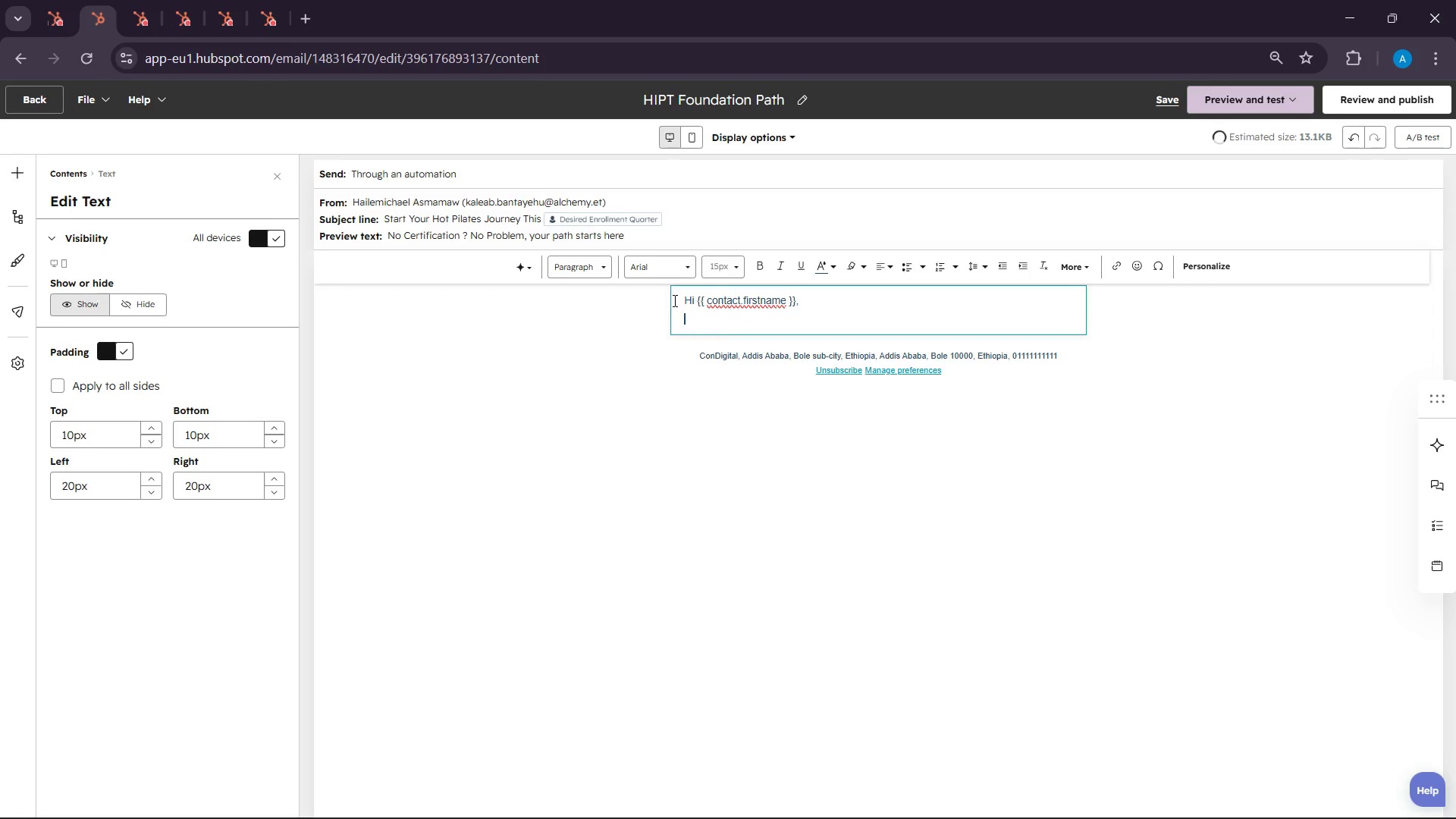 
 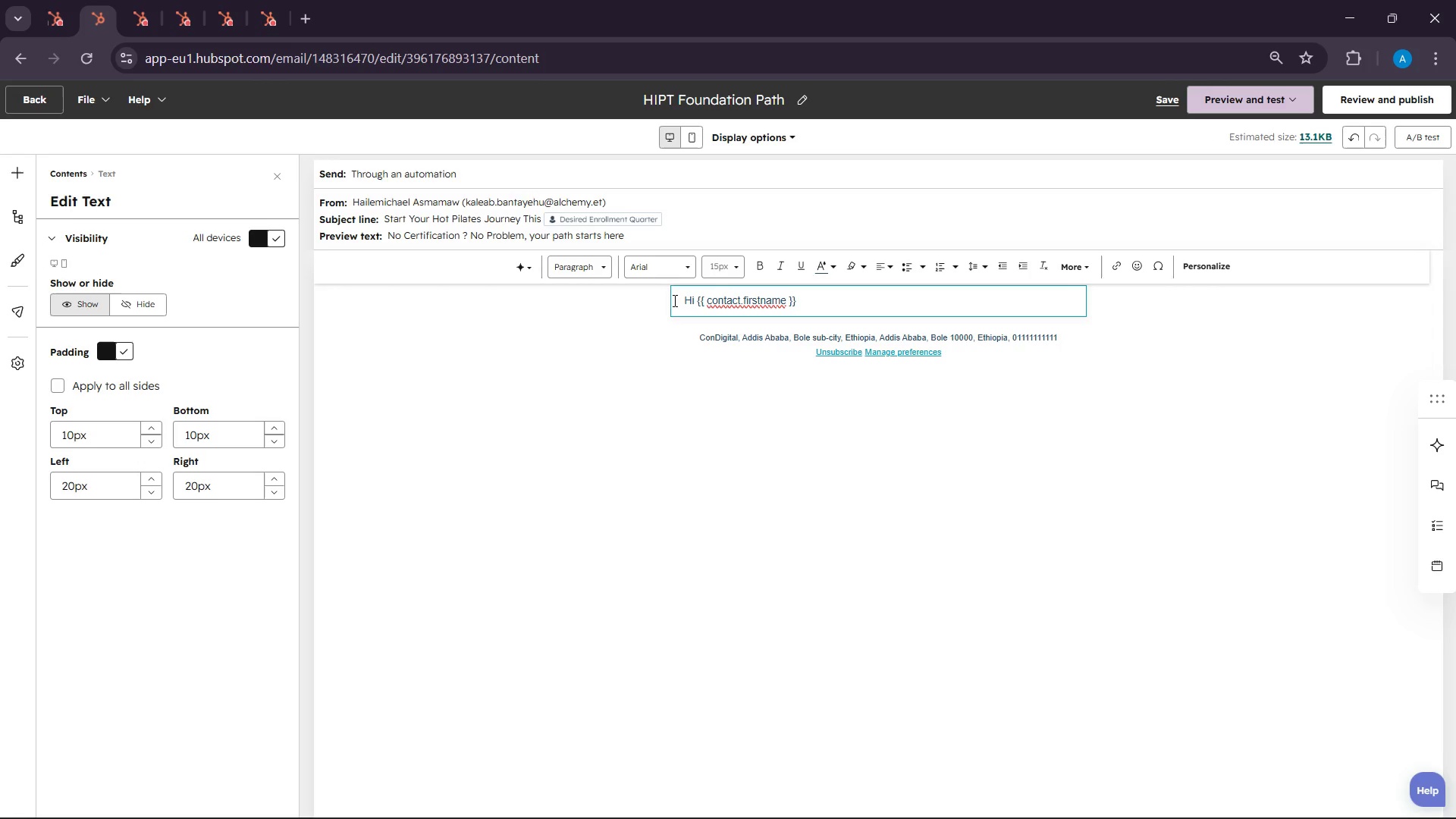 
key(Enter)
 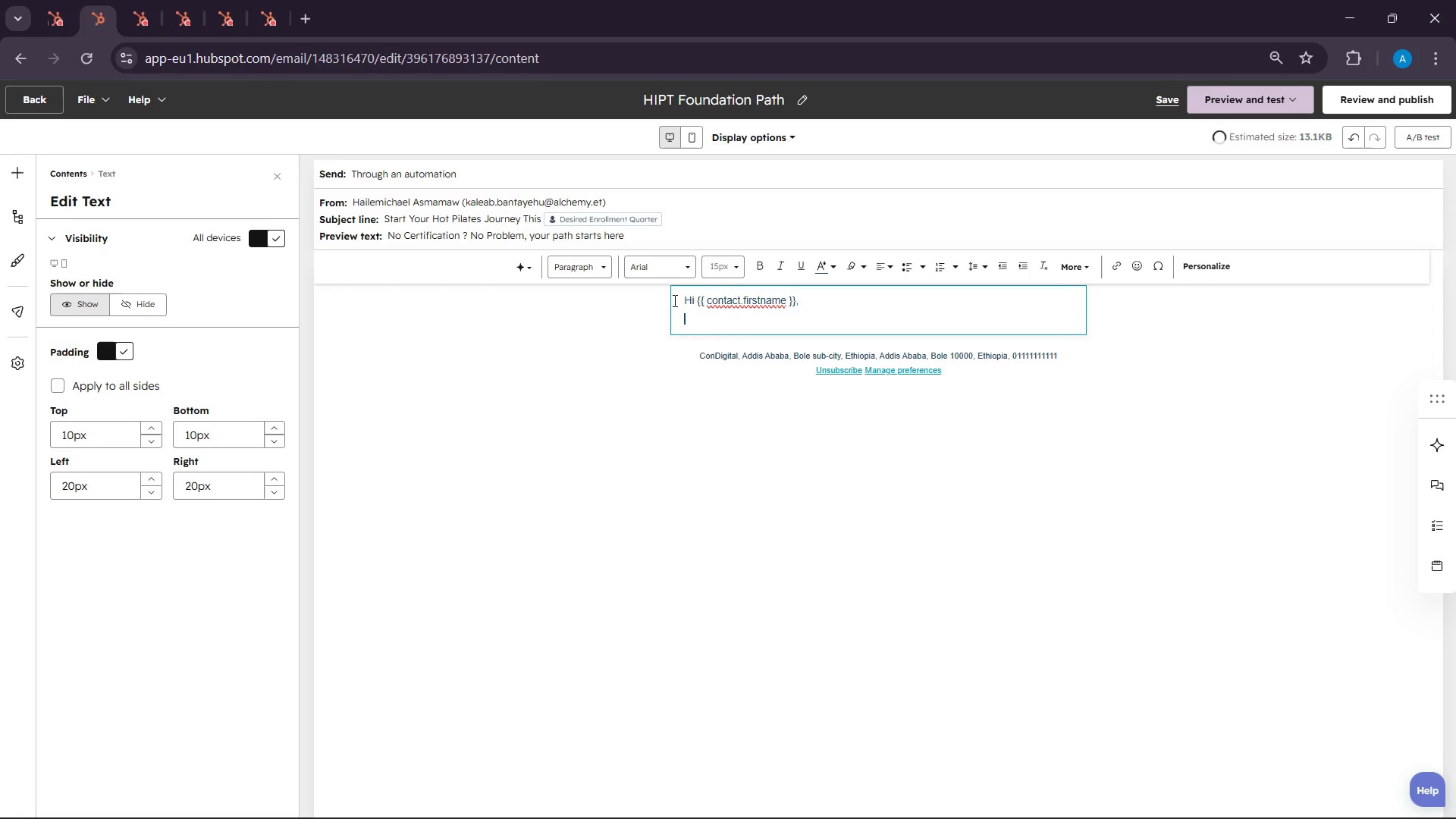 
key(Enter)
 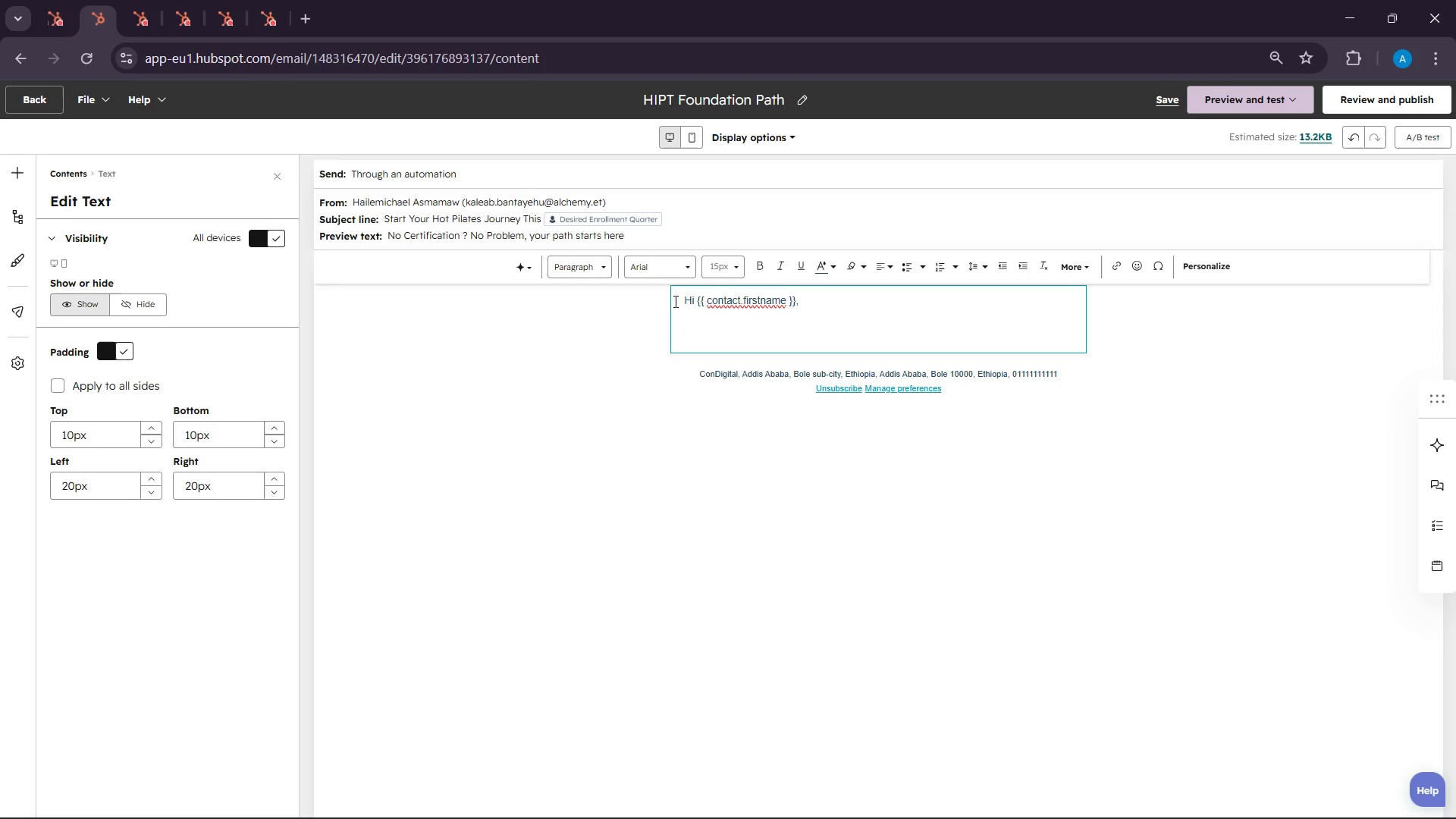 
hold_key(key=ShiftLeft, duration=0.33)
 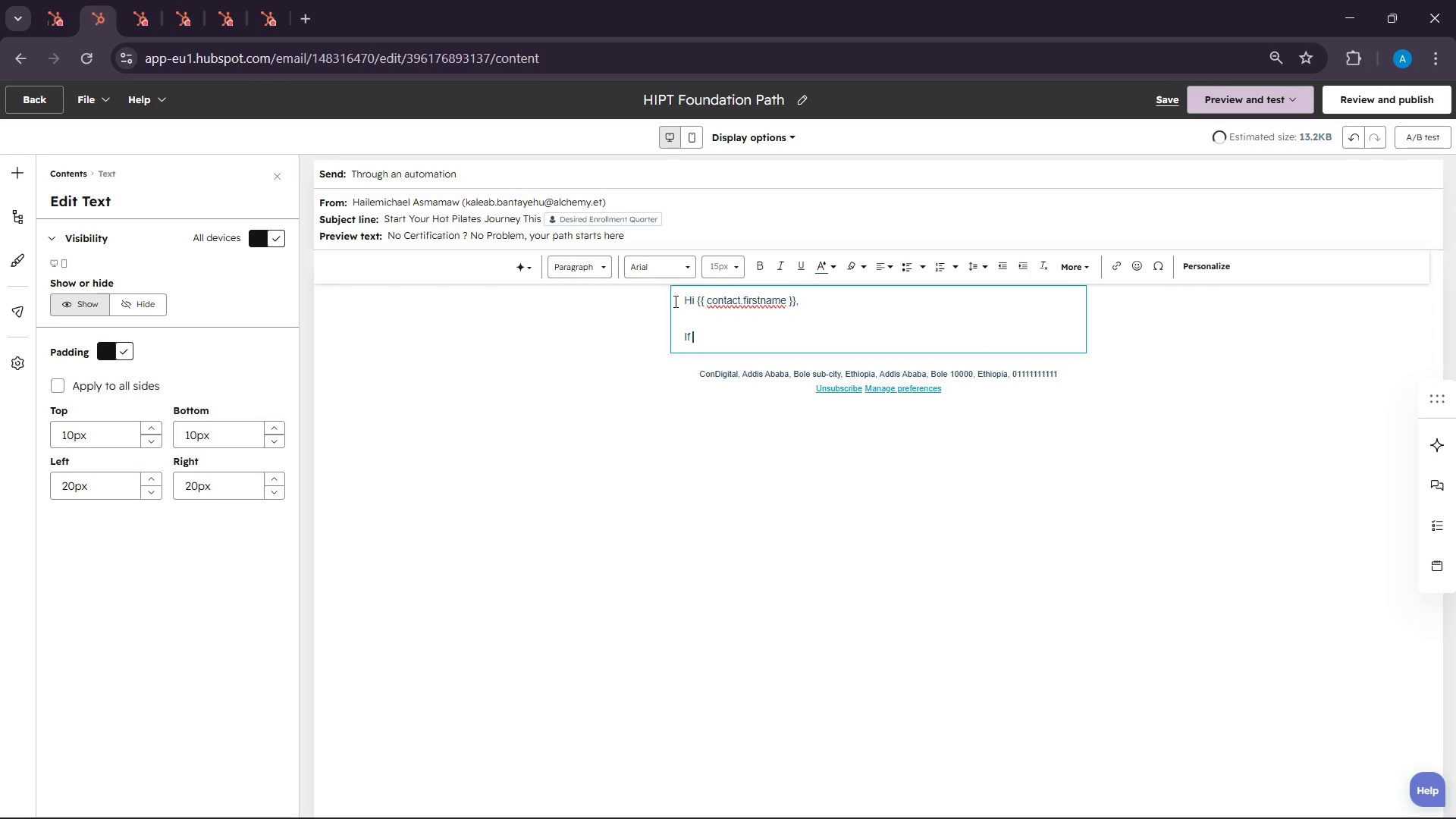 
hold_key(key=I, duration=4.69)
 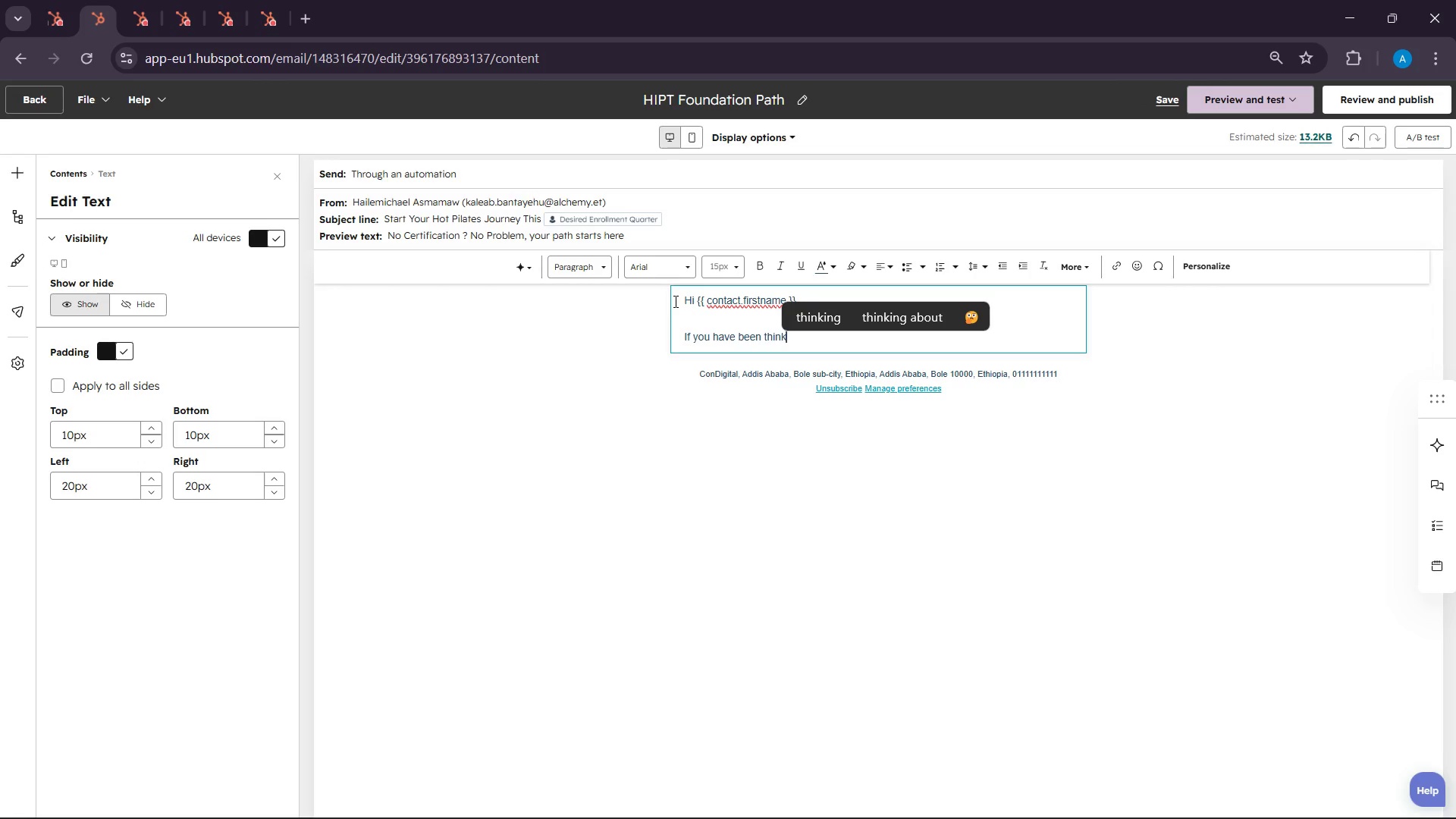 
type(f you have been thnking about becoming a HO)
key(Backspace)
type(ot Pilated)
key(Backspace)
type(s instructi)
key(Backspace)
type(or )
 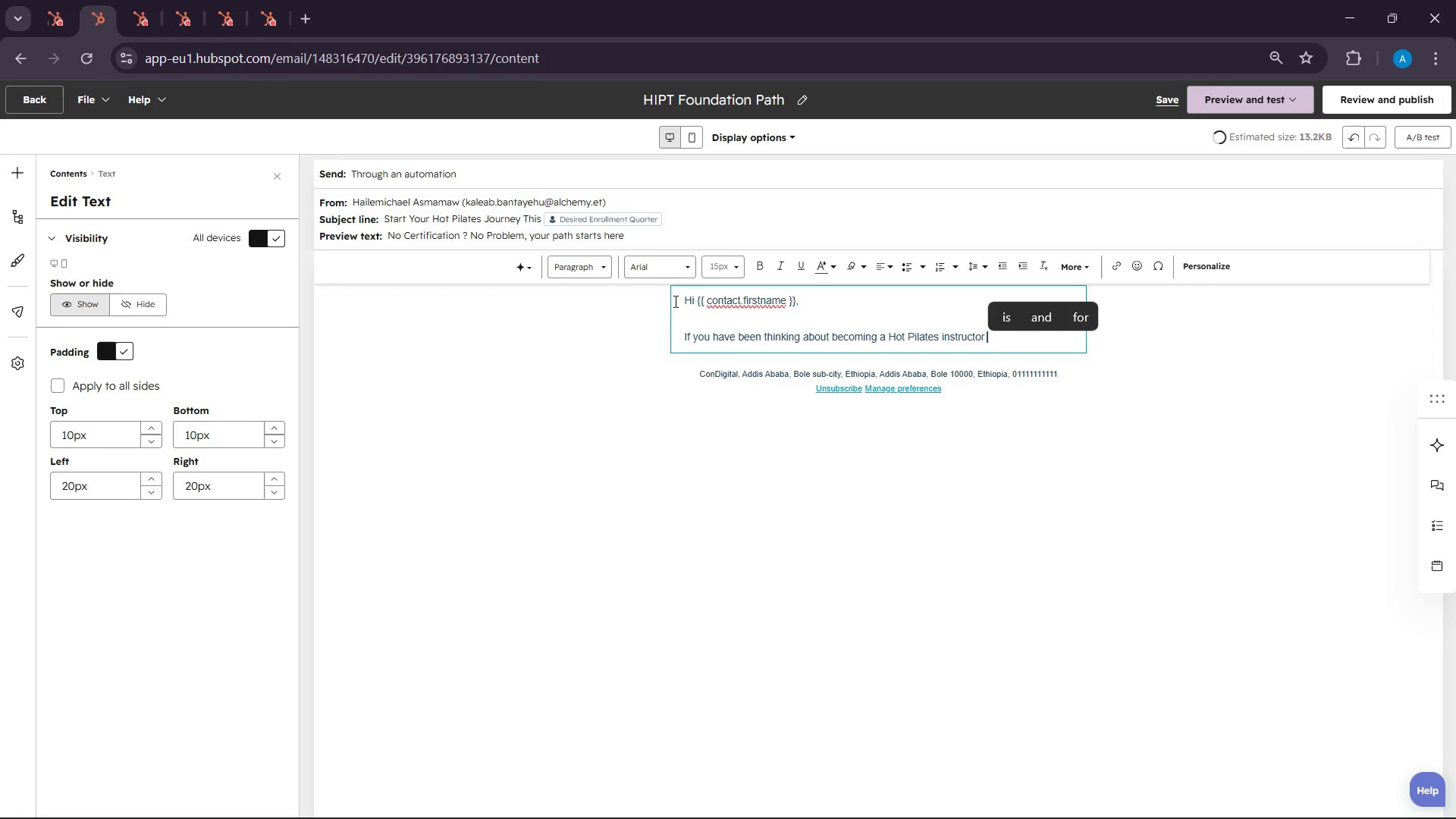 
type(but aren't sure whre to start )
 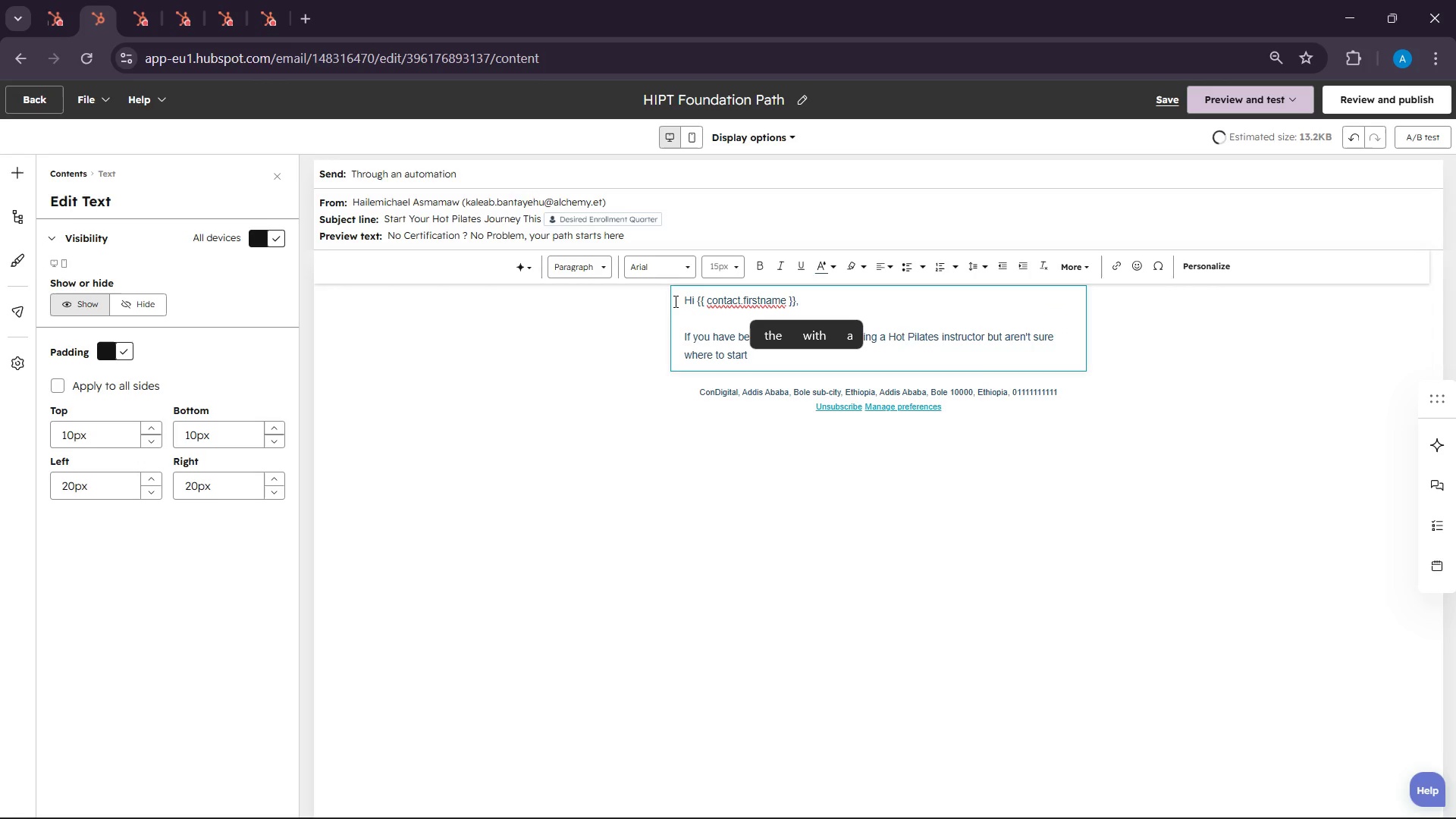 
key(Backspace)
type(, your)
 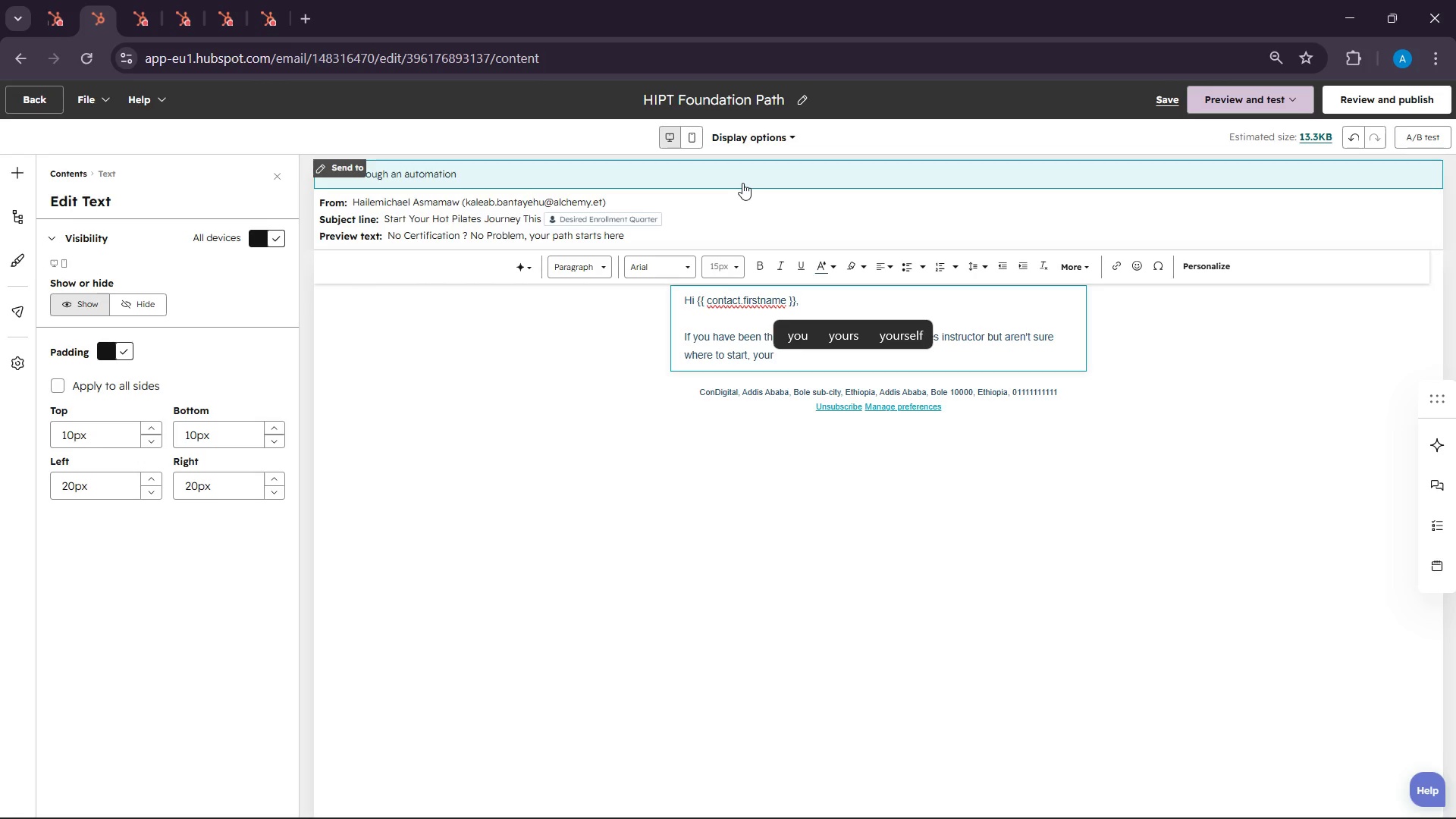 
key(Backspace)
type(;re)
key(Backspace)
key(Backspace)
key(Backspace)
type('re exactly who our program was built for, )
 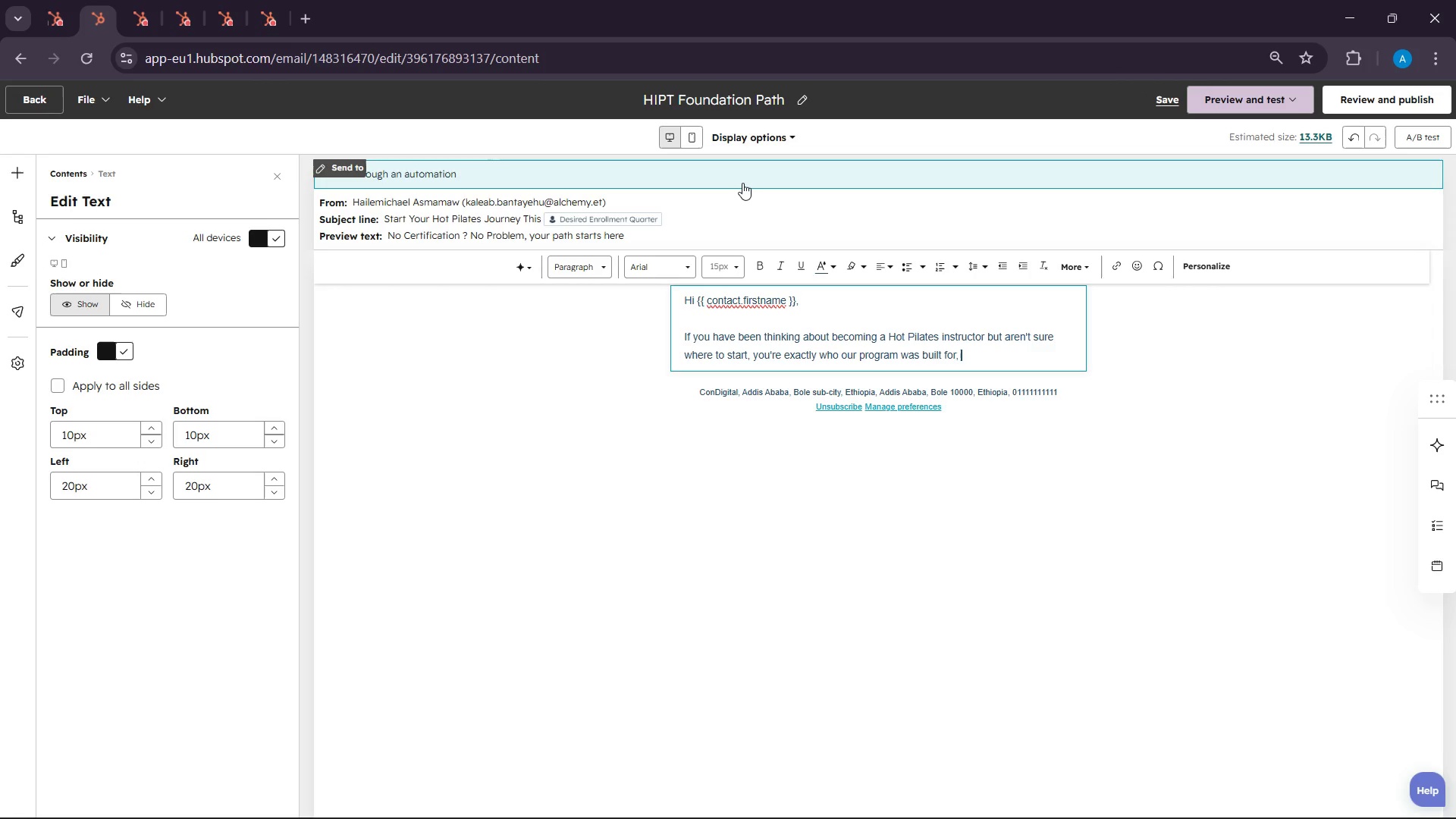 
key(Enter)
 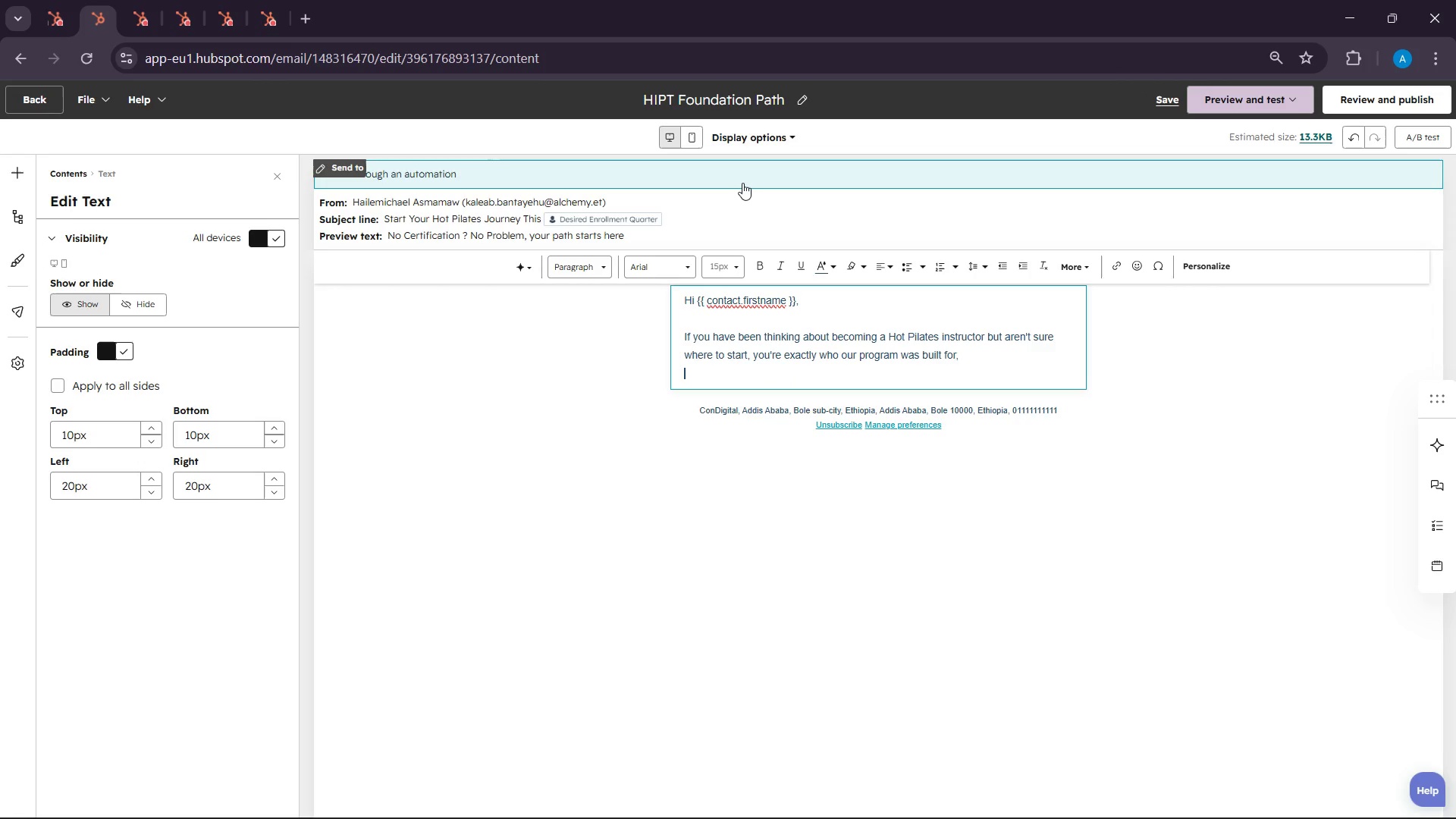 
key(Enter)
 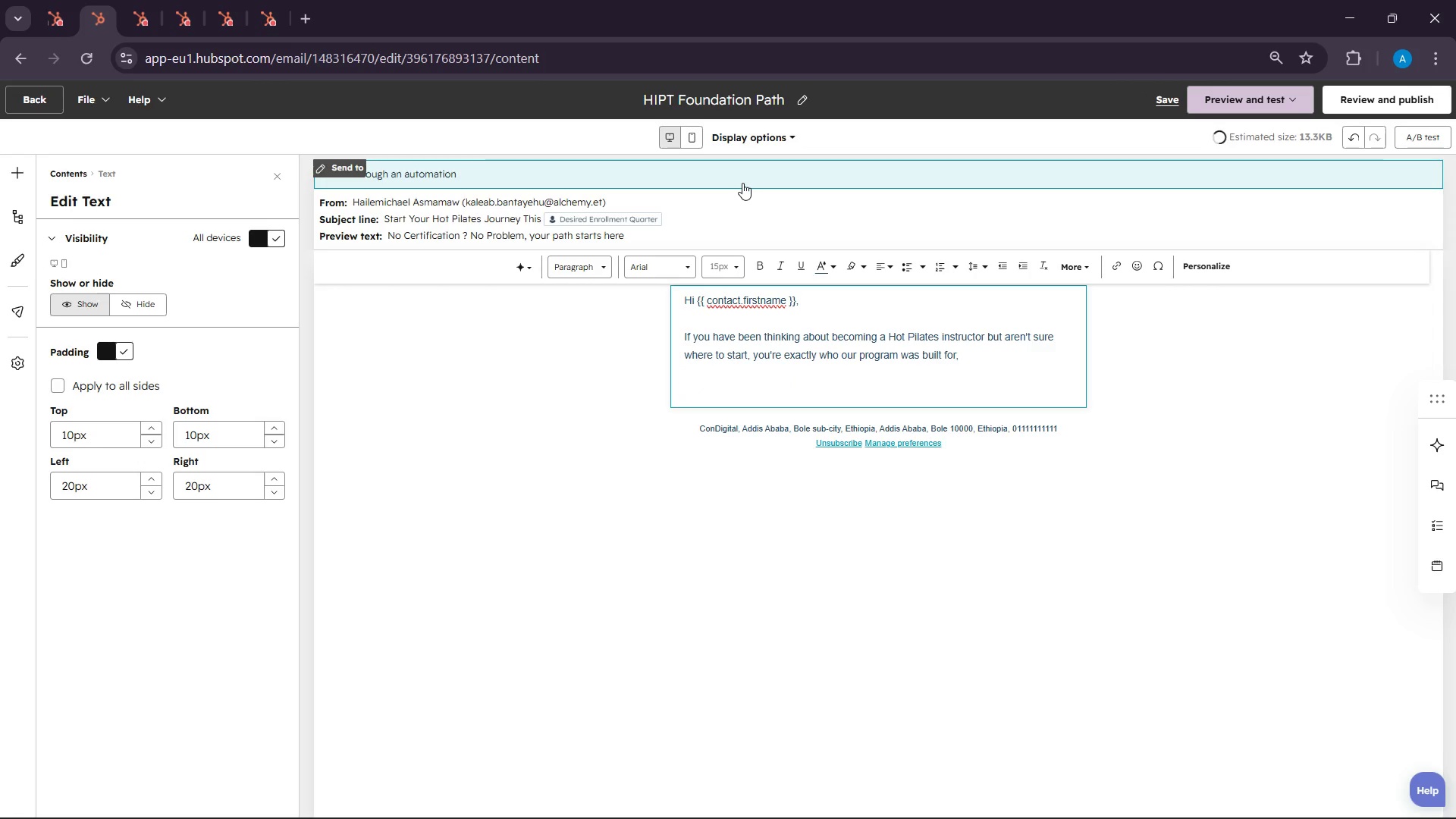 
type(At Pulse & Plumb )
key(Backspace)
type(, our foundation of Hot Pilates track is desin)
key(Backspace)
type(gned specid)
key(Backspace)
type(fically )
 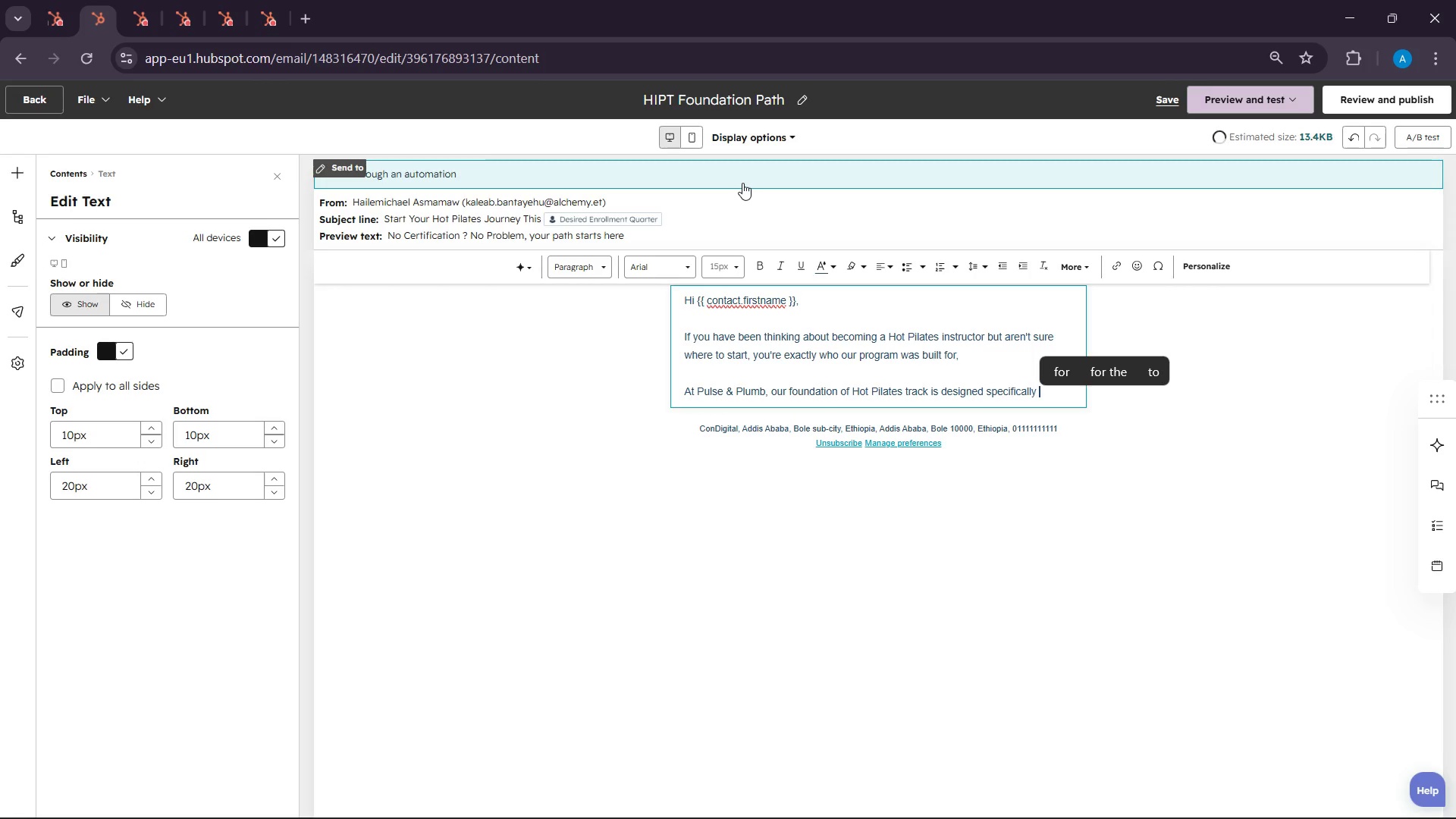 
wait(6.86)
 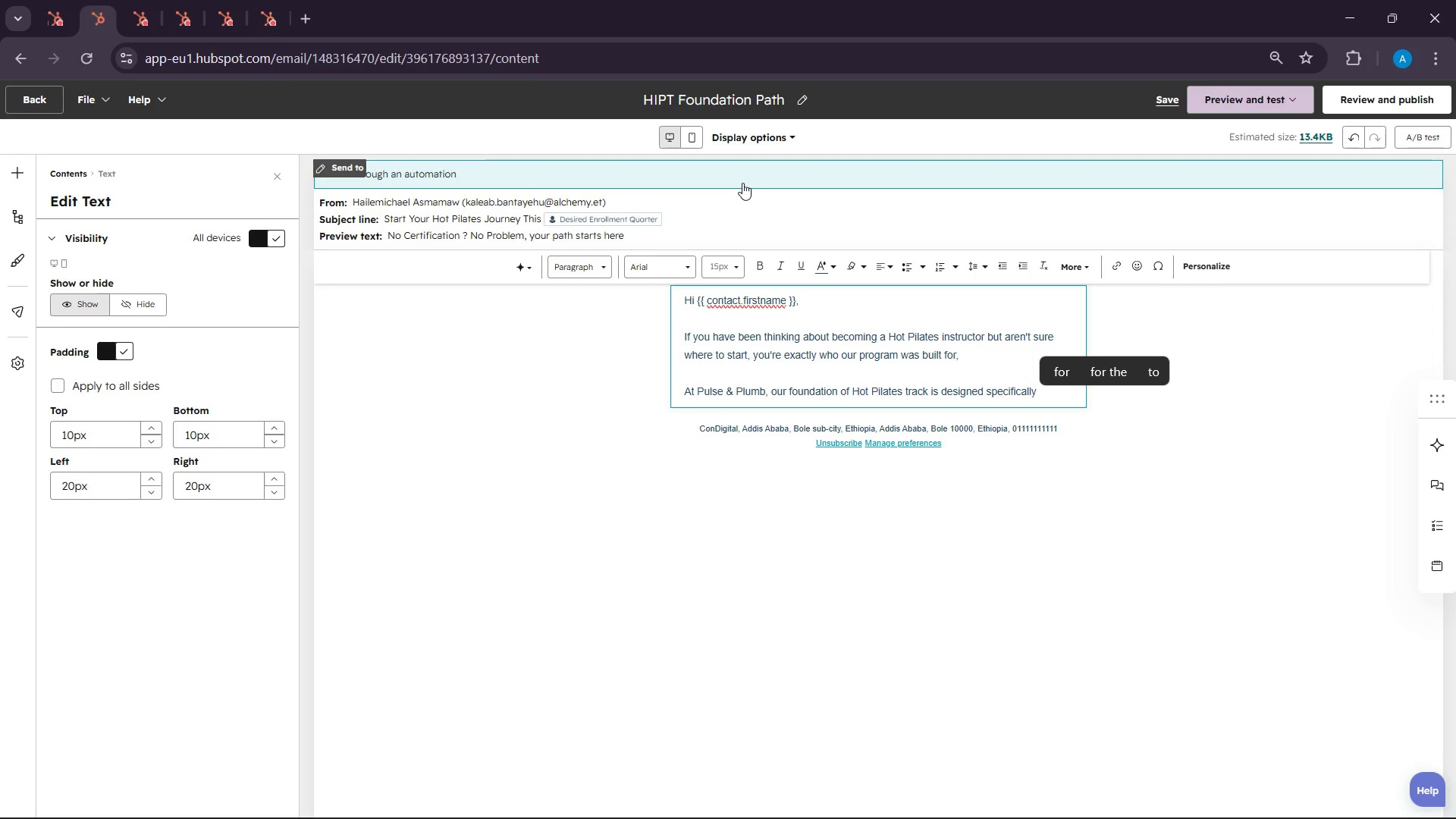 
type(for those without )
 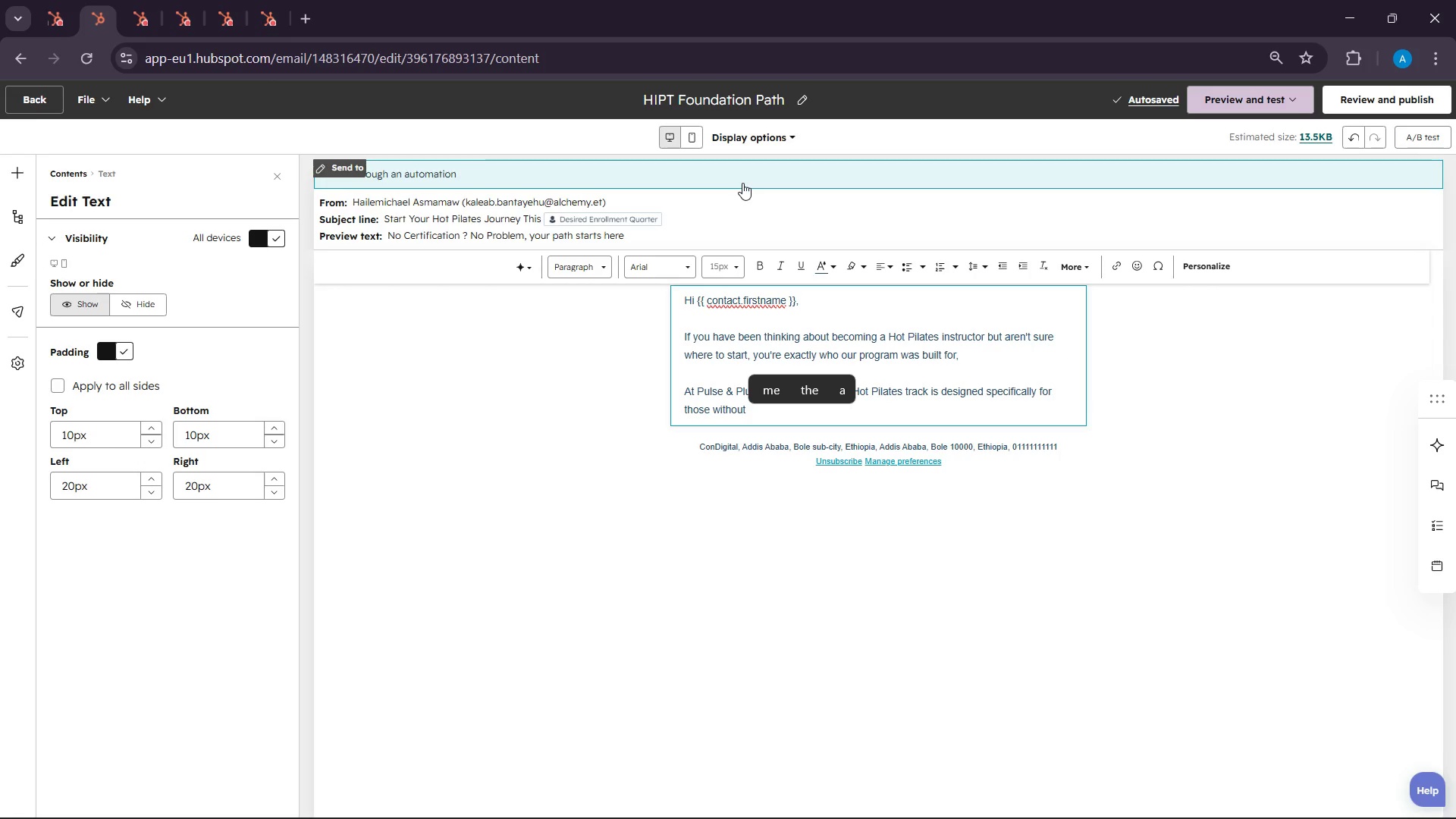 
wait(11.12)
 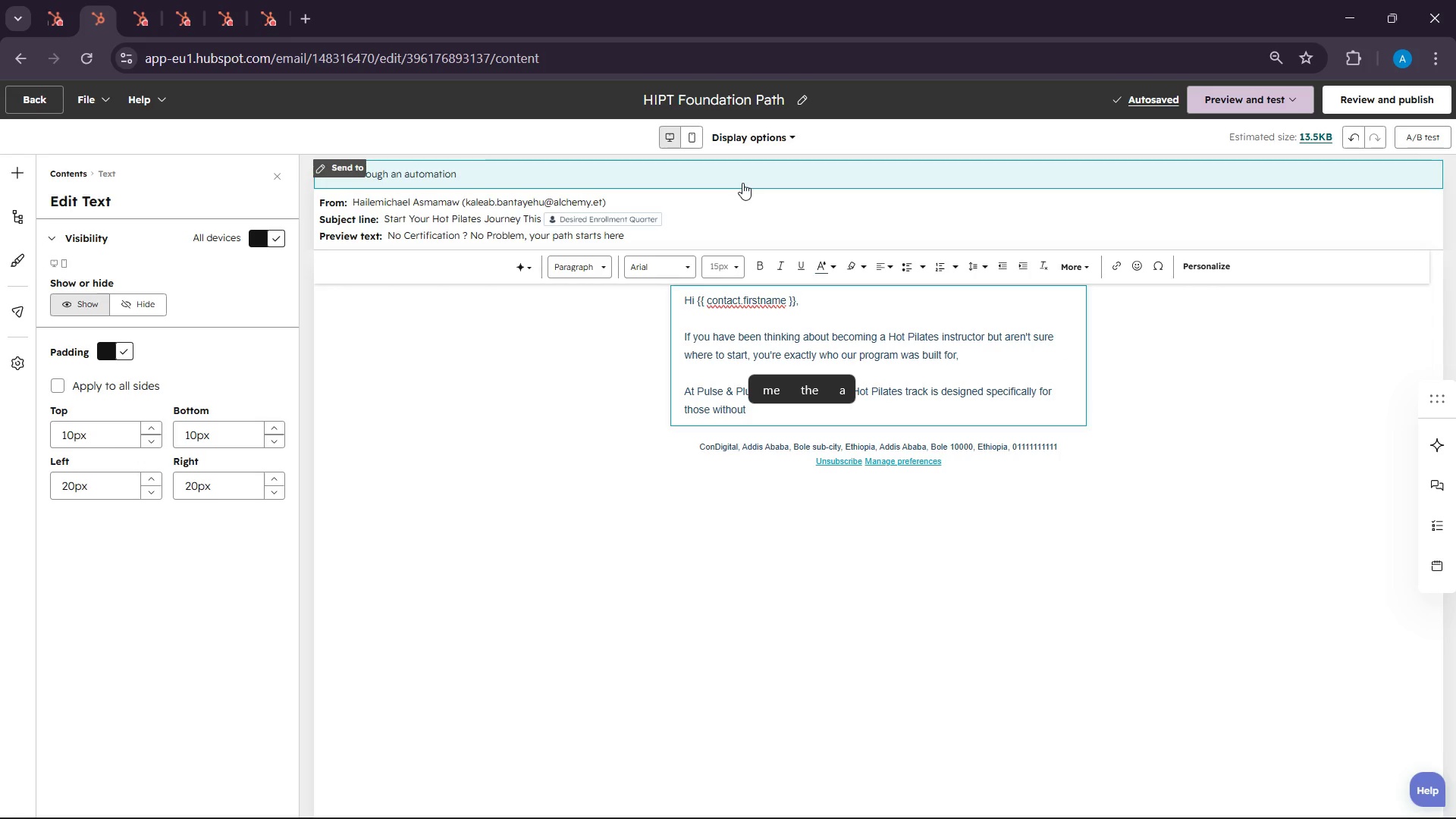 
type(priop )
key(Backspace)
key(Backspace)
type(r certefication )
key(Backspace)
key(Backspace)
key(Backspace)
key(Backspace)
key(Backspace)
key(Backspace)
key(Backspace)
key(Backspace)
 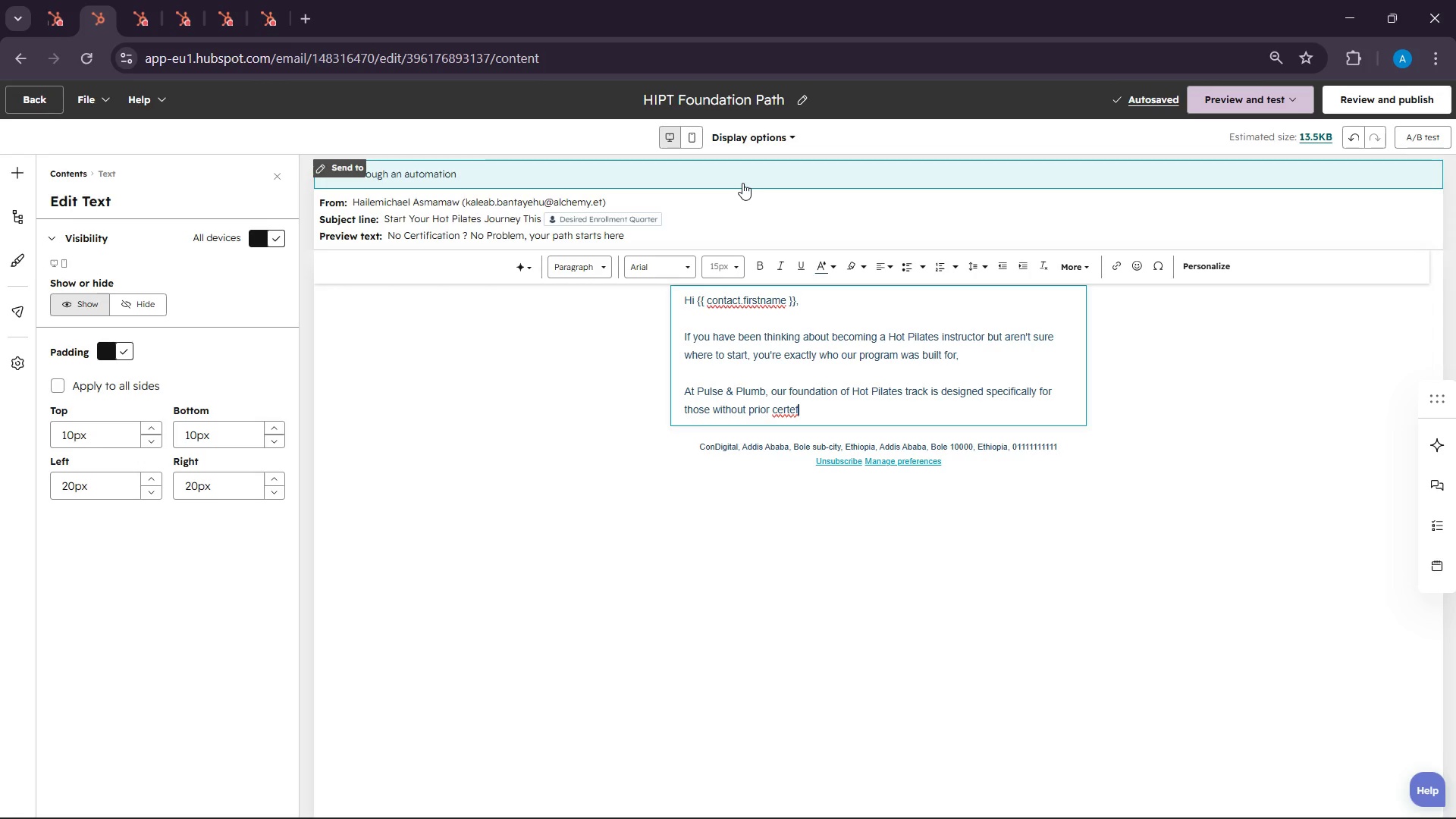 
wait(5.22)
 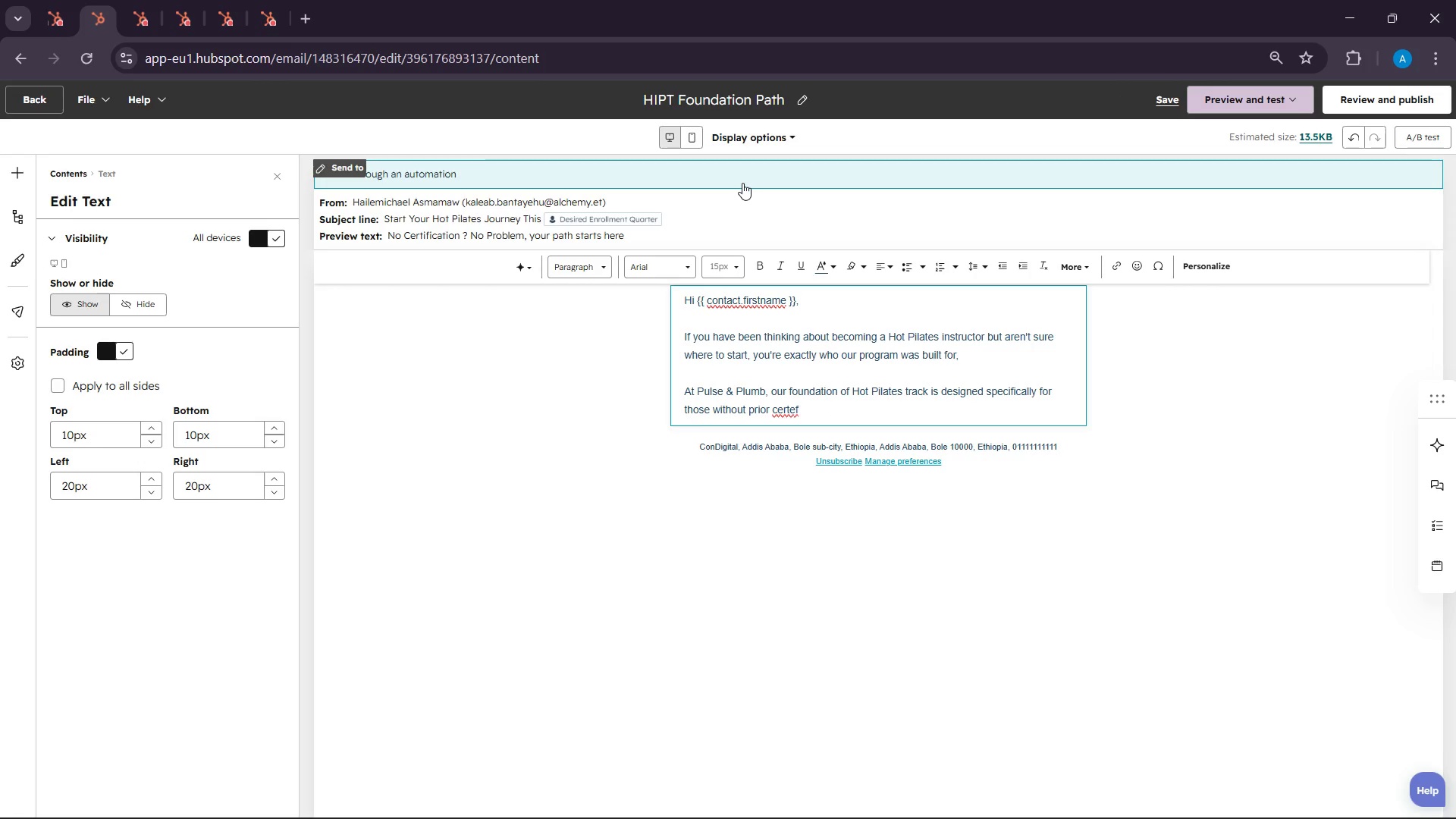 
key(Backspace)
key(Backspace)
type(ification )
key(Backspace)
type(. We g)
key(Backspace)
key(Backspace)
key(Backspace)
key(Backspace)
key(Backspace)
 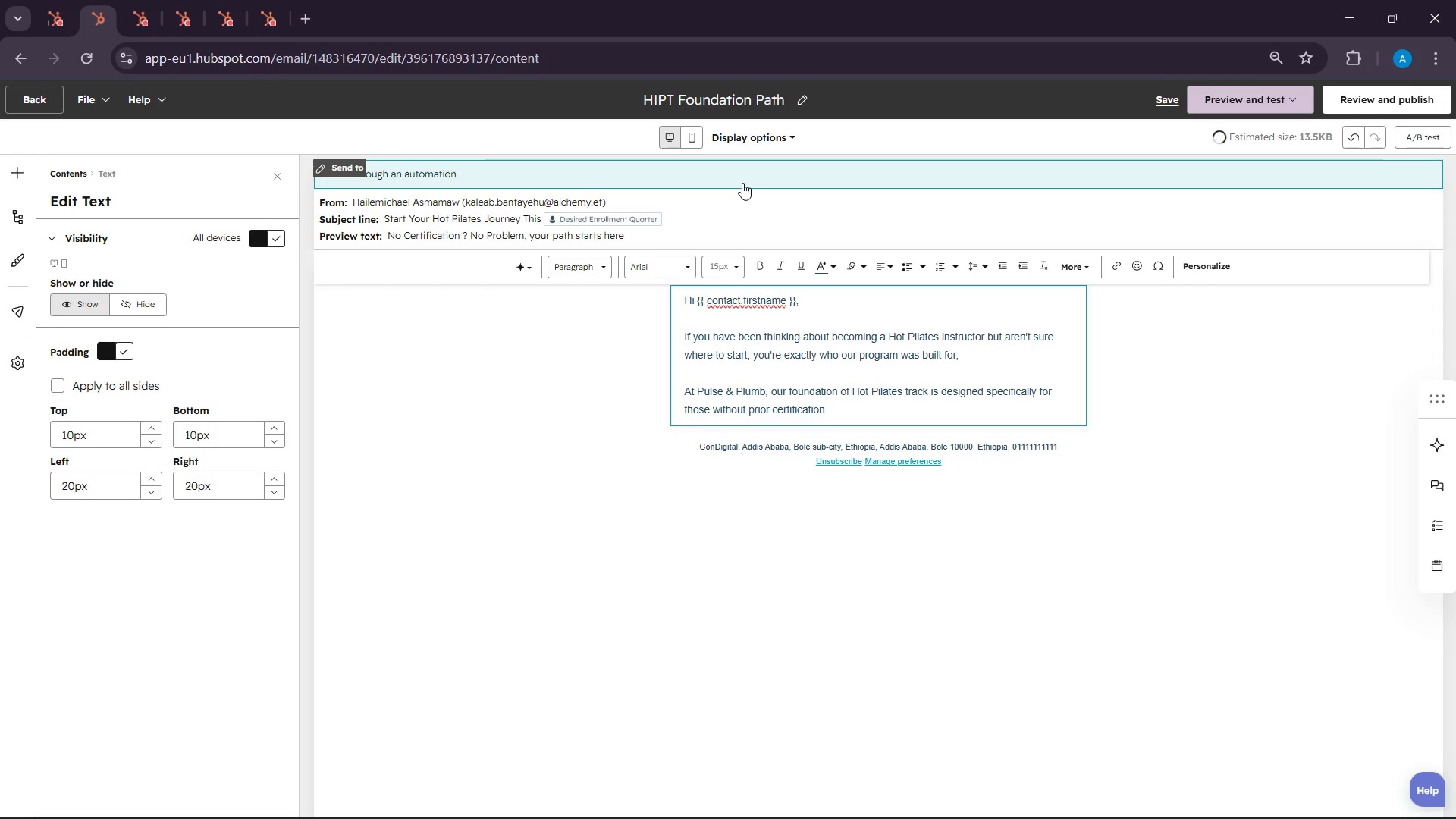 
key(Enter)
 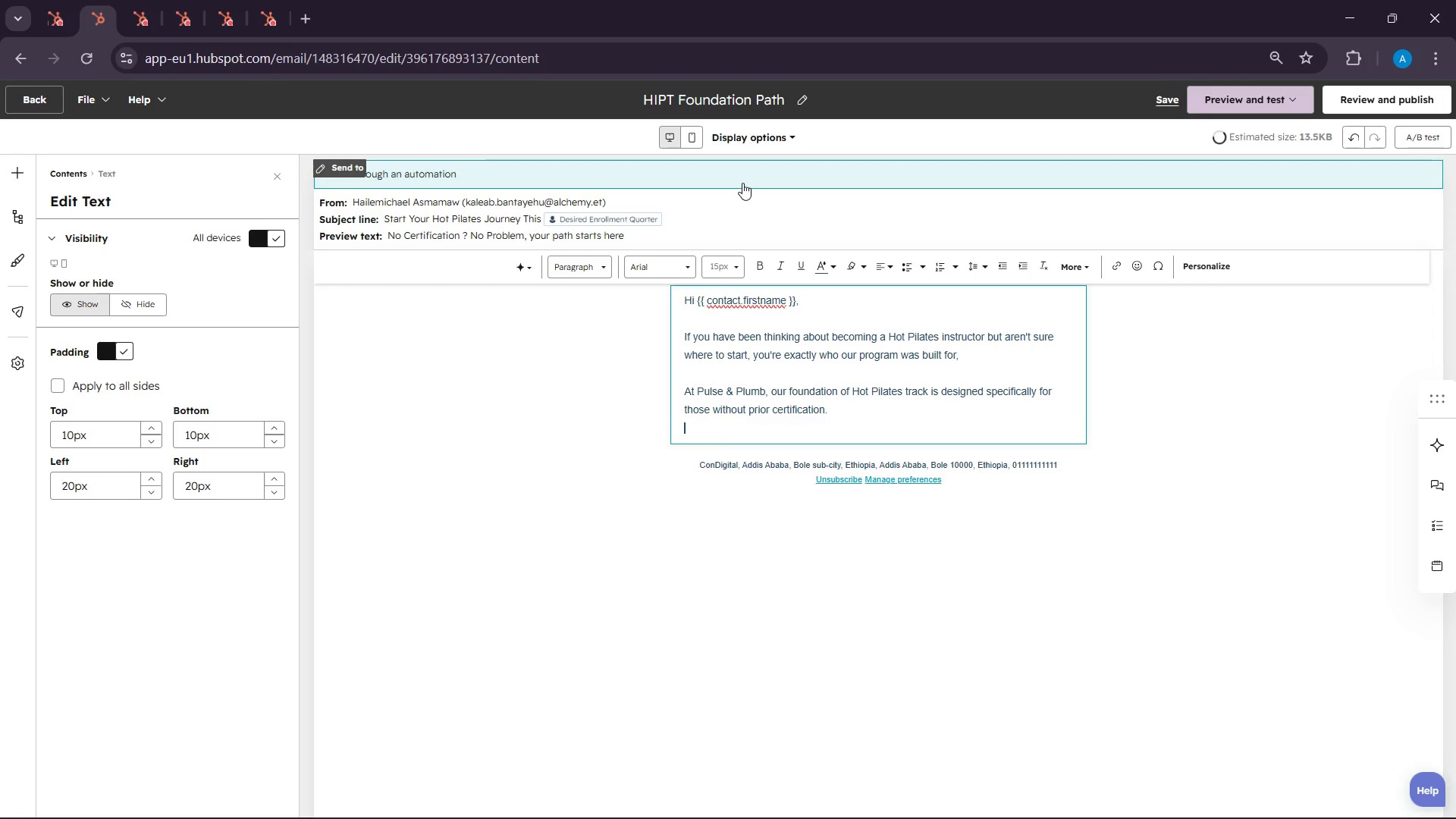 
type(we guide you step)
 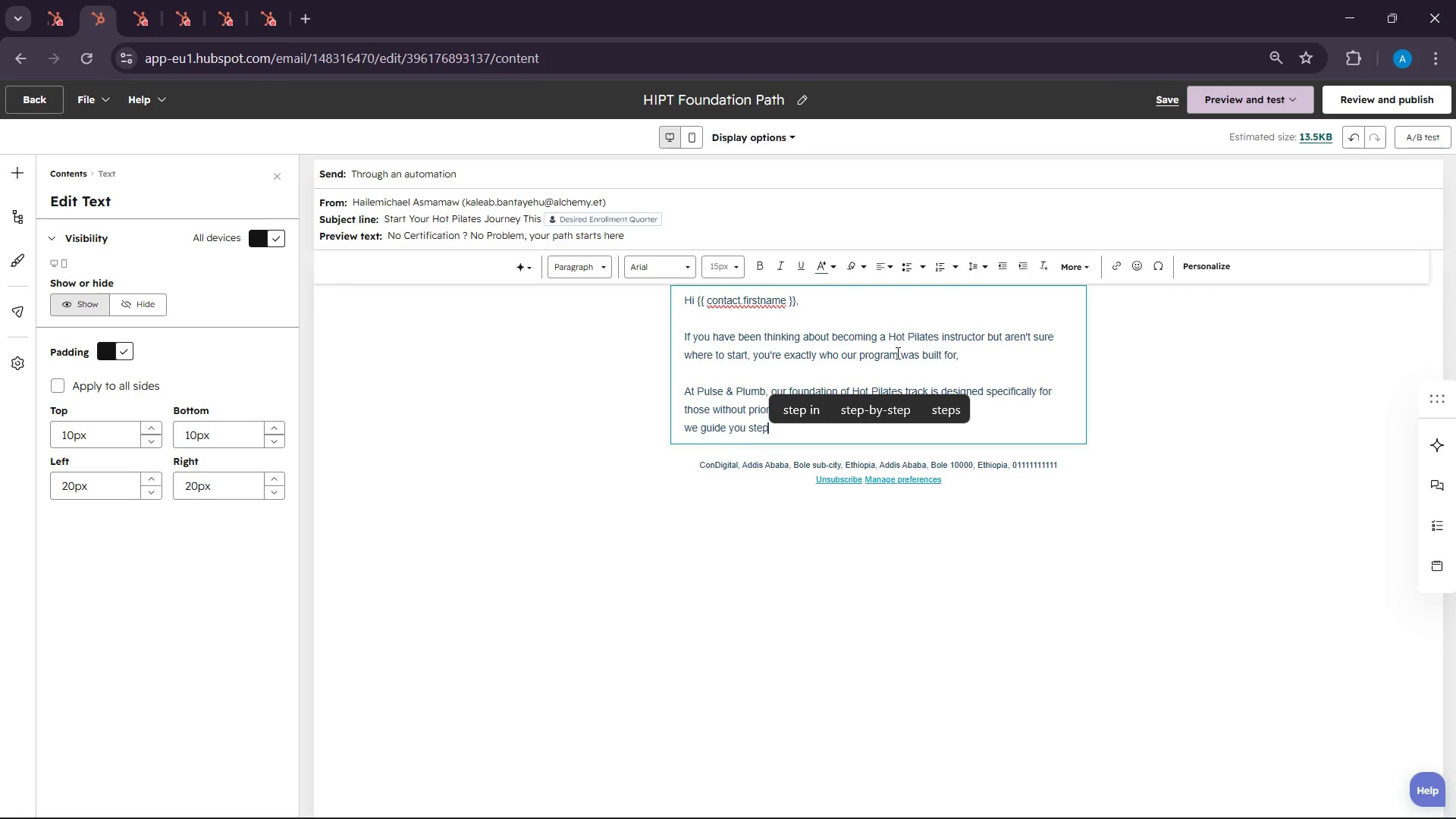 
left_click([890, 419])
 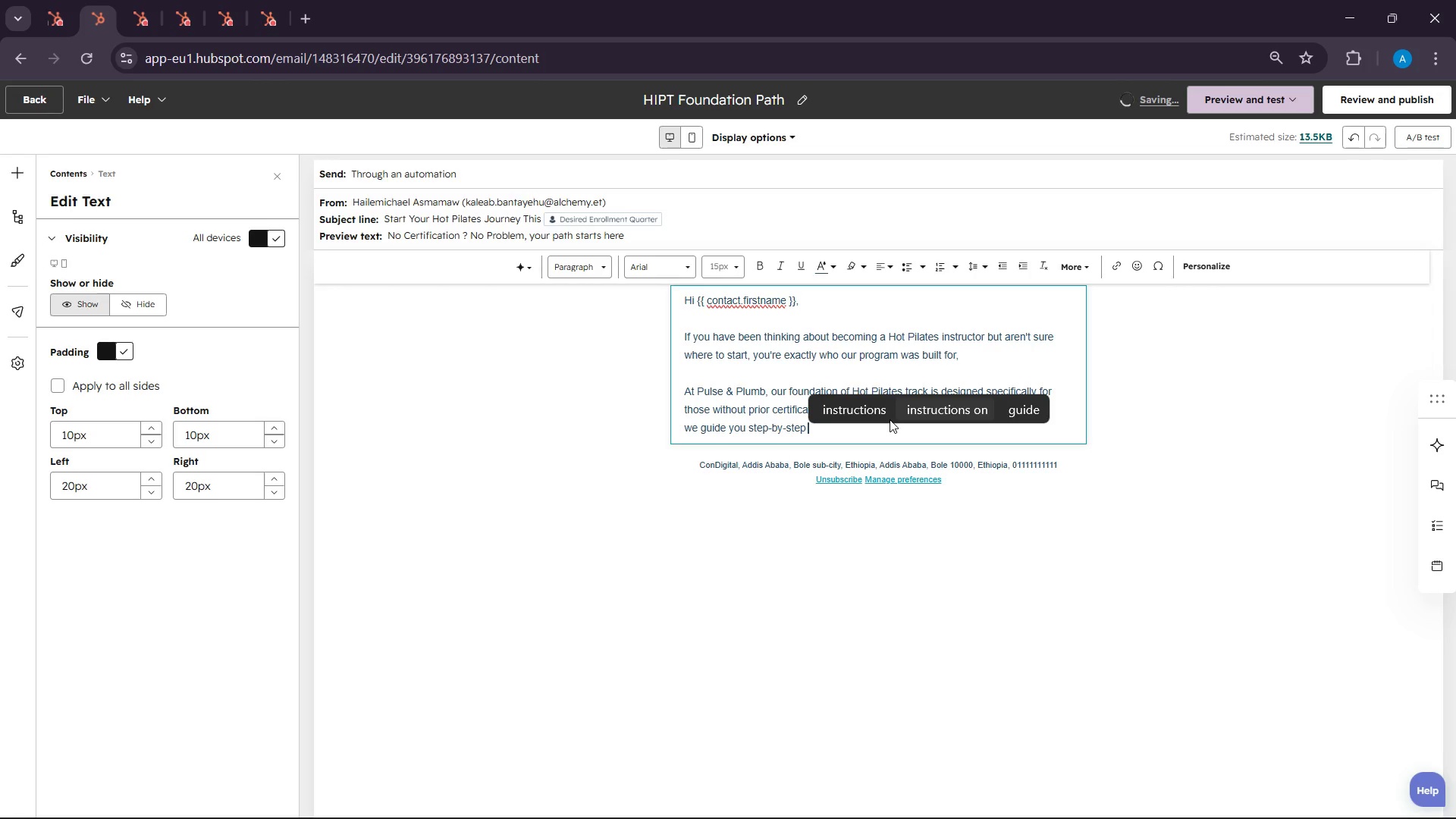 
type(through movement )
 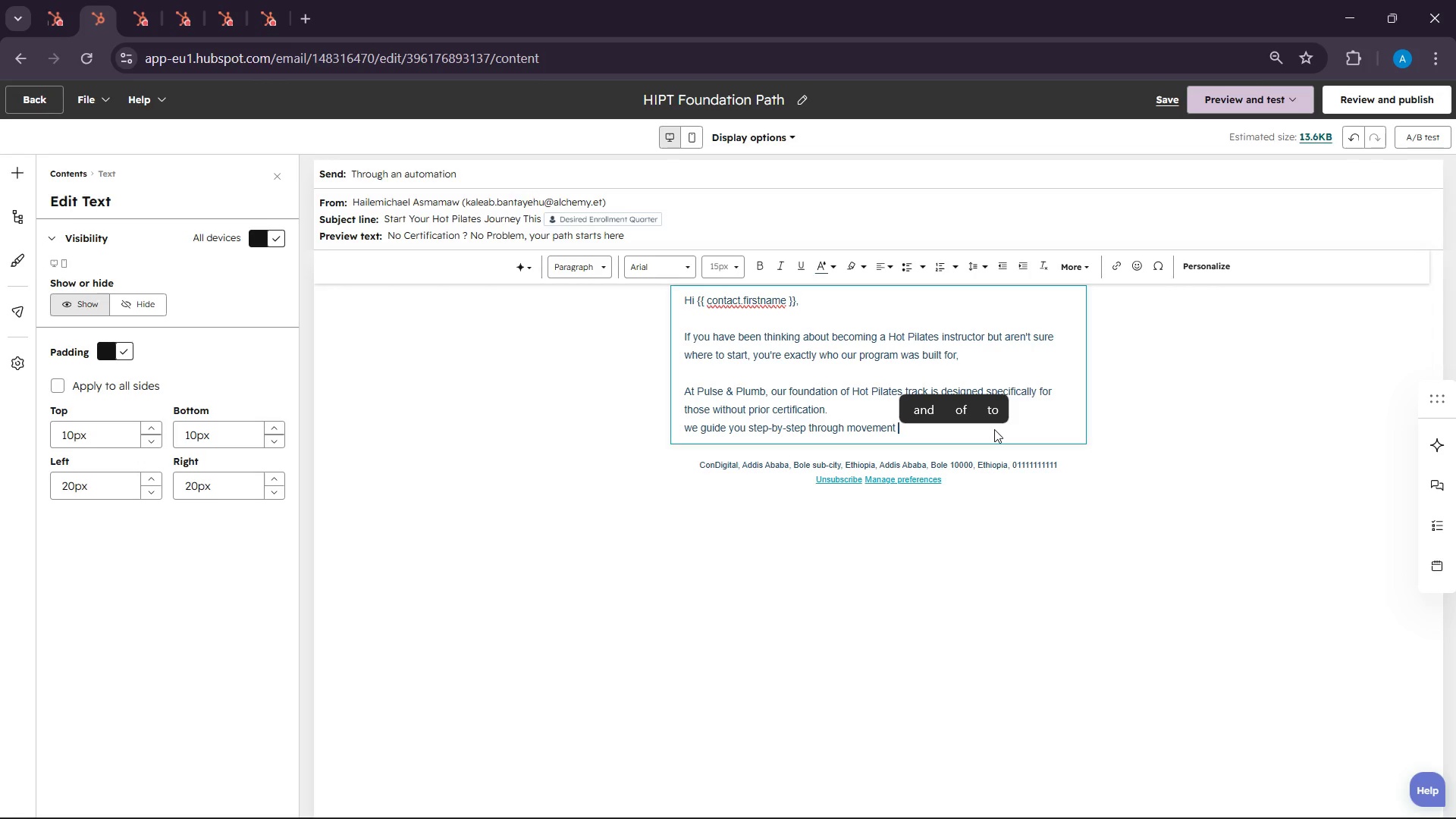 
type(fundamen)
 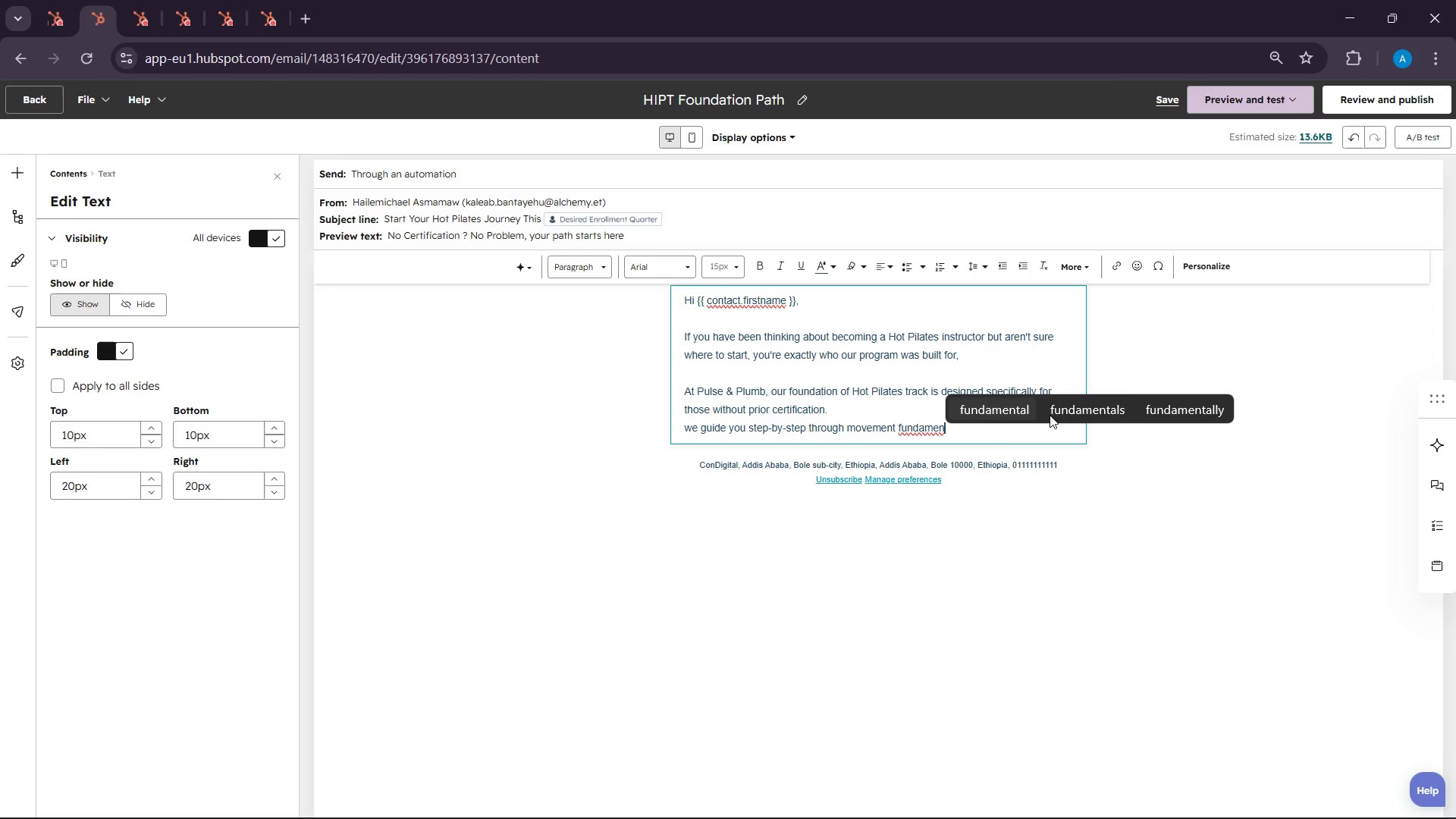 
left_click([1094, 415])
 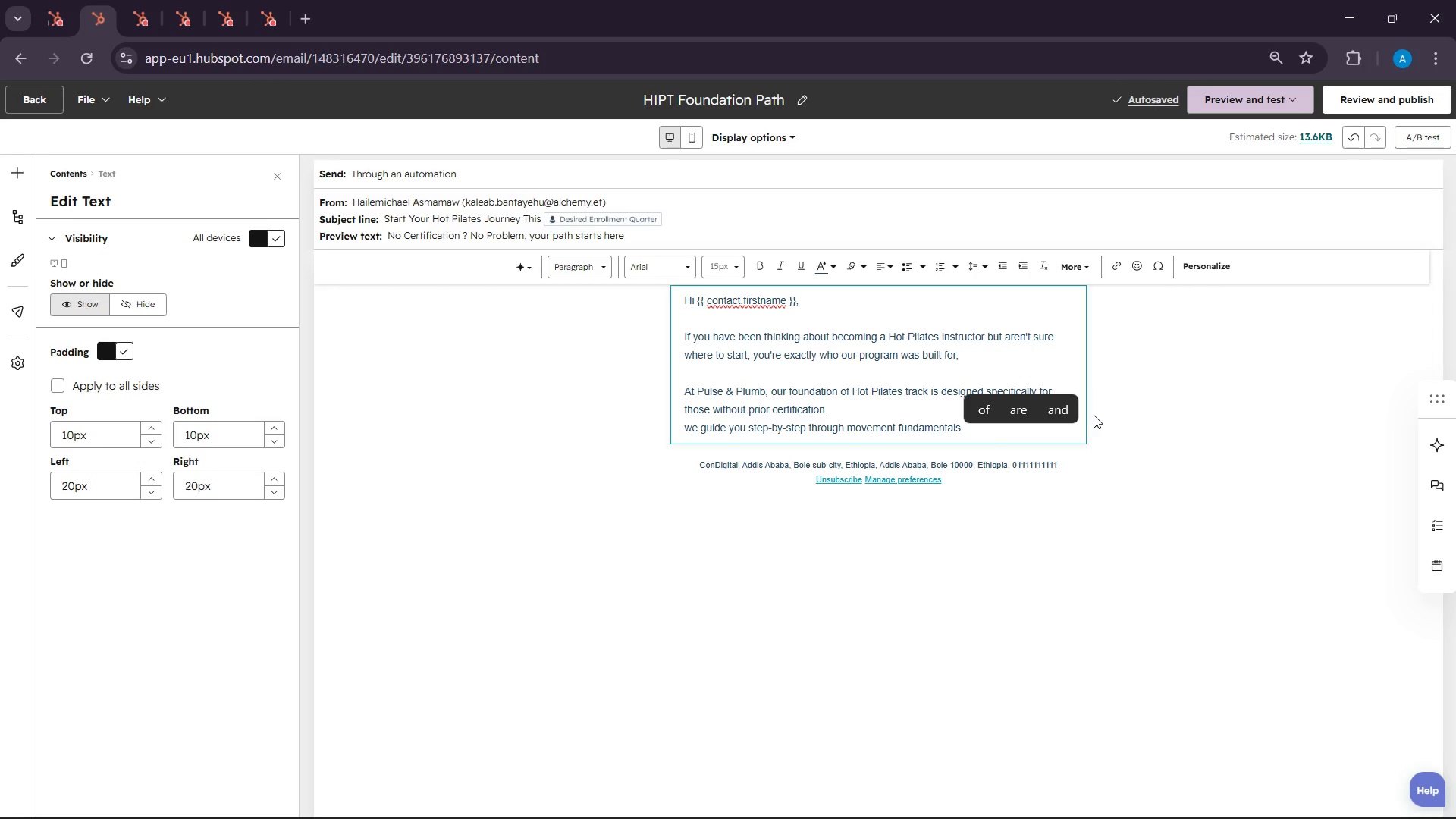 
key(Backspace)
type(, heat training principles )
key(Backspace)
type(, and )
 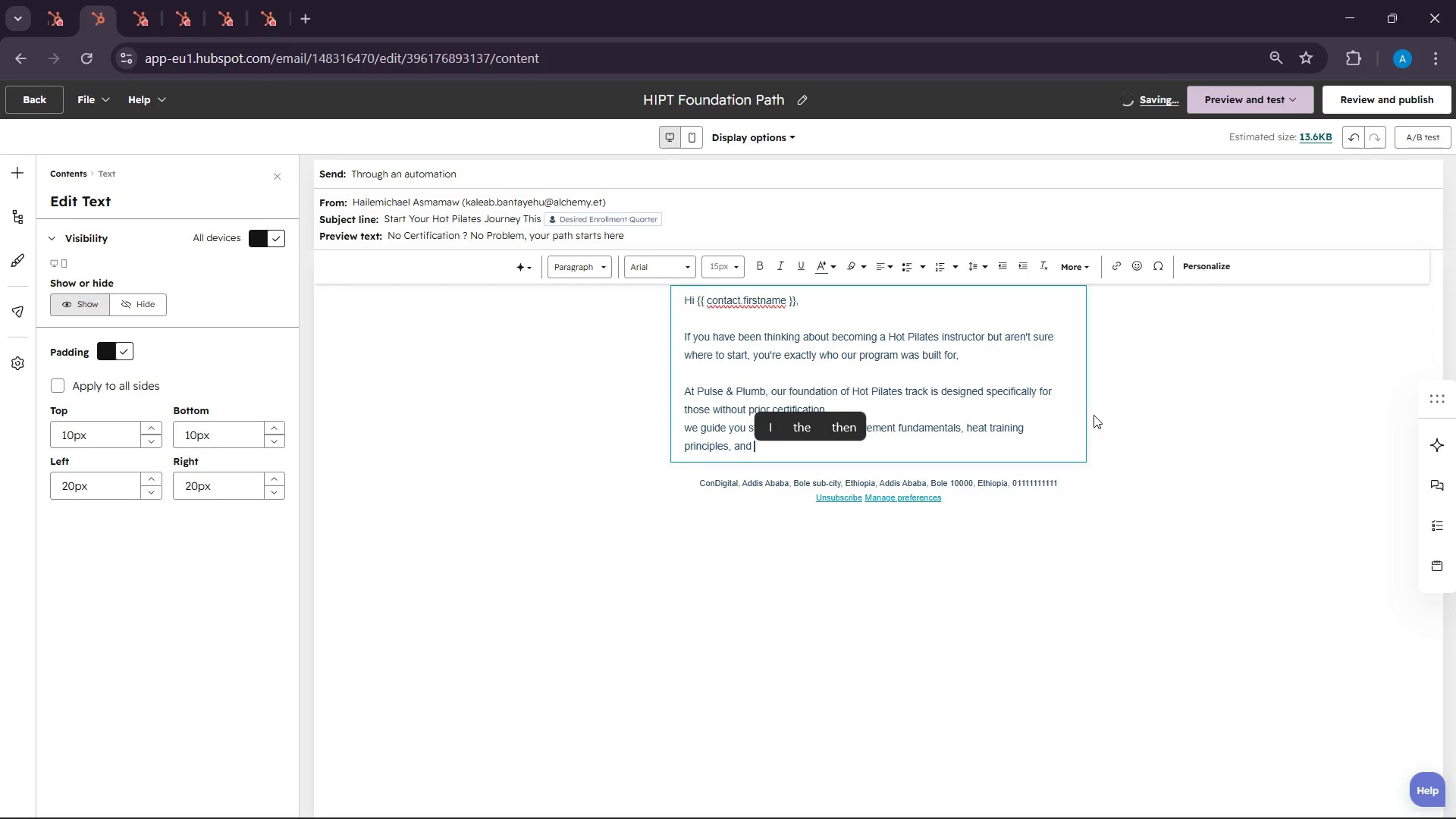 
type(safe class )
 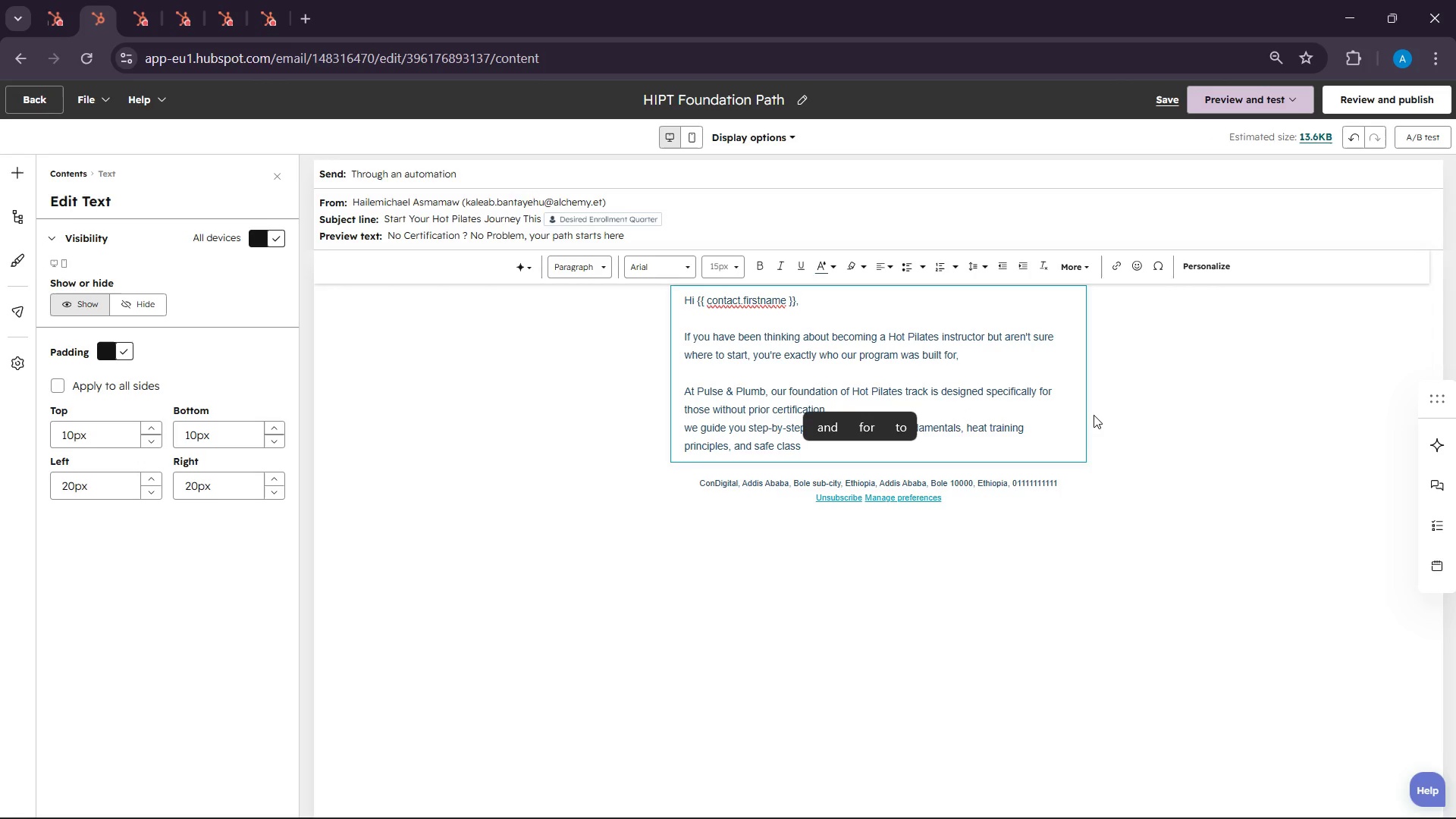 
type(structuring )
 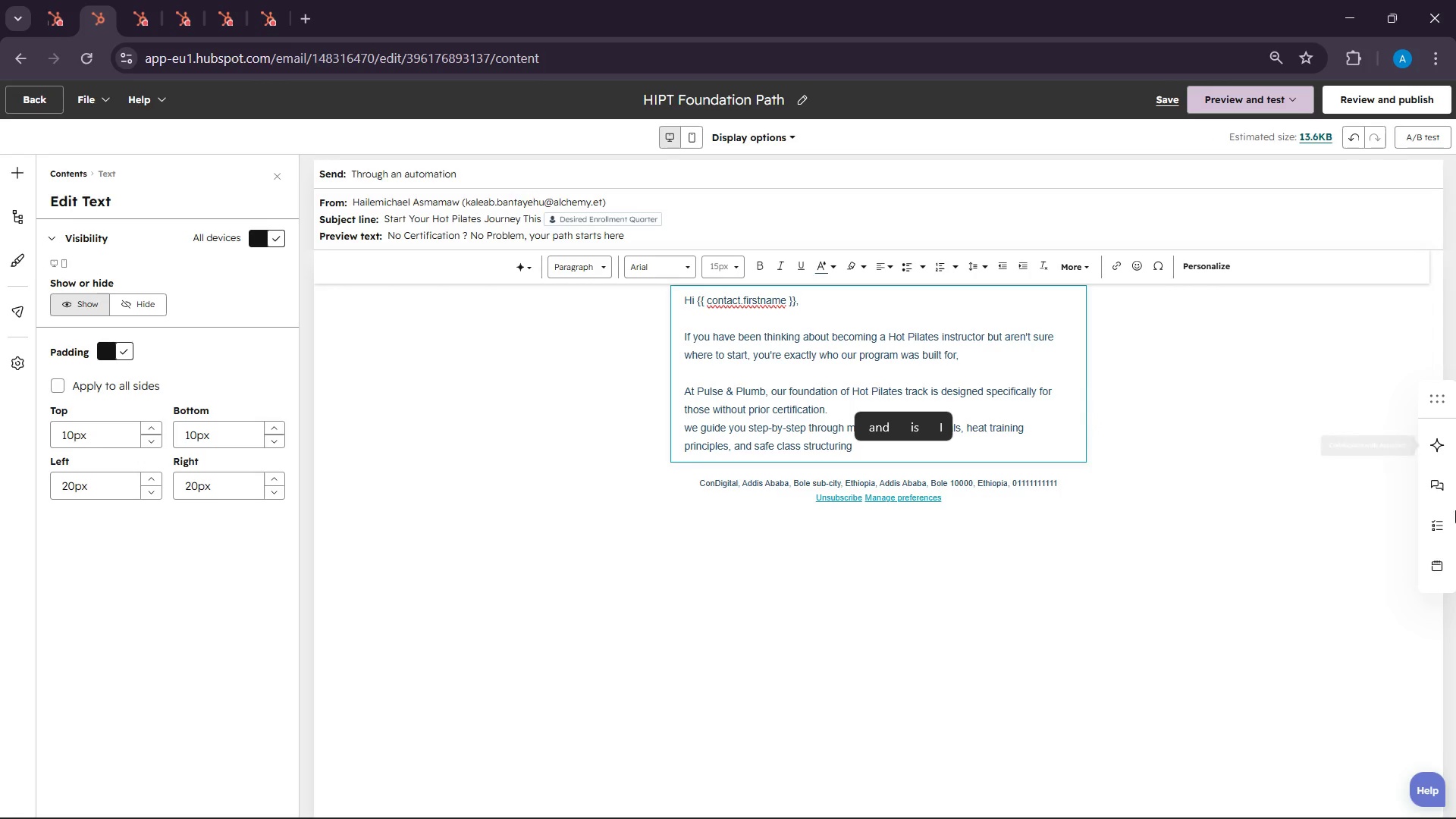 
left_click([1335, 795])
 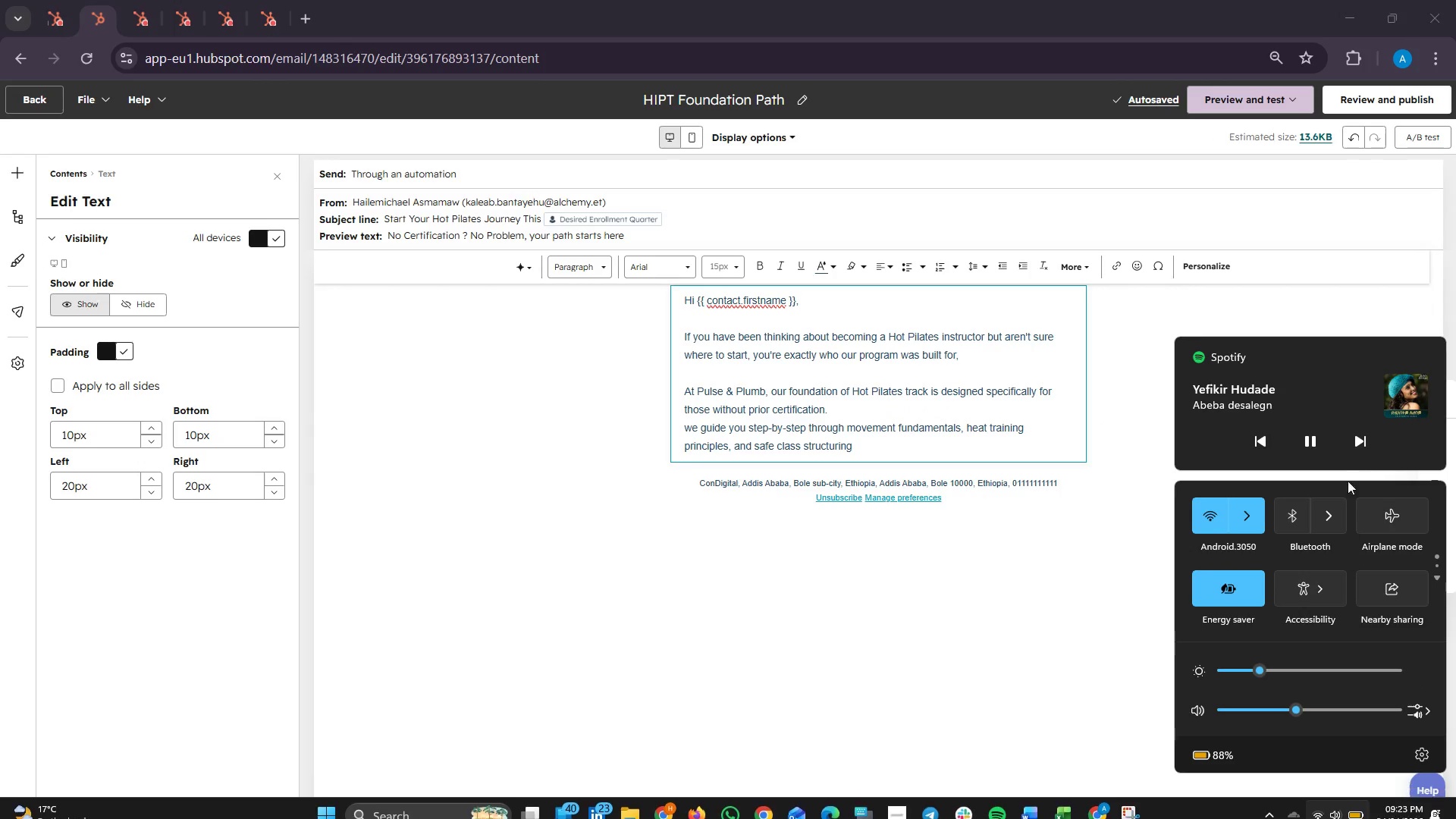 
left_click([1348, 441])
 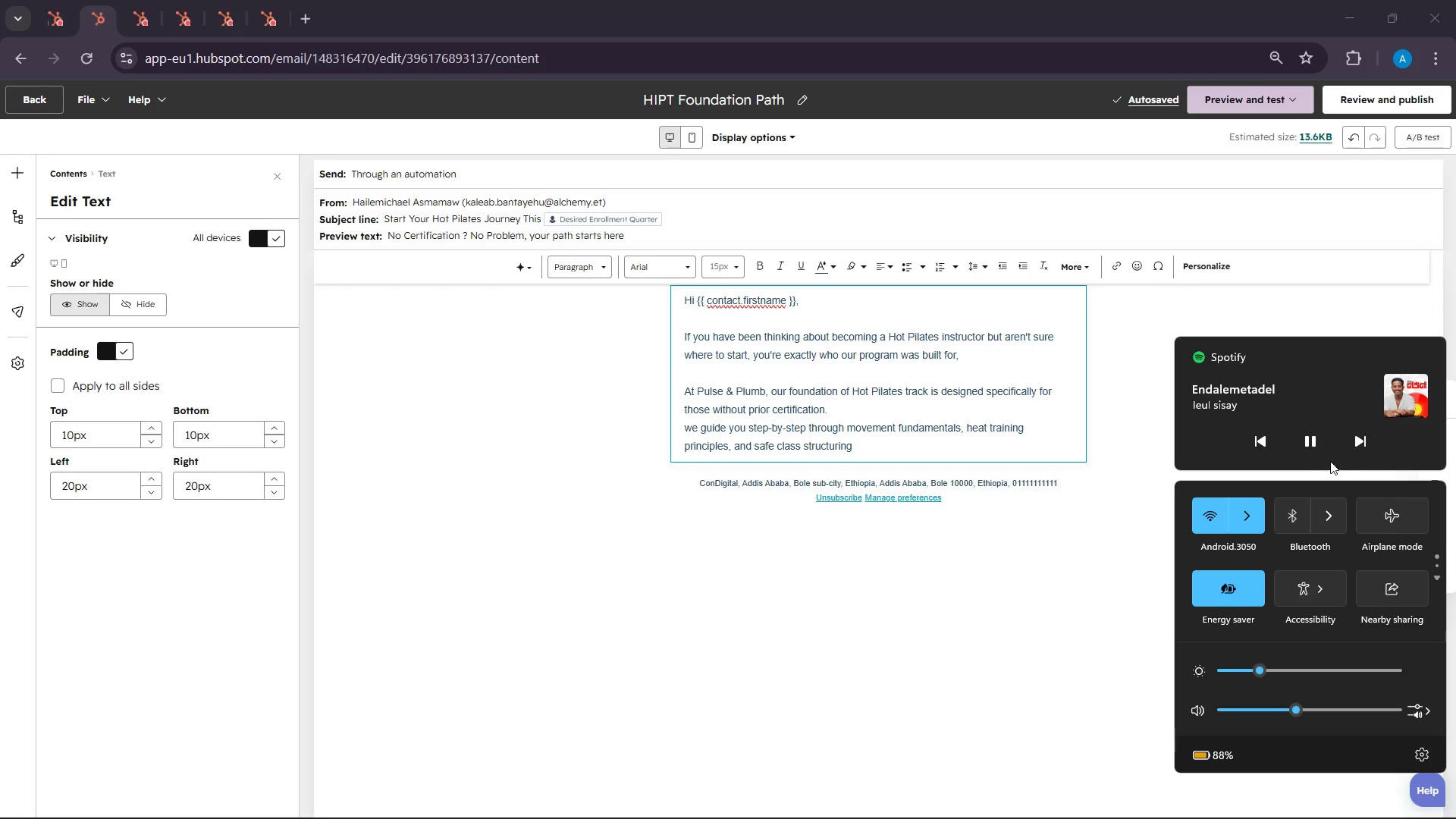 
wait(5.14)
 